 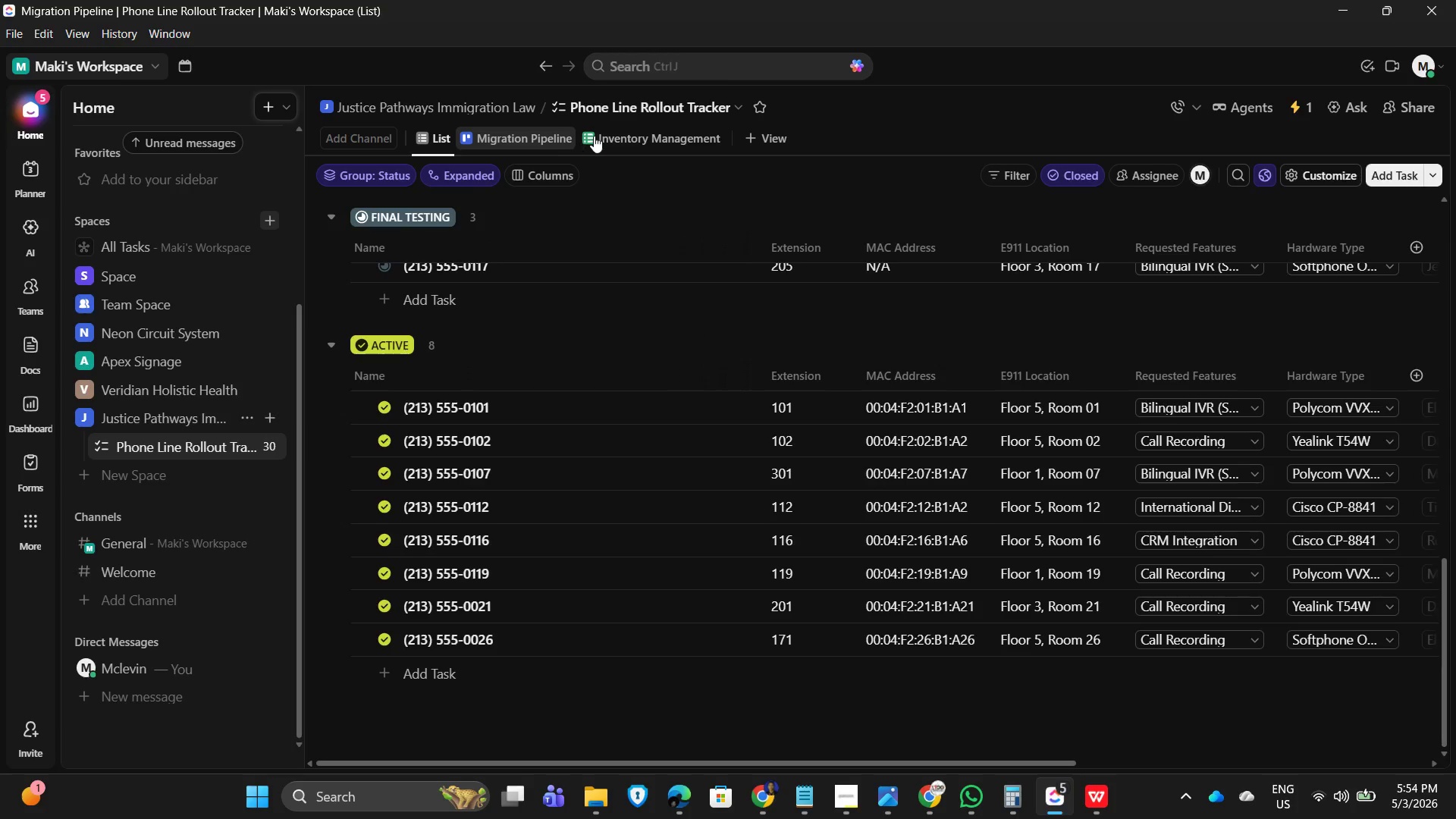 
left_click([238, 105])
 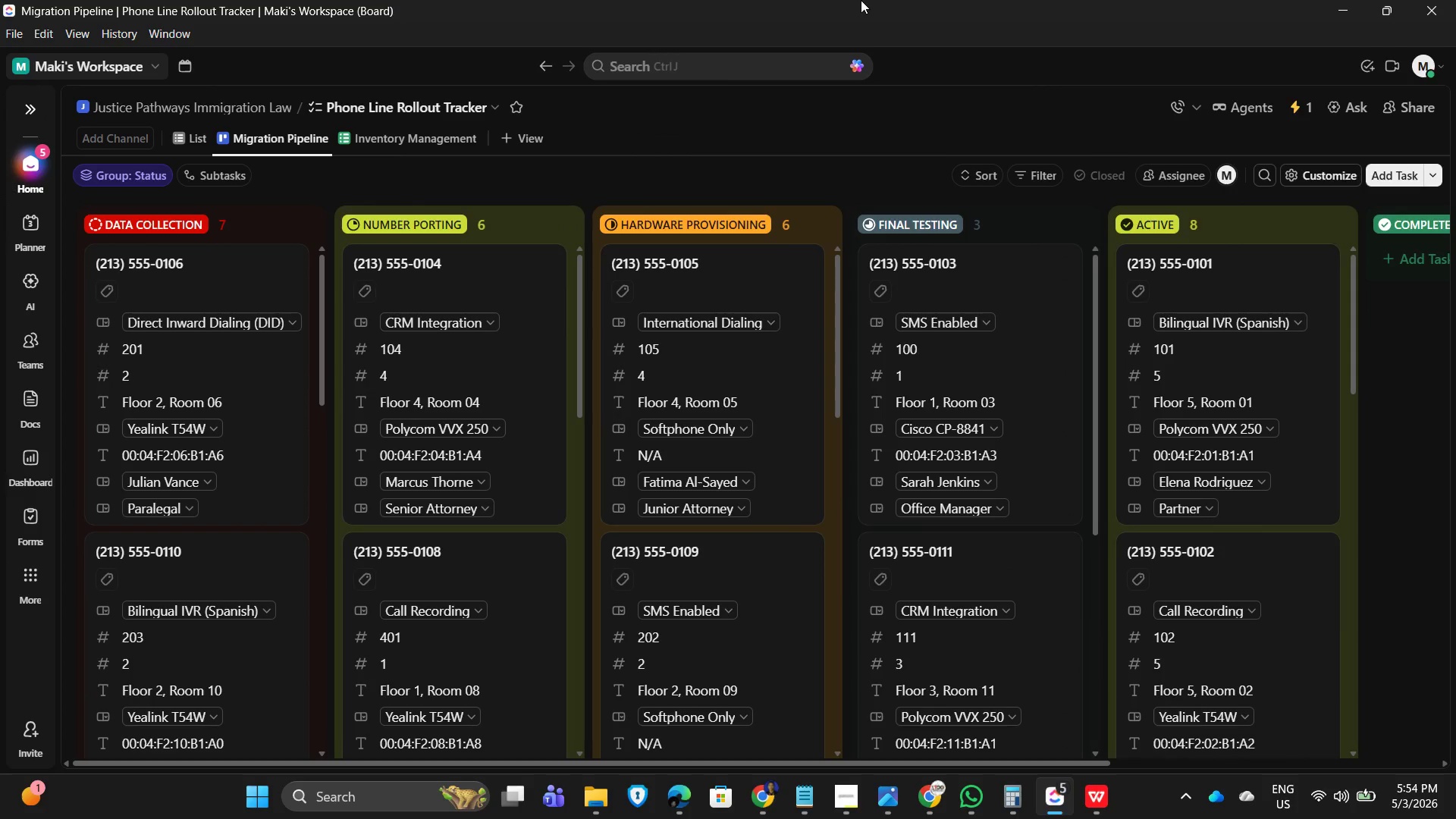 
key(PrintScreen)
 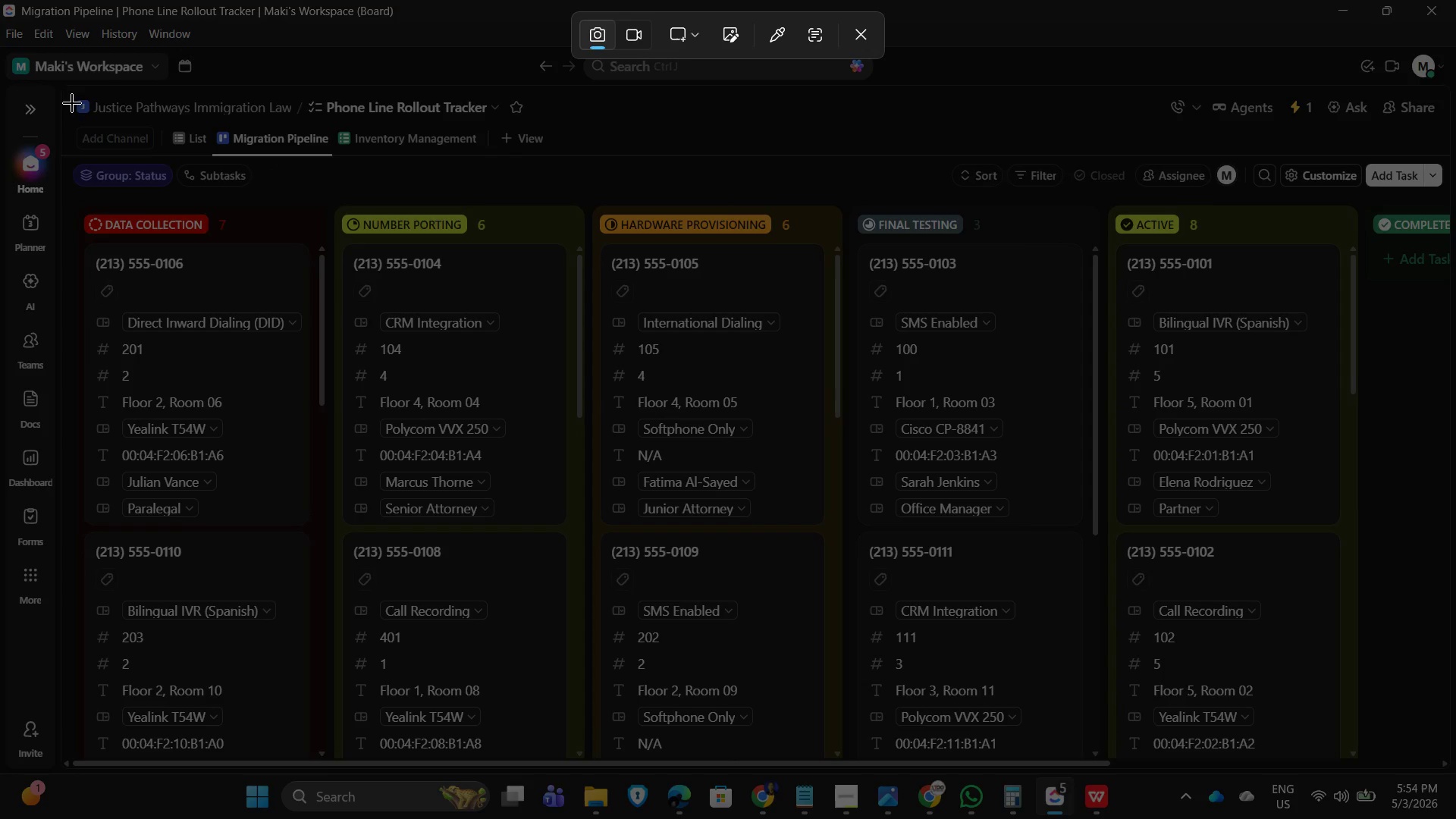 
left_click_drag(start_coordinate=[66, 86], to_coordinate=[1452, 773])
 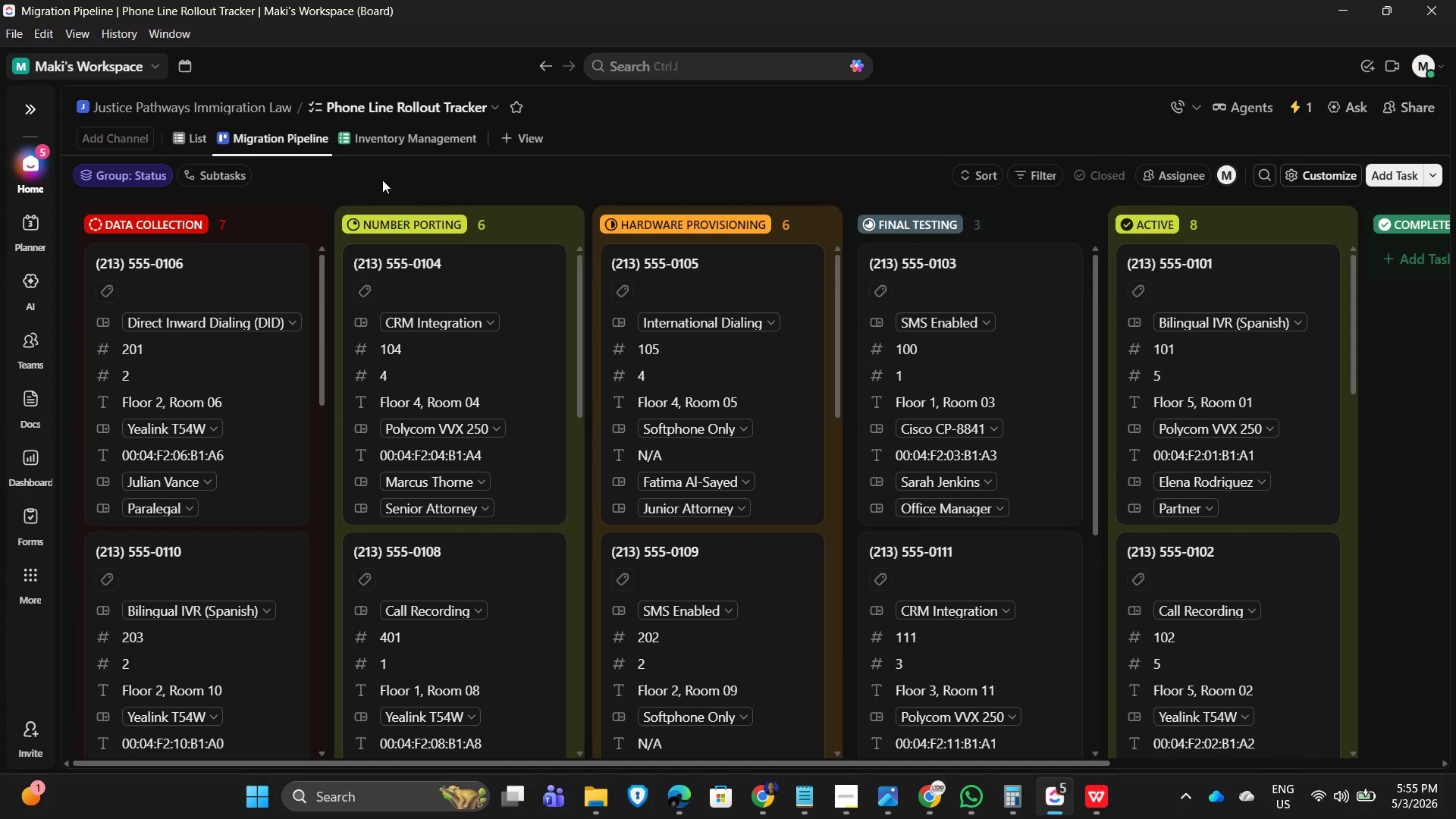 
left_click([413, 140])
 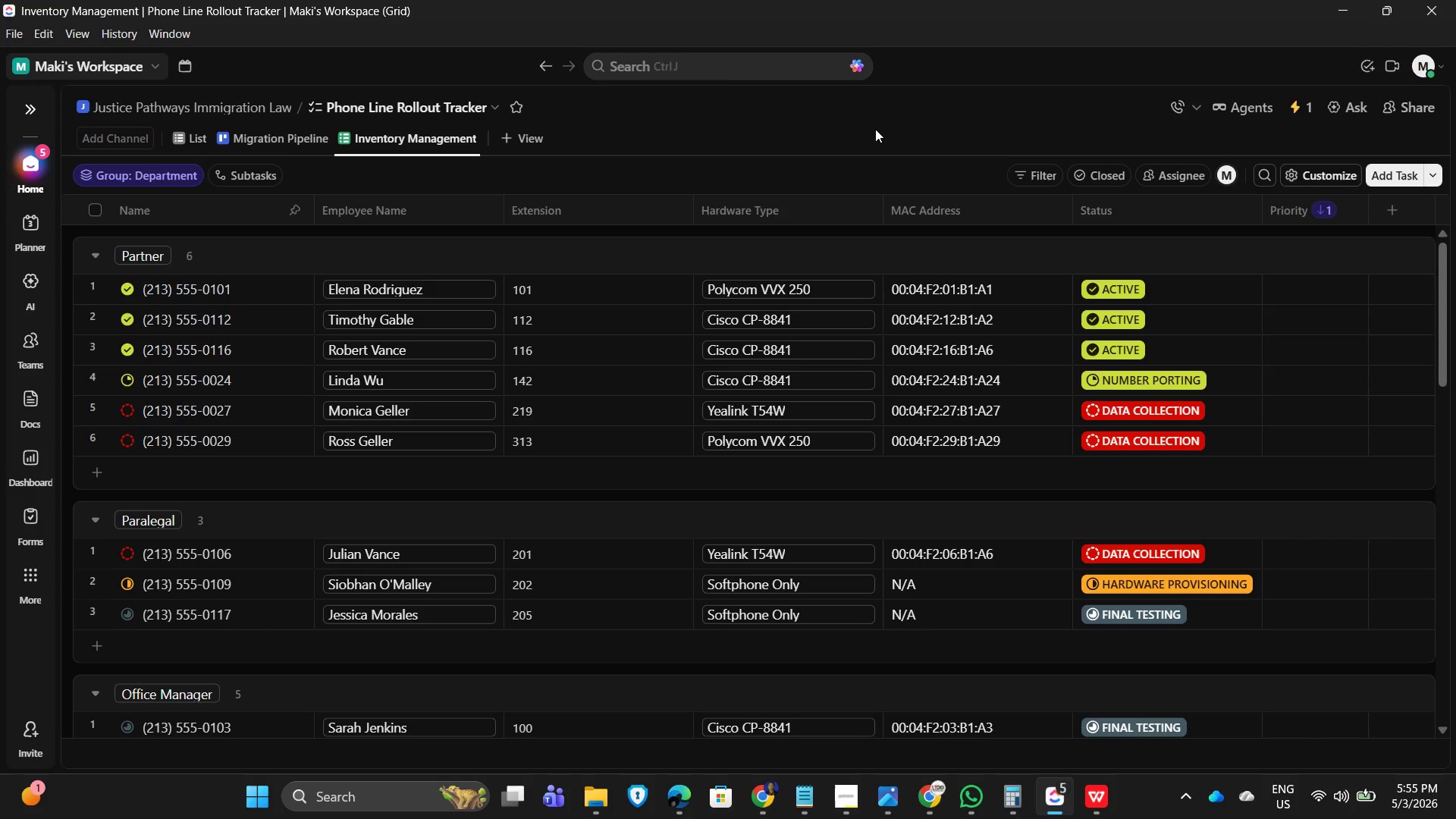 
scroll: coordinate [1079, 422], scroll_direction: up, amount: 3.0
 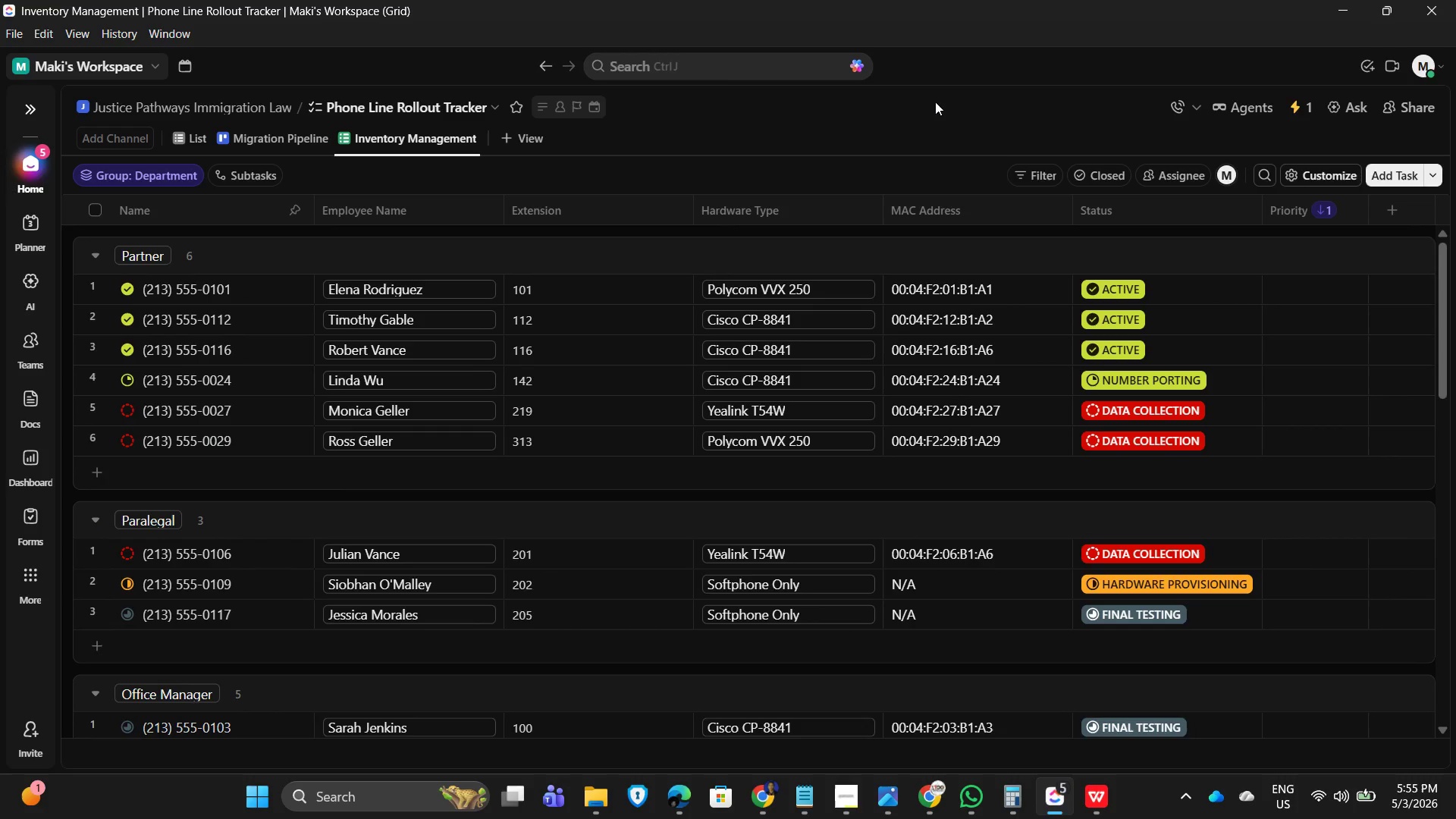 
left_click([927, 100])
 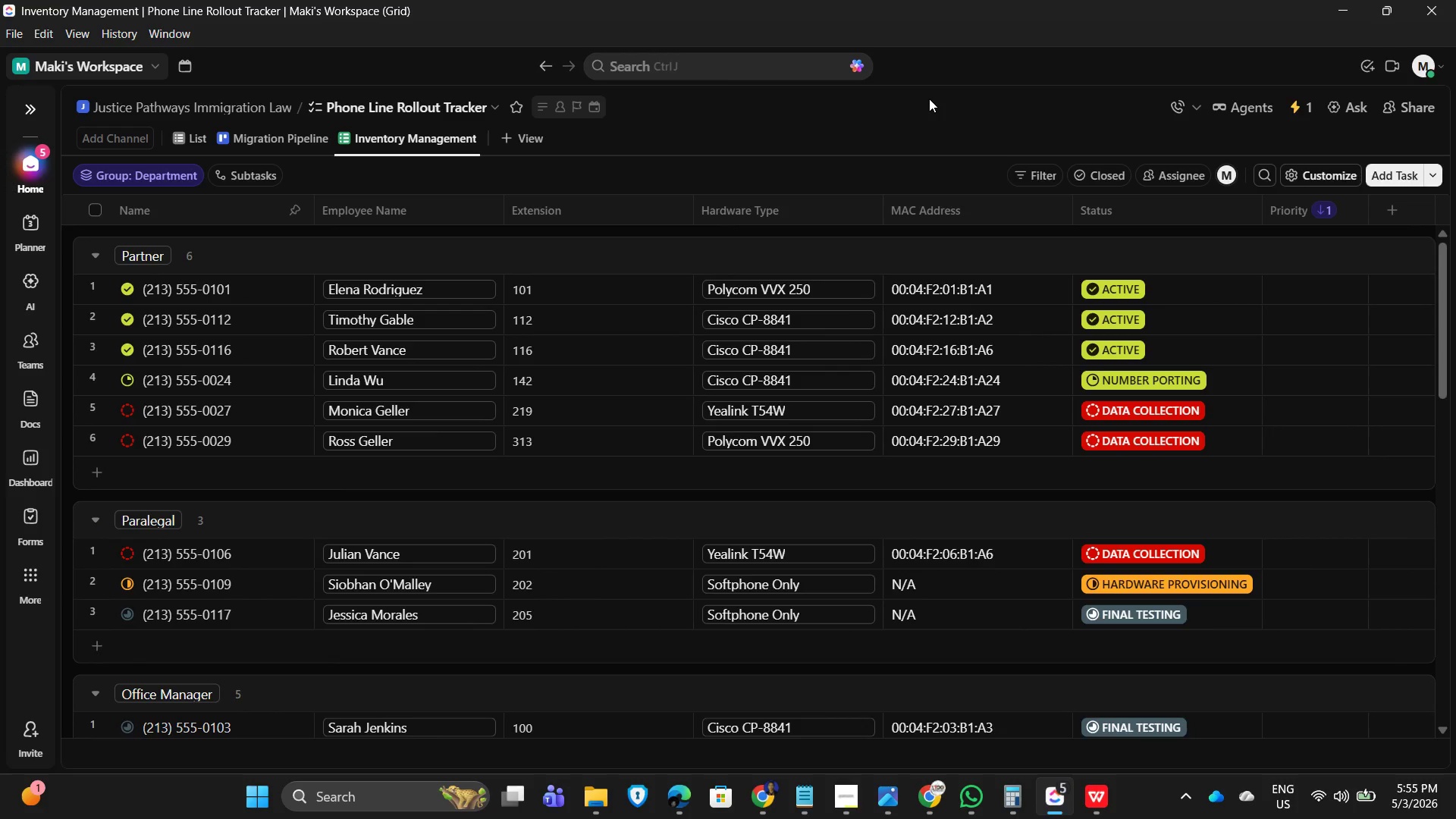 
key(PrintScreen)
 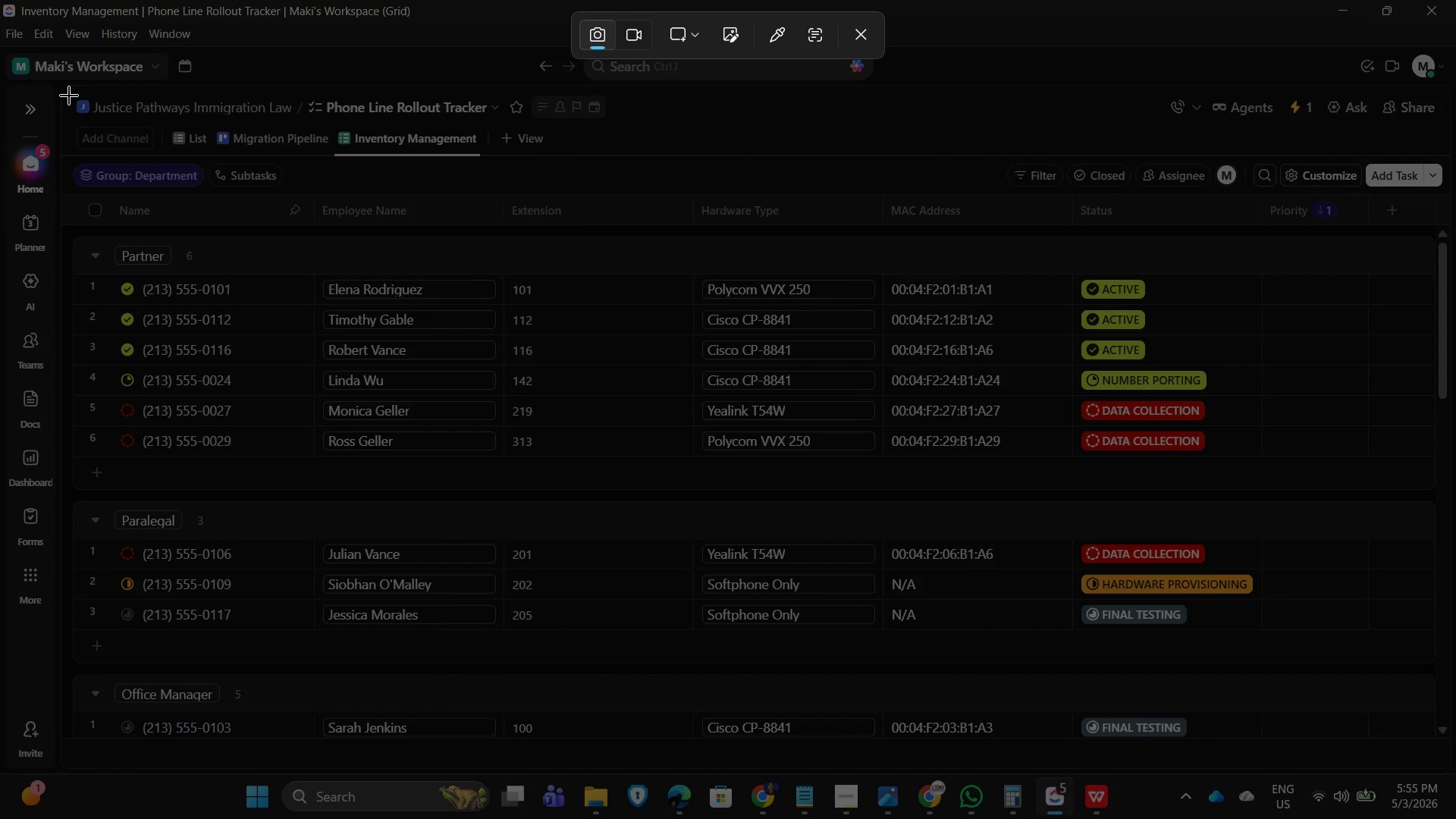 
left_click_drag(start_coordinate=[65, 83], to_coordinate=[1451, 670])
 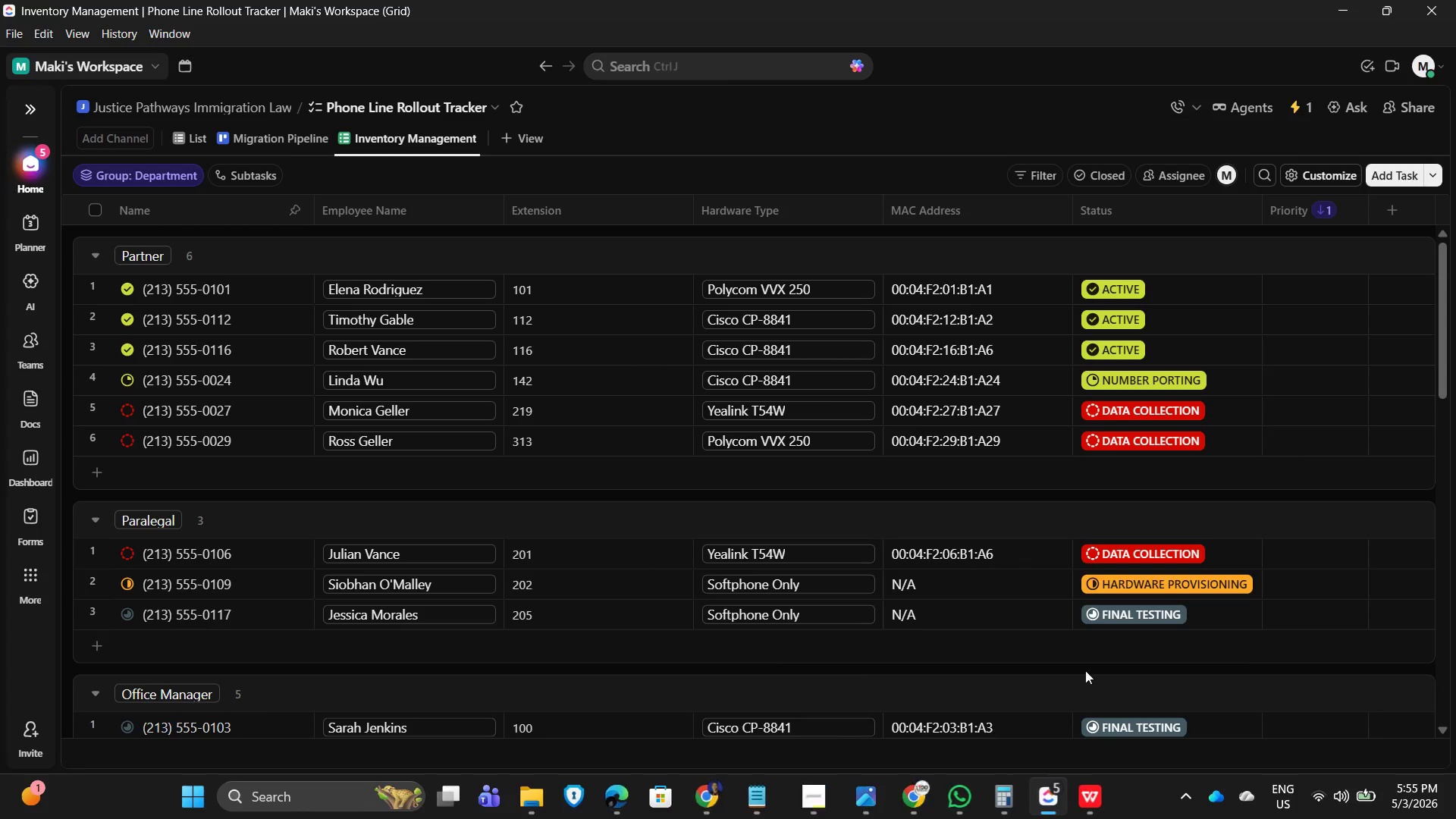 
scroll: coordinate [1264, 638], scroll_direction: down, amount: 4.0
 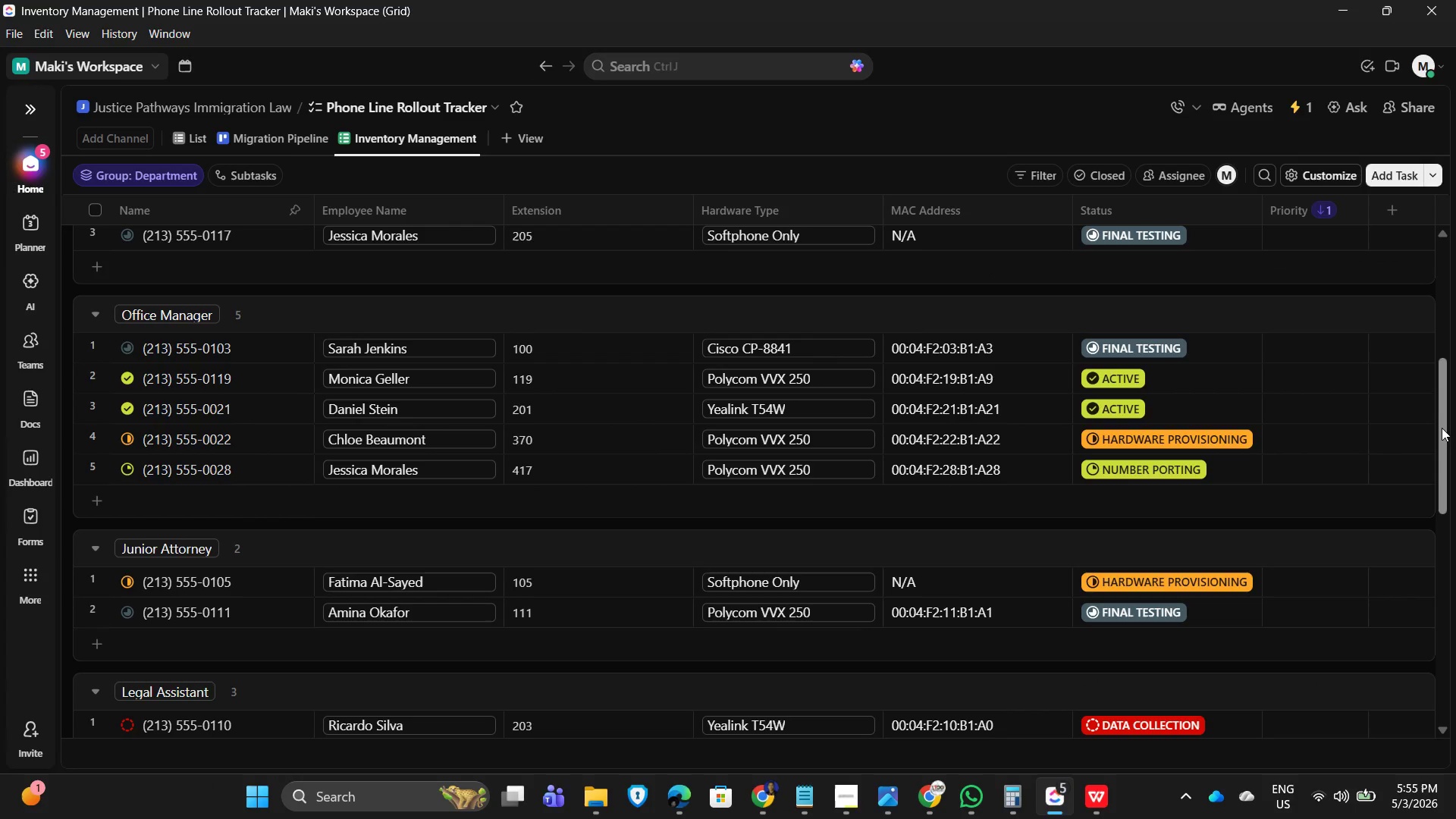 
left_click_drag(start_coordinate=[1440, 423], to_coordinate=[1441, 444])
 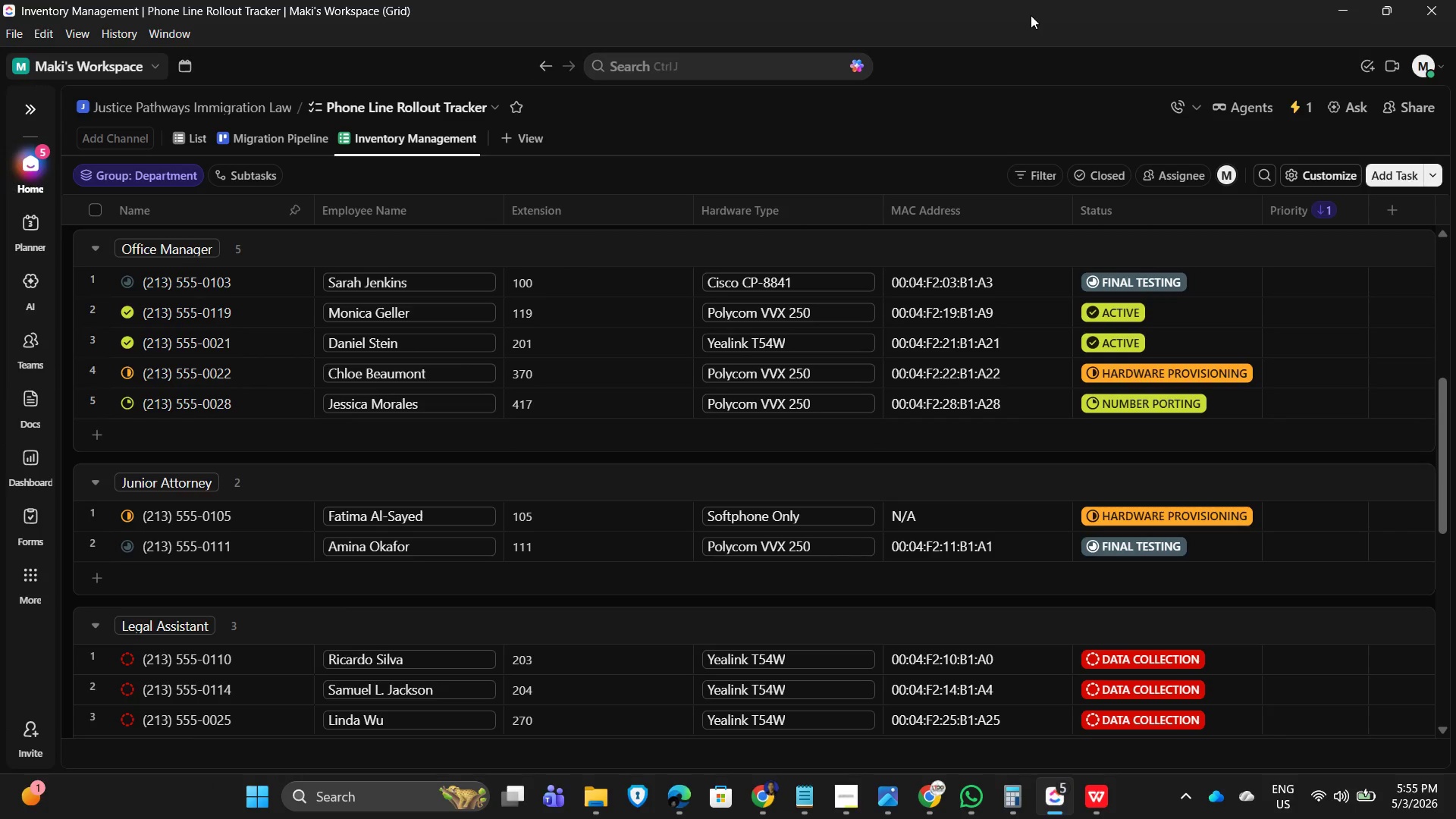 
key(PrintScreen)
 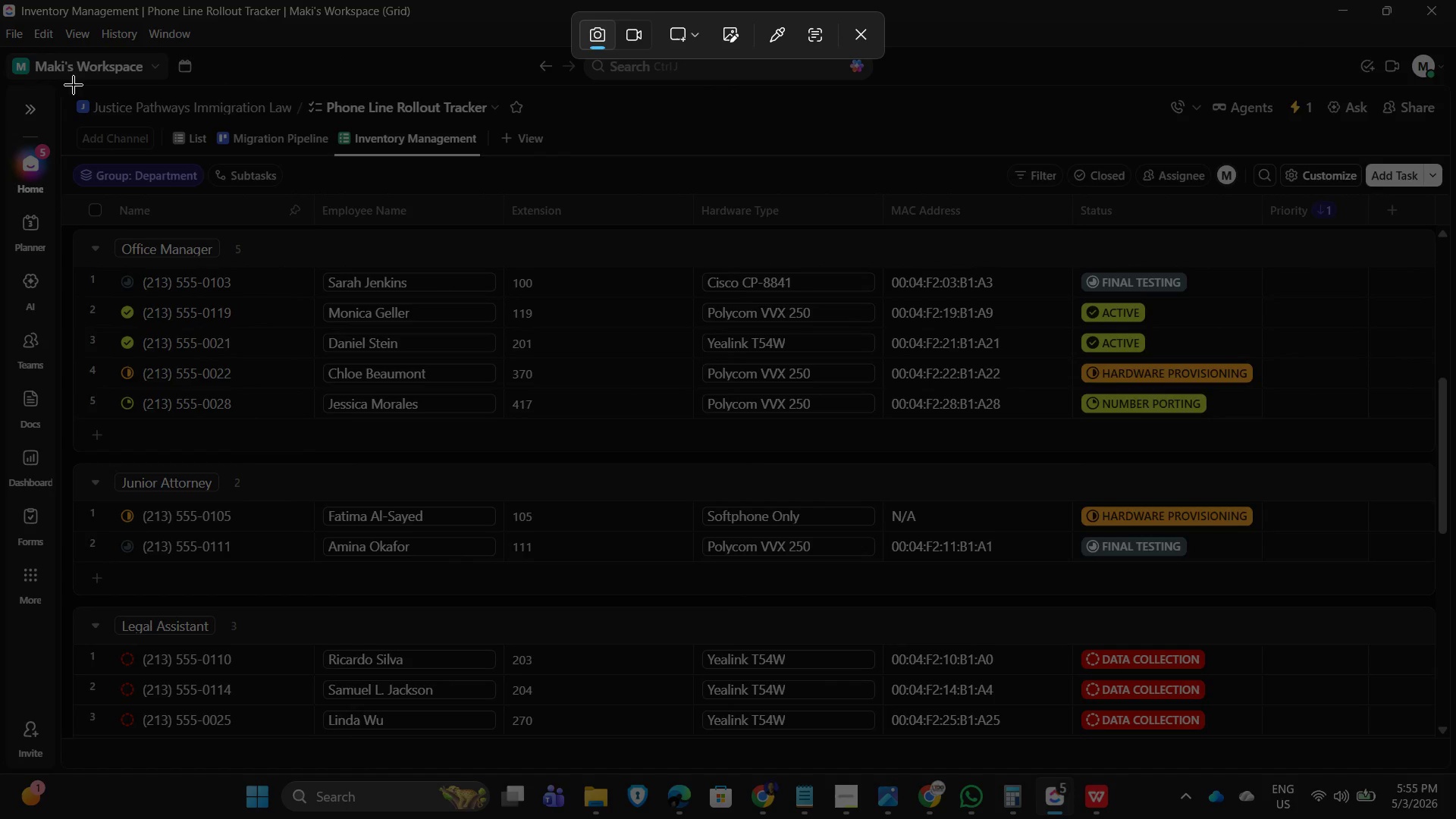 
left_click_drag(start_coordinate=[65, 91], to_coordinate=[1454, 736])
 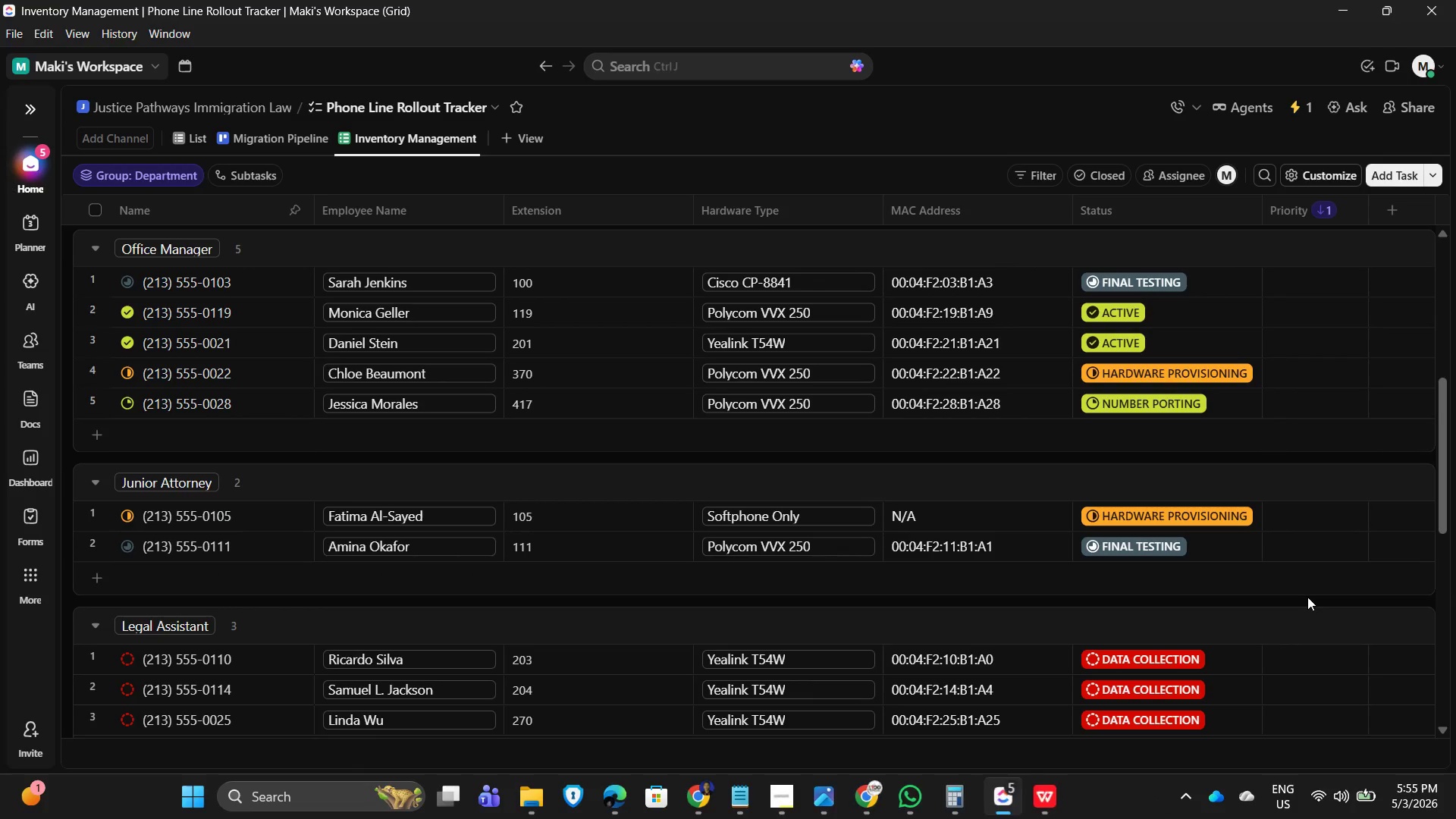 
scroll: coordinate [1299, 594], scroll_direction: down, amount: 6.0
 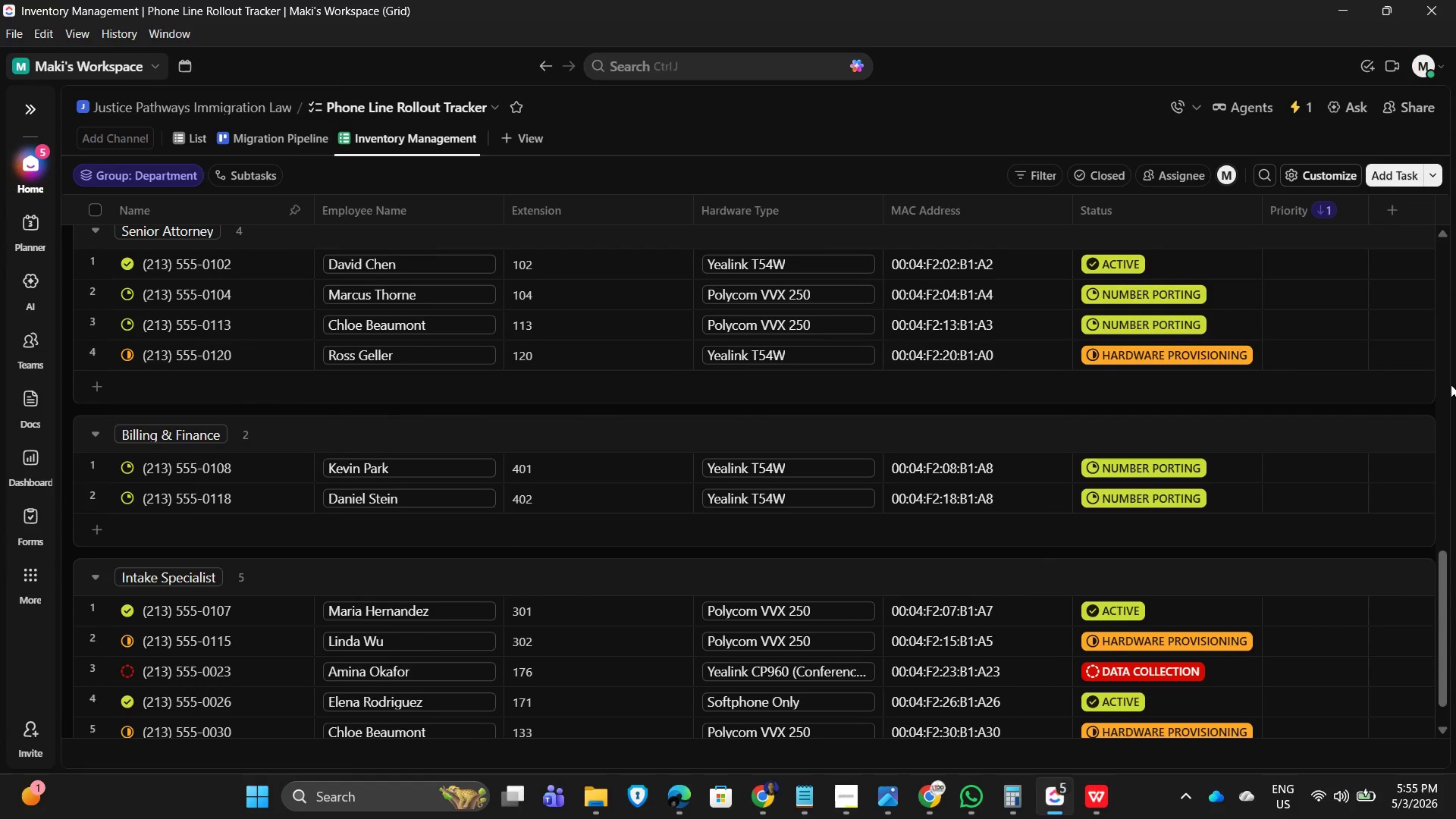 
left_click_drag(start_coordinate=[1445, 567], to_coordinate=[1451, 571])
 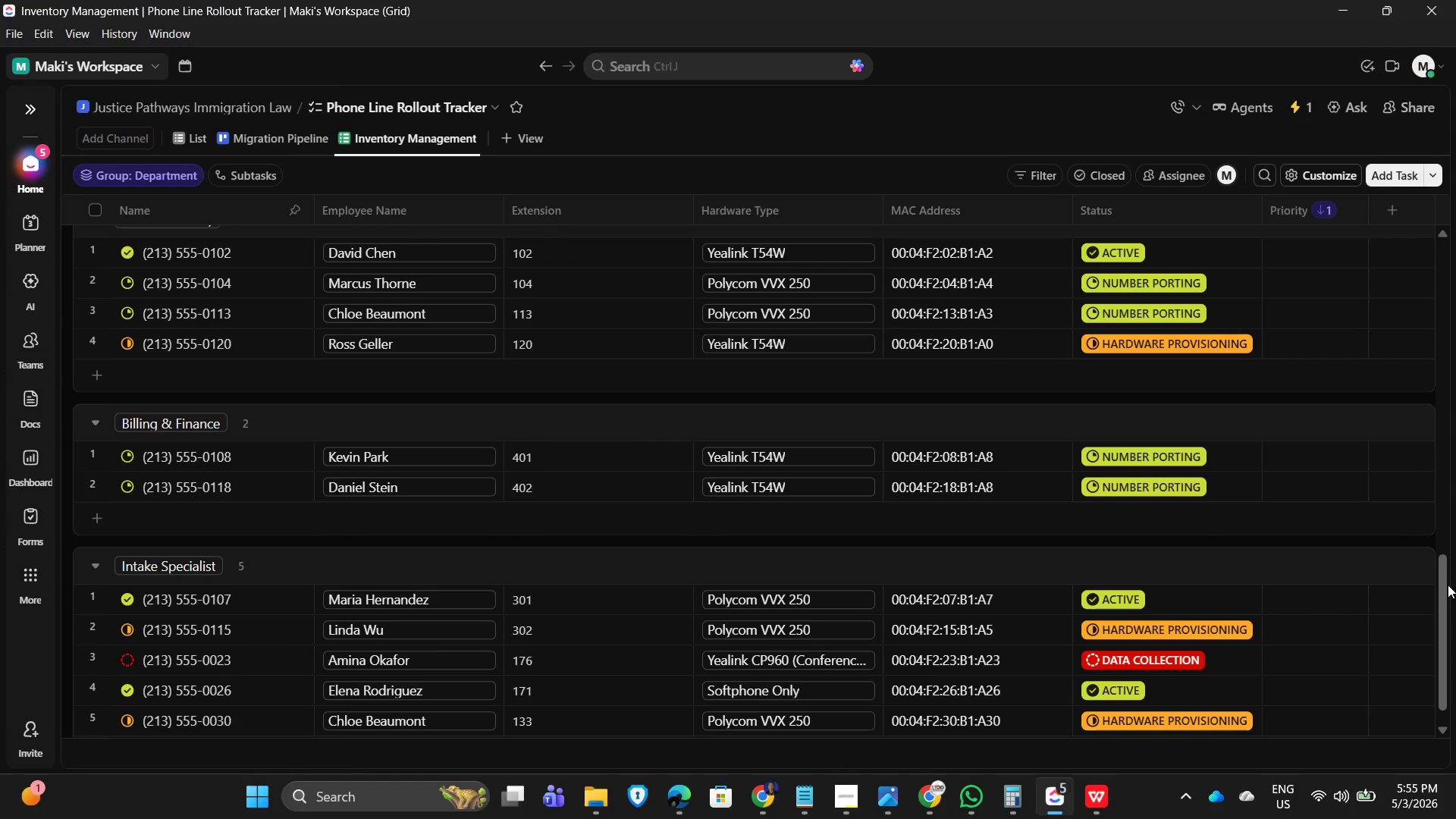 
left_click_drag(start_coordinate=[1445, 585], to_coordinate=[1445, 581])
 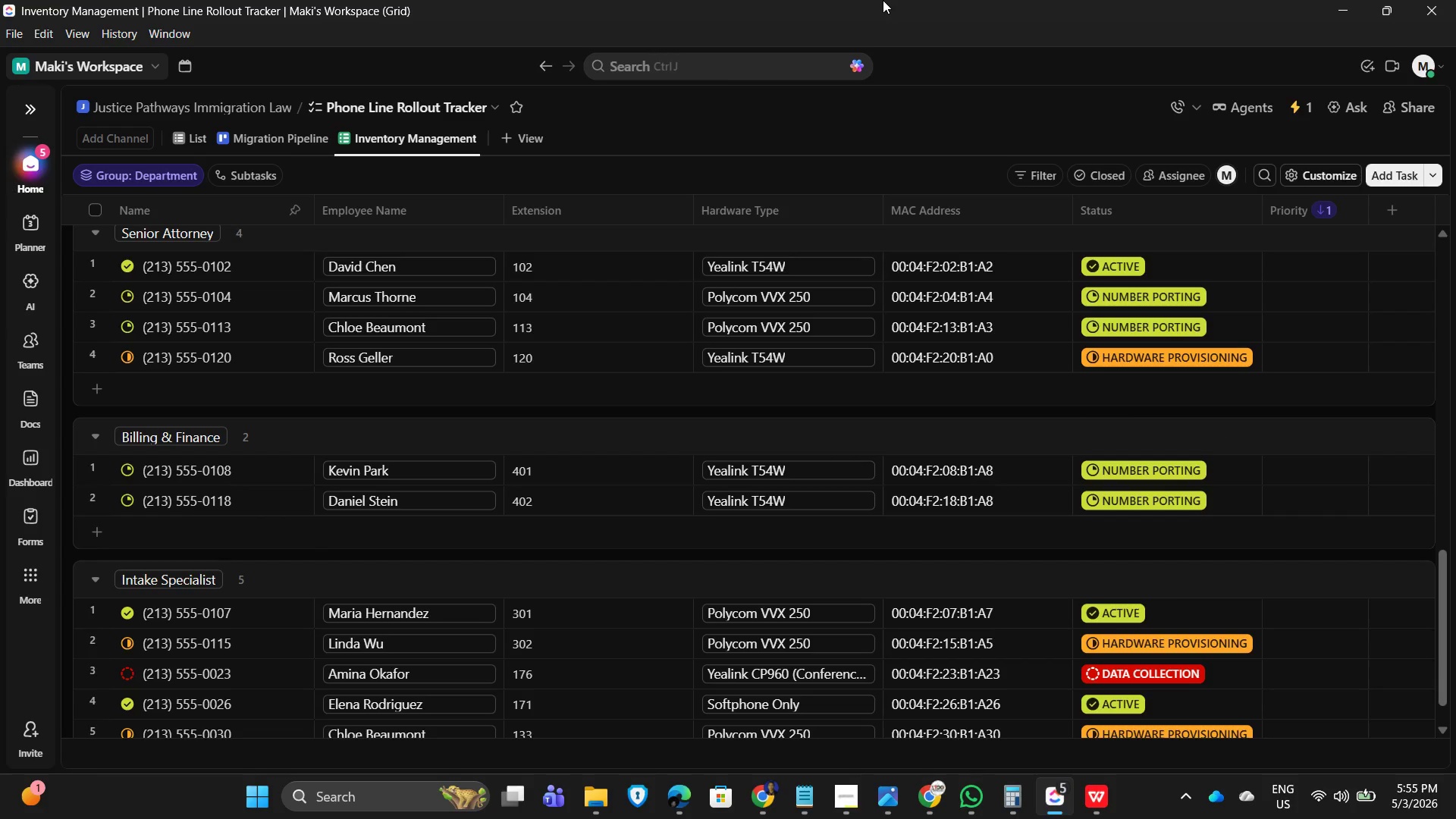 
key(PrintScreen)
 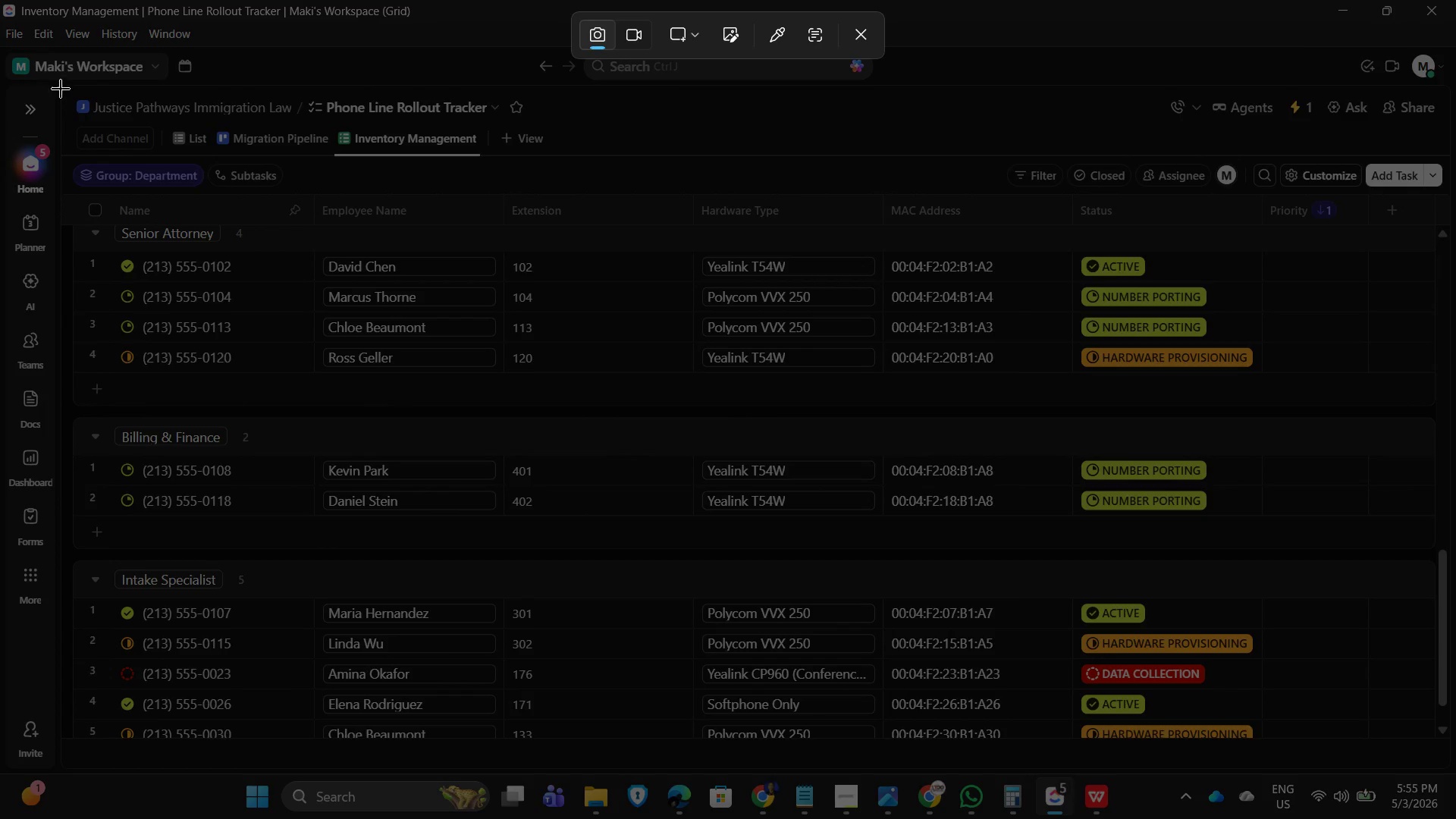 
left_click_drag(start_coordinate=[64, 87], to_coordinate=[1455, 755])
 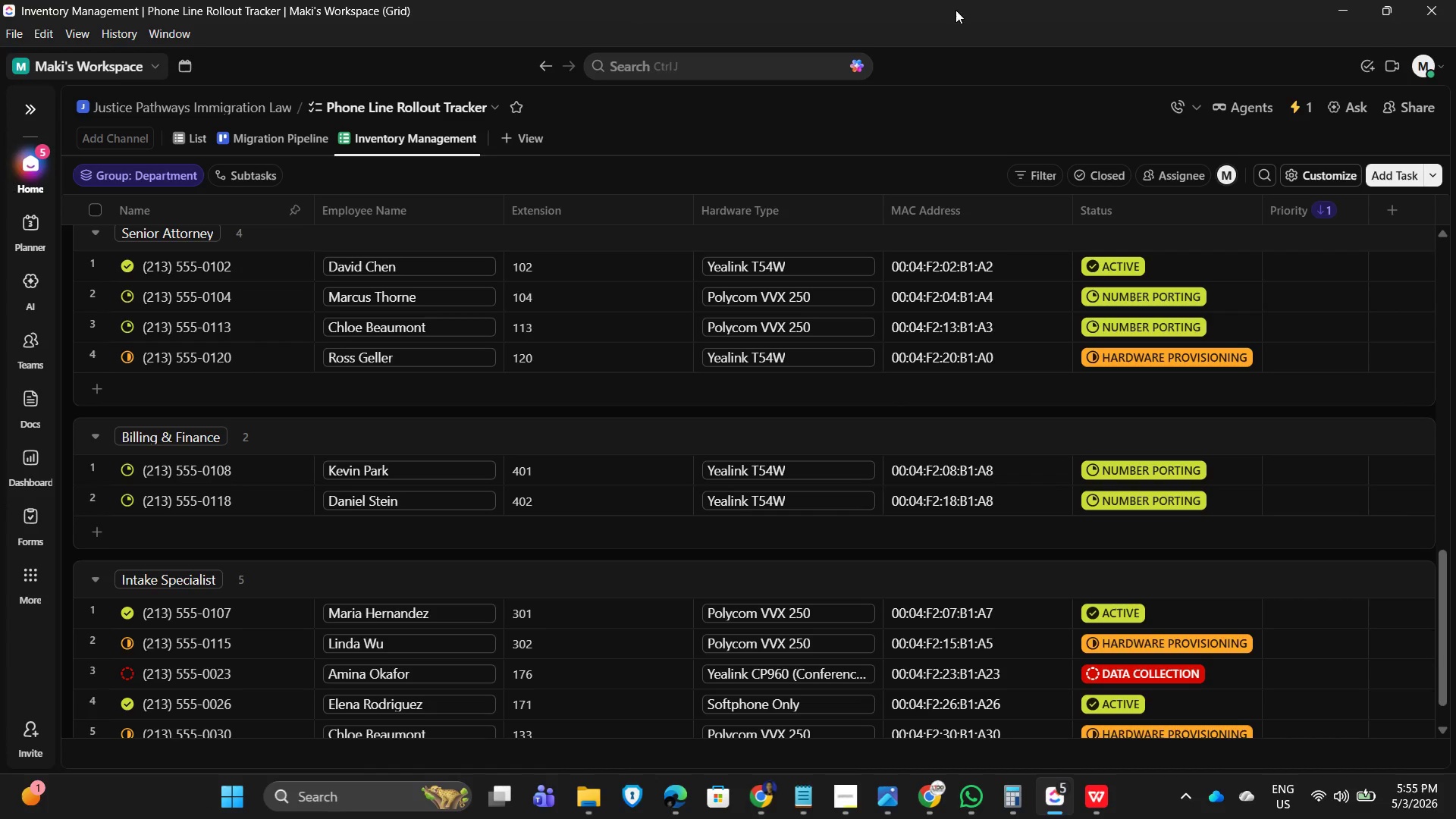 
left_click([996, 12])
 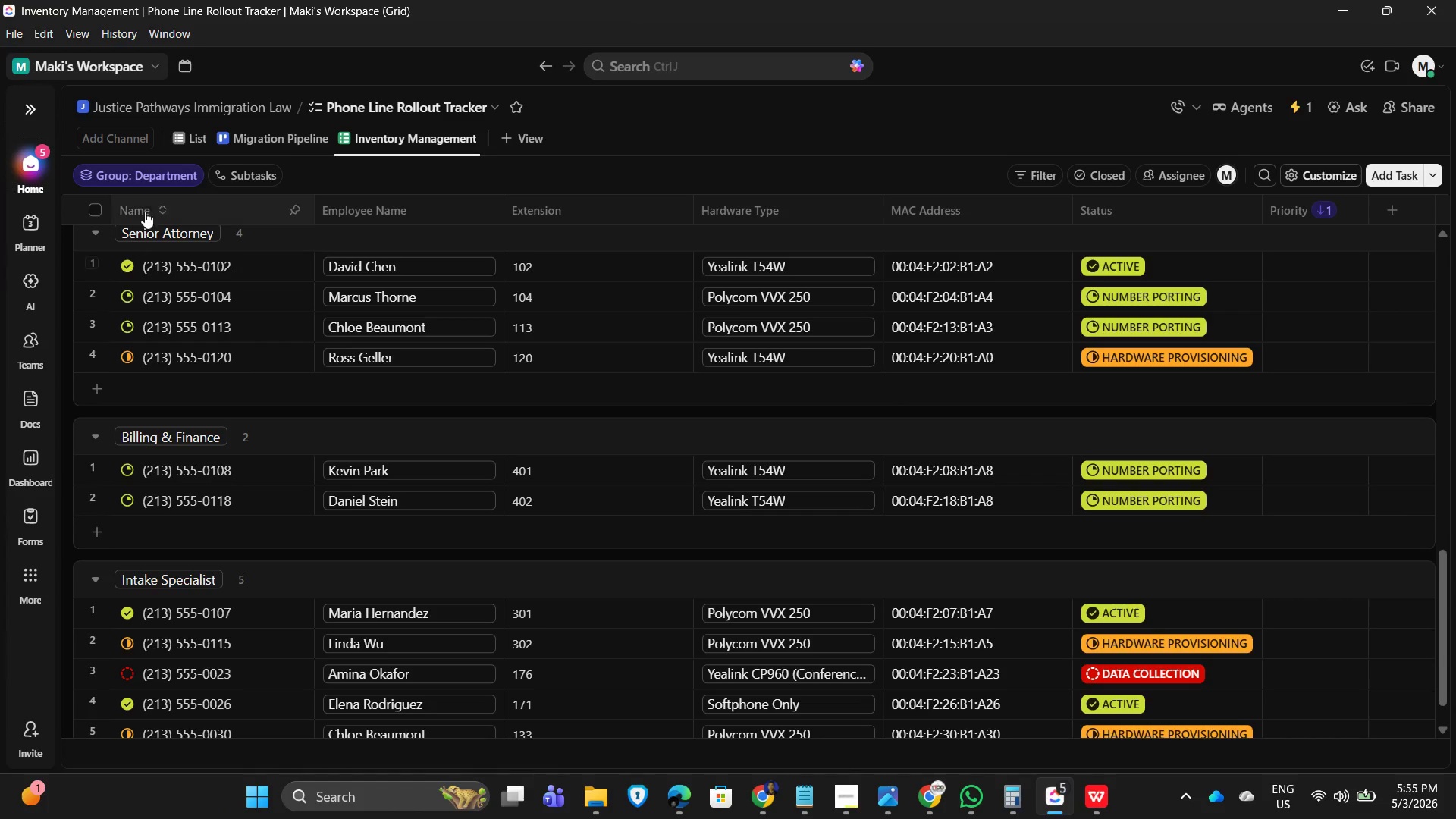 
left_click([199, 145])
 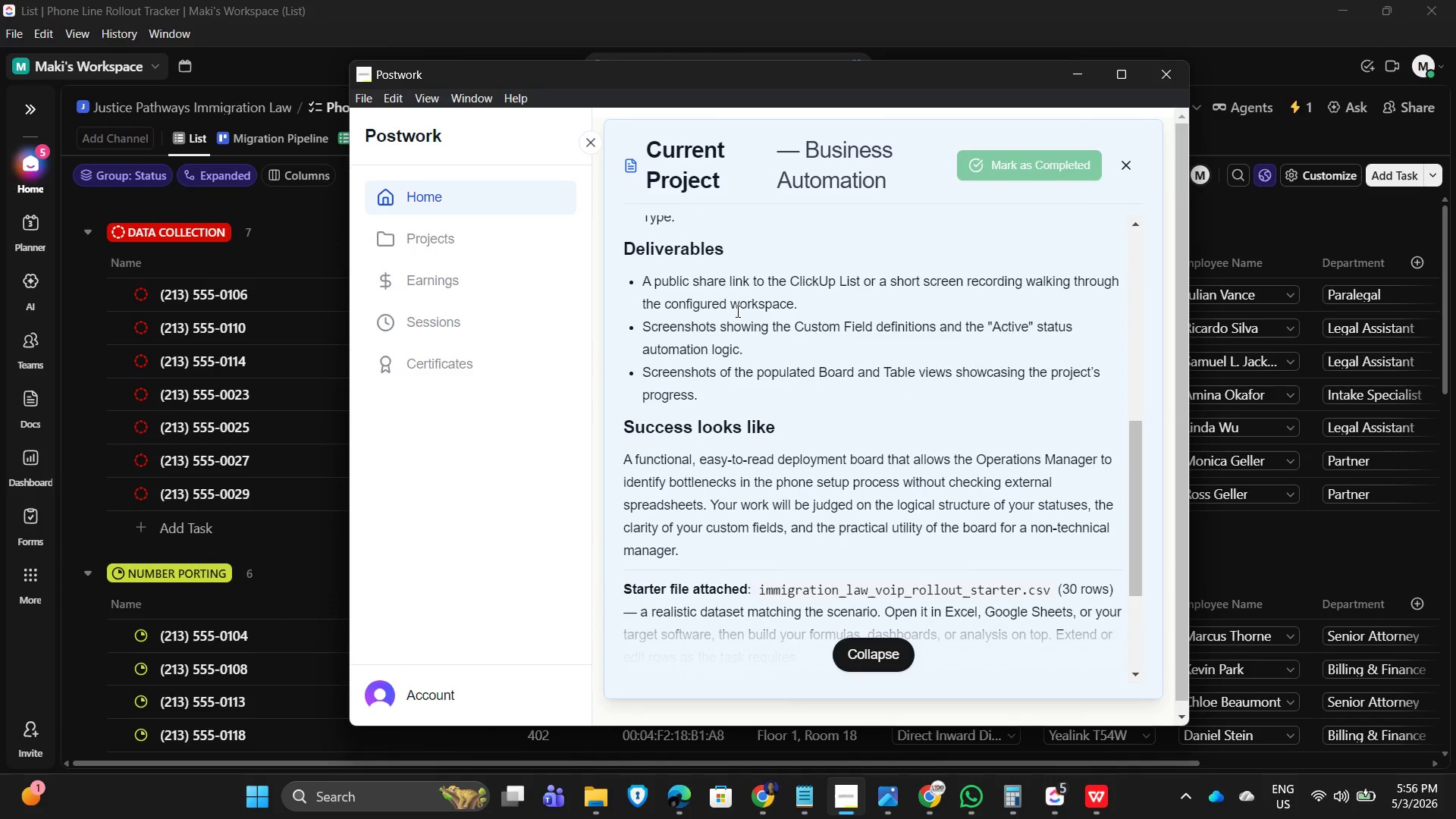 
wait(7.61)
 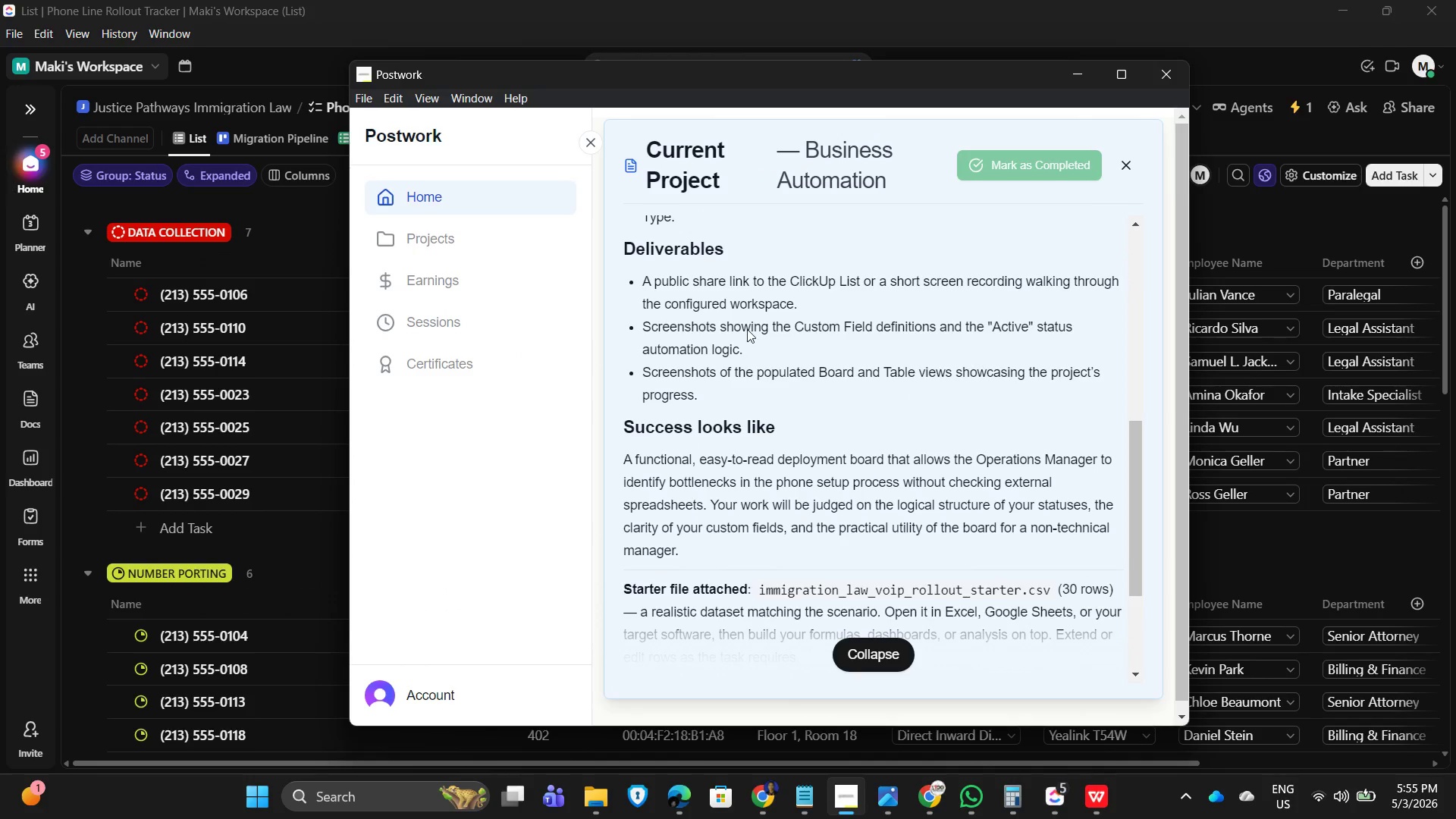 
left_click([1077, 78])
 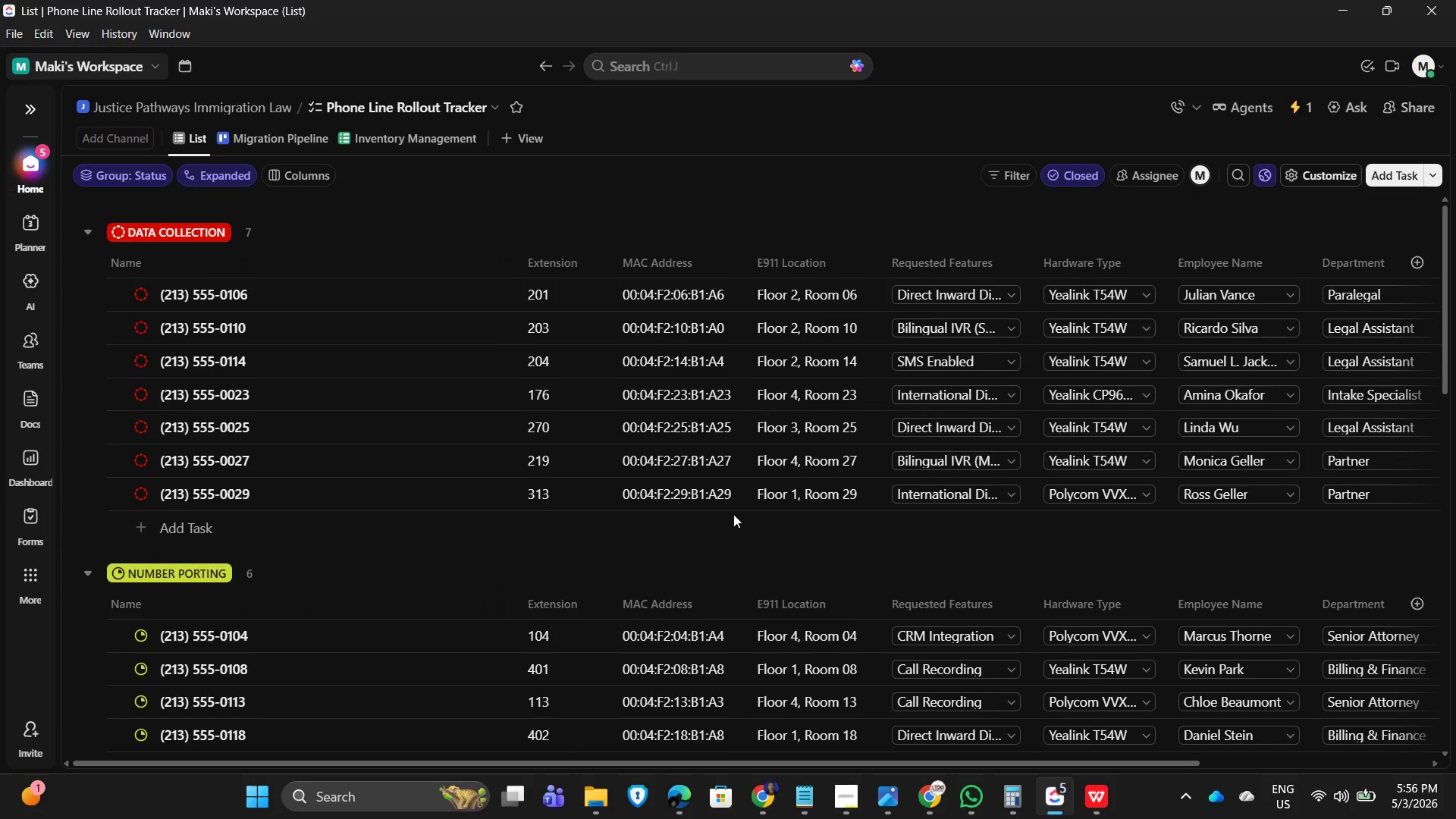 
scroll: coordinate [706, 472], scroll_direction: down, amount: 3.0
 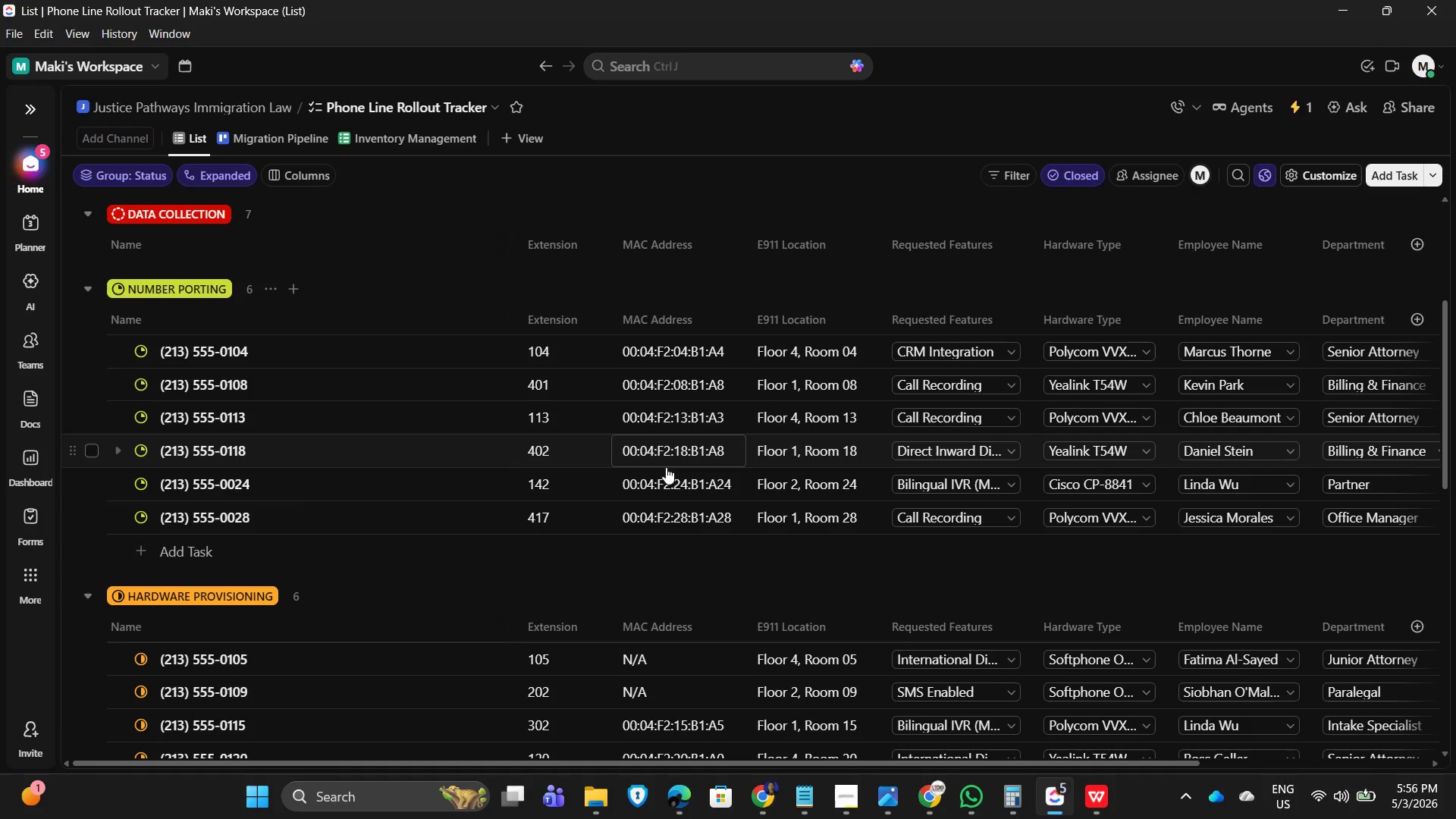 
scroll: coordinate [982, 429], scroll_direction: up, amount: 6.0
 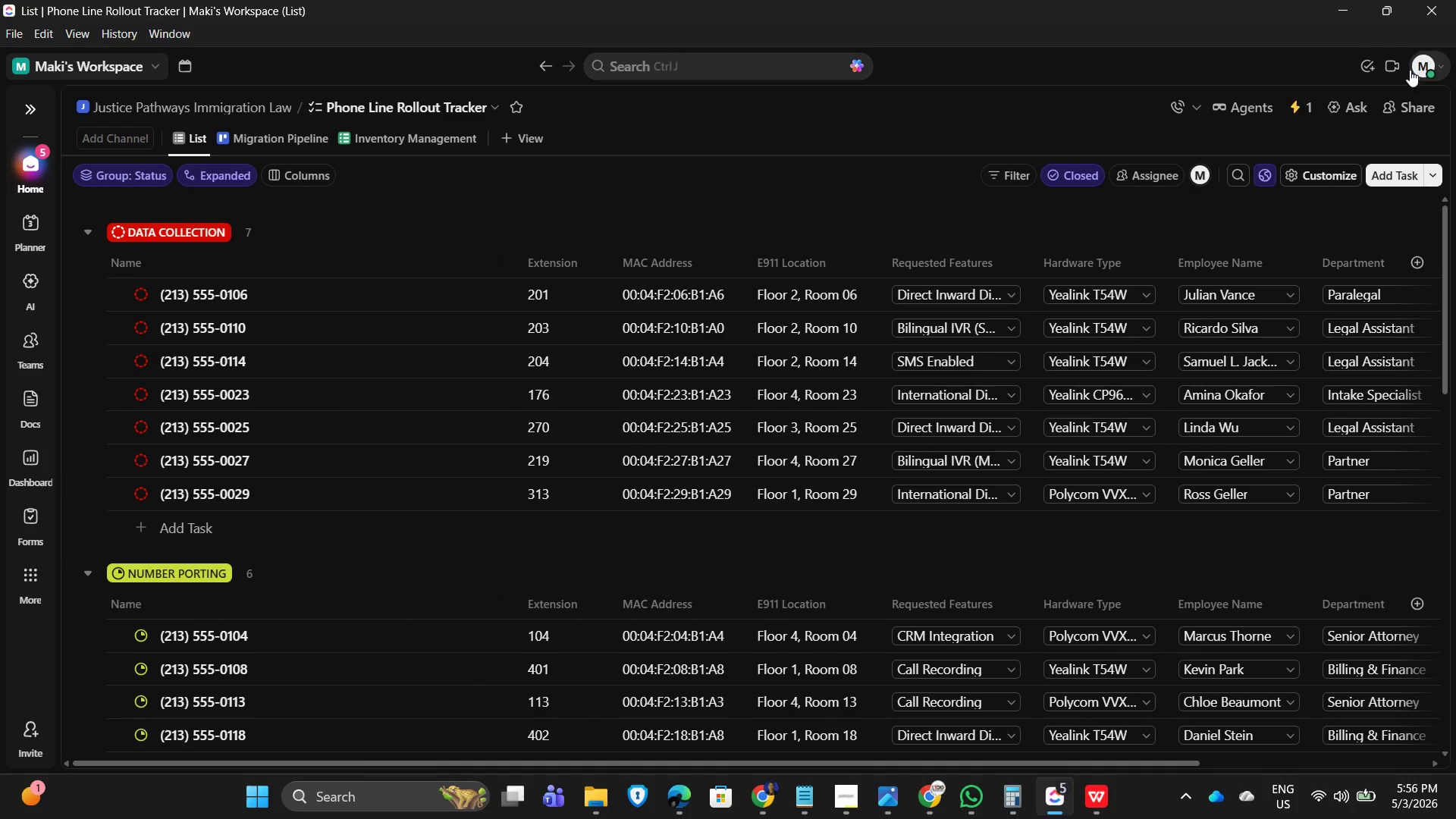 
left_click([1391, 62])
 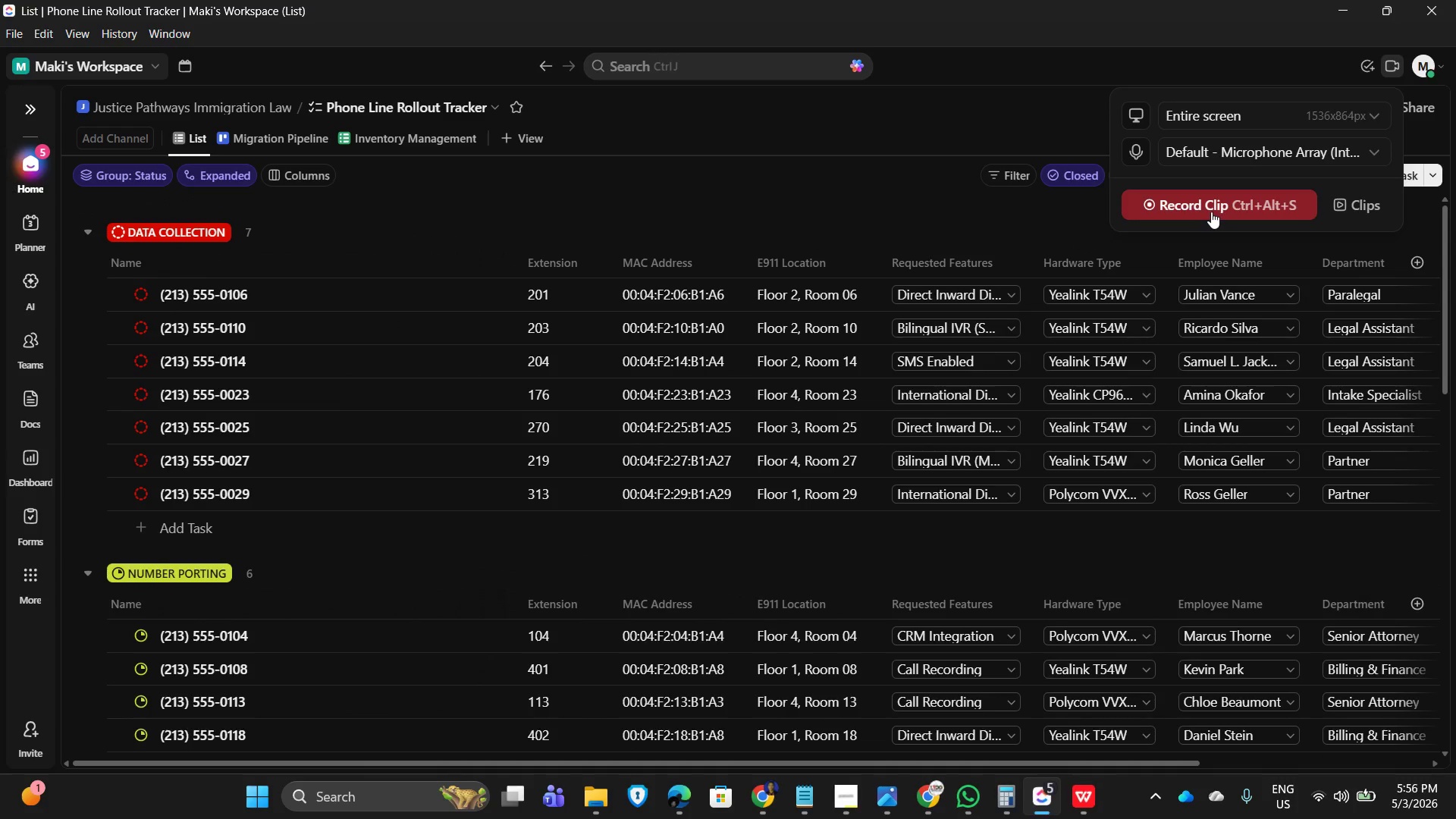 
left_click([1211, 212])
 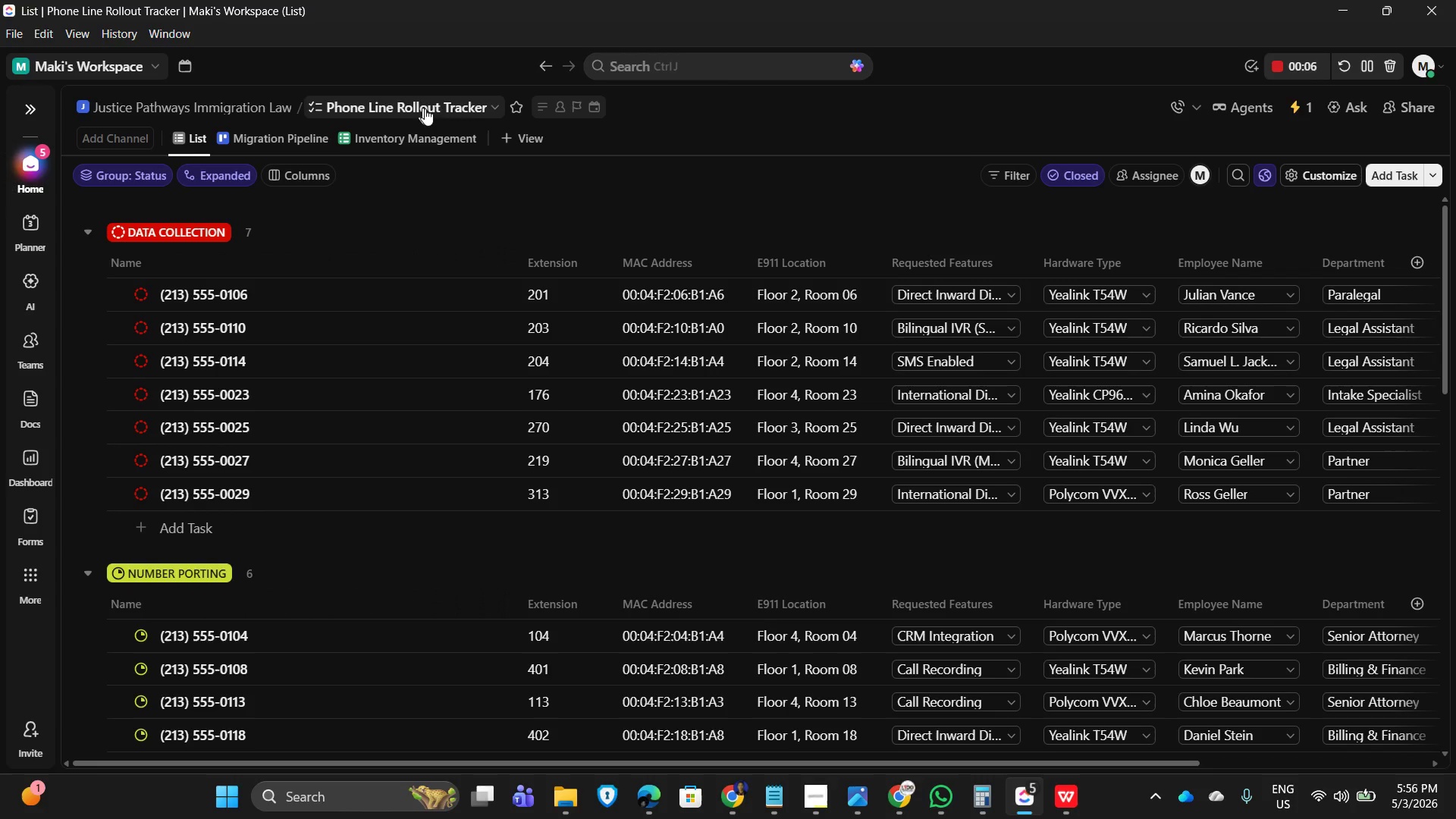 
wait(14.3)
 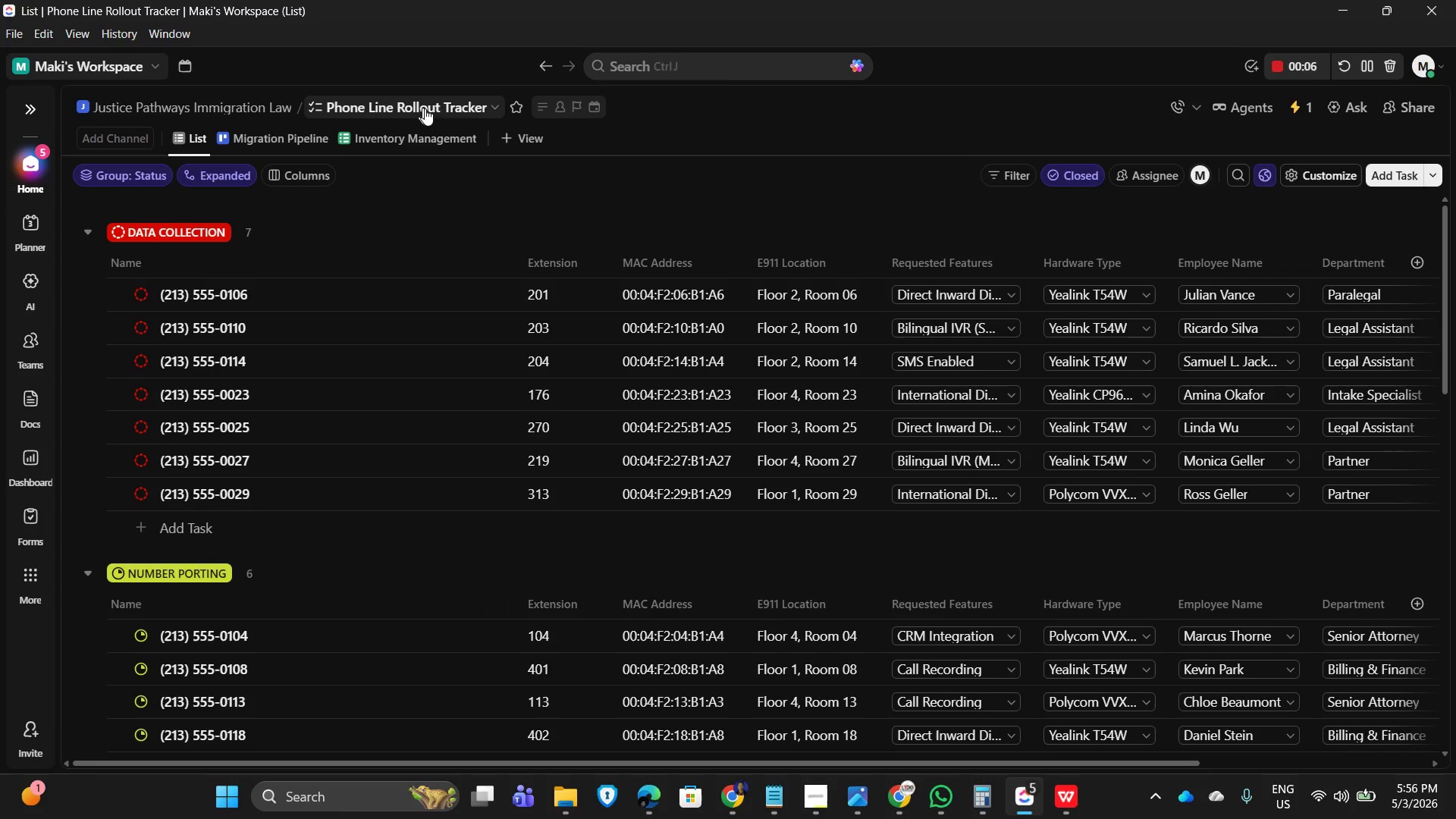 
scroll: coordinate [328, 576], scroll_direction: down, amount: 9.0
 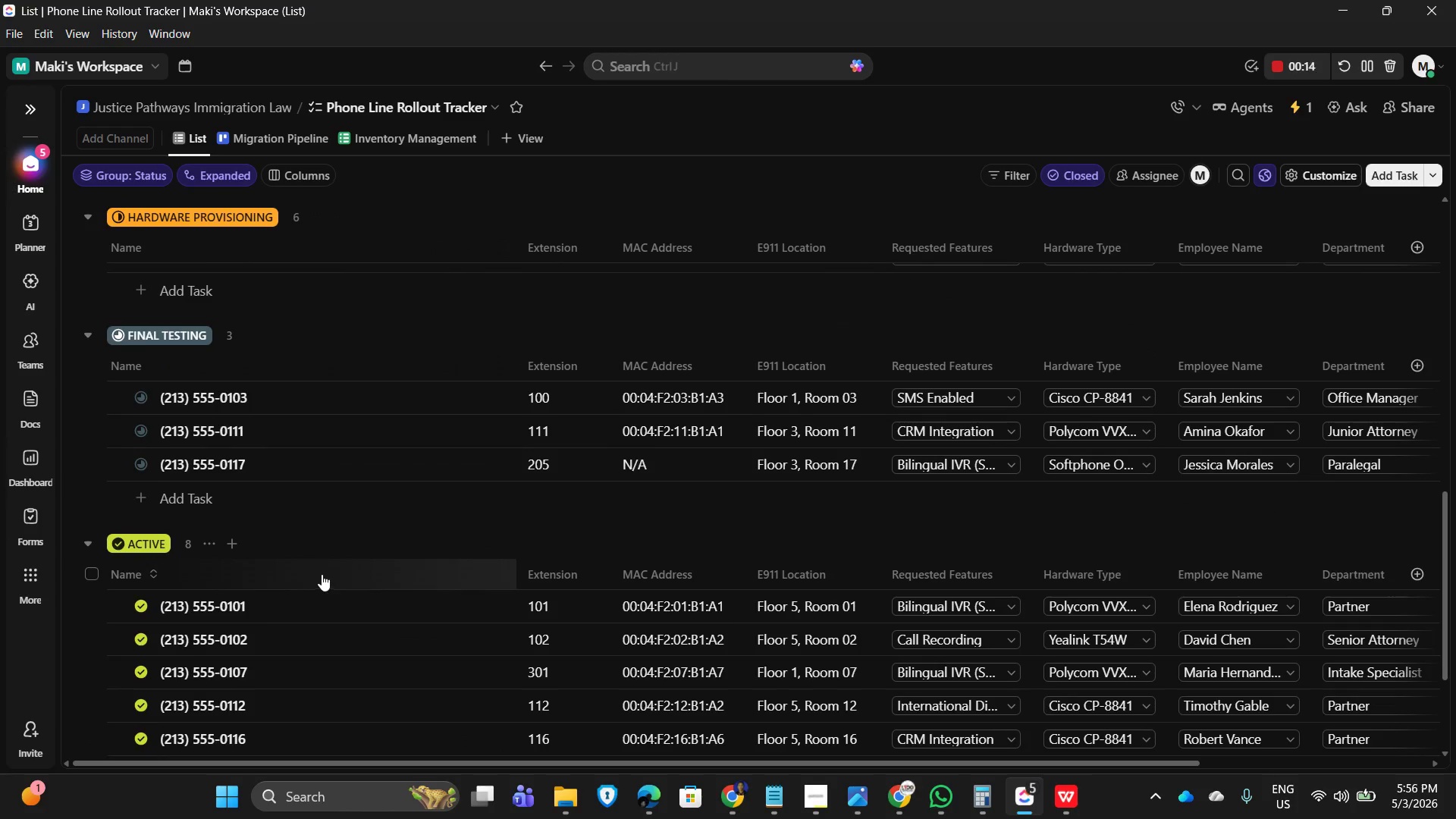 
scroll: coordinate [306, 450], scroll_direction: up, amount: 16.0
 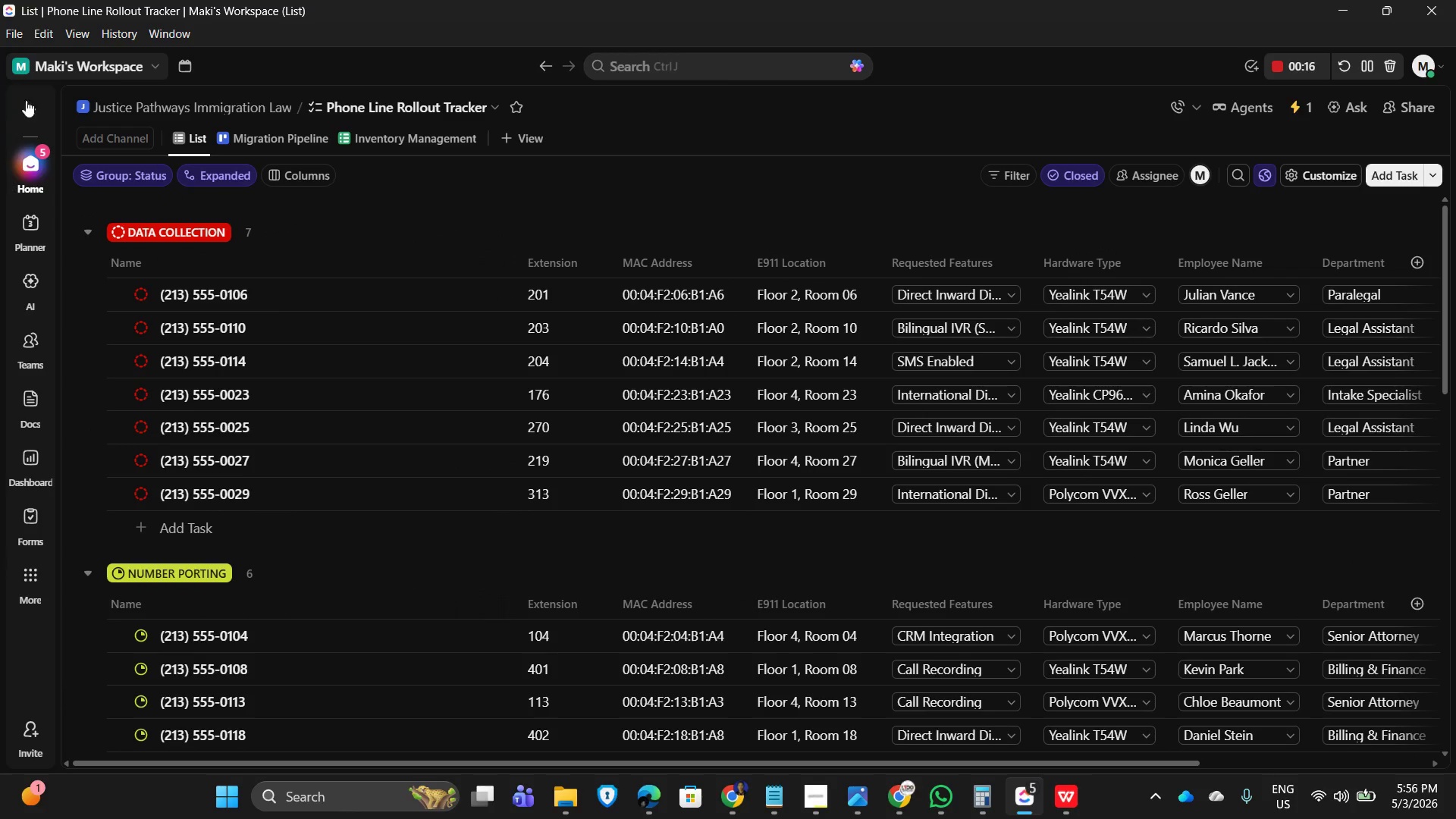 
left_click([30, 106])
 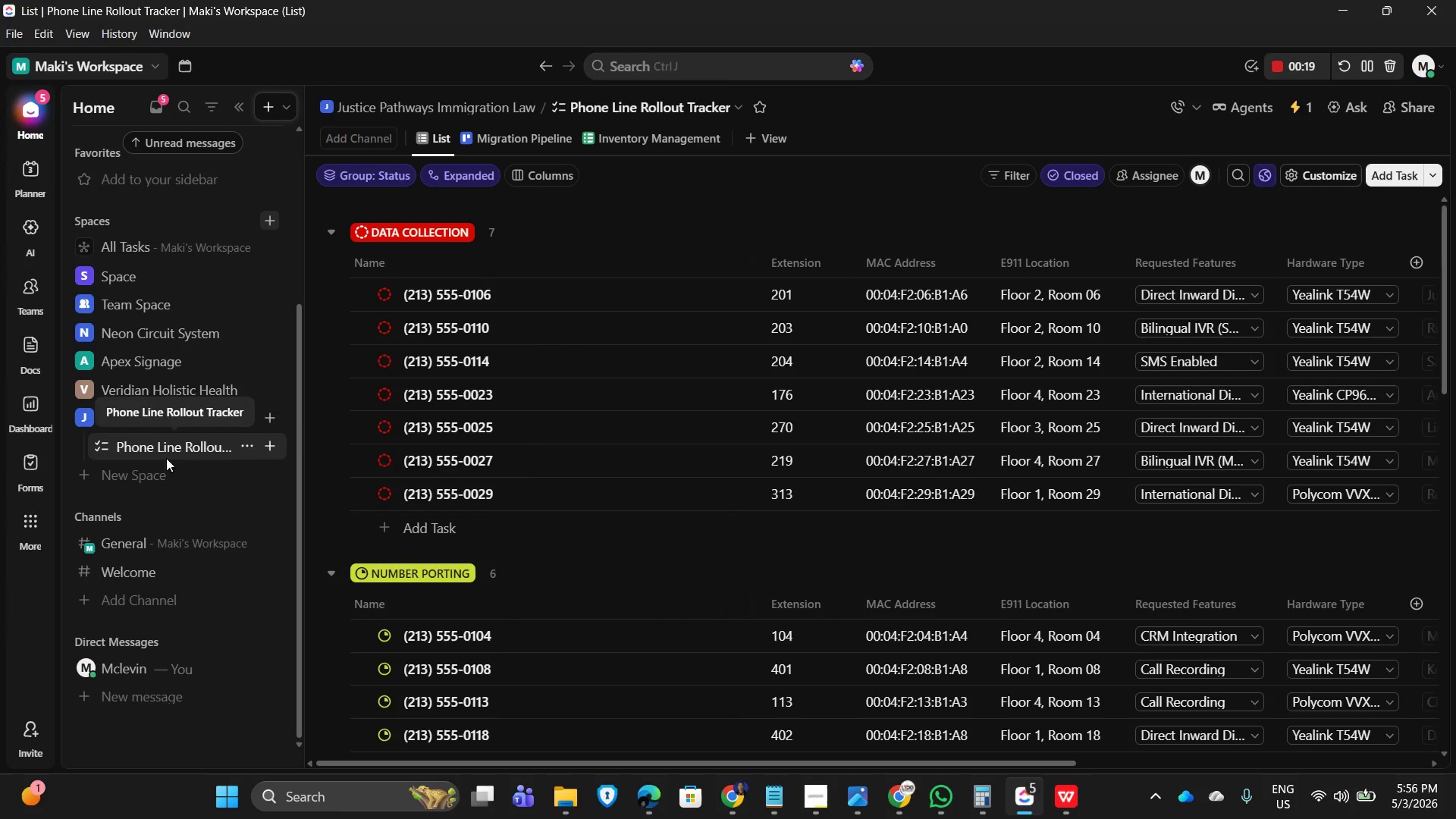 
left_click([246, 444])
 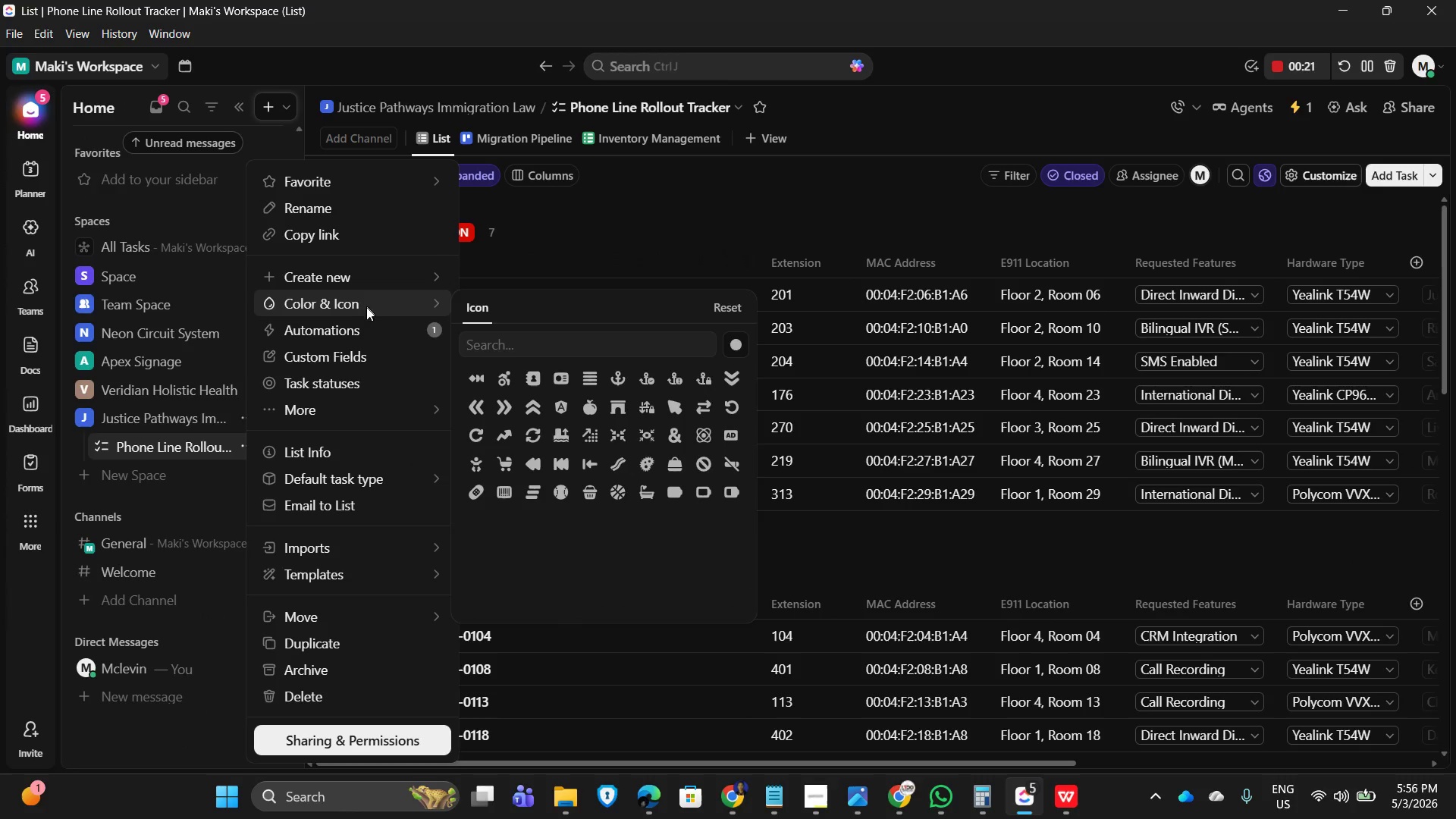 
left_click([353, 354])
 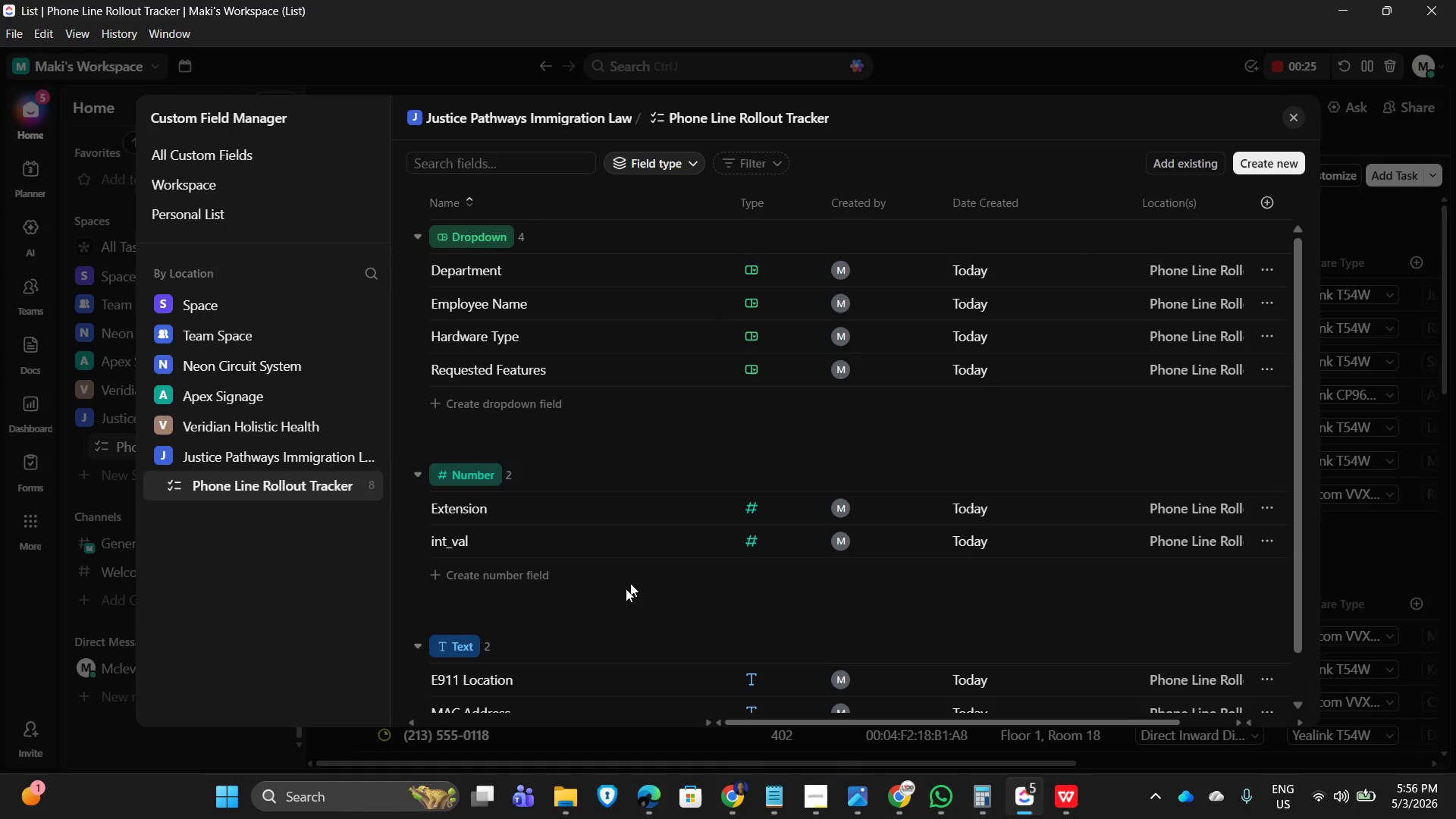 
scroll: coordinate [712, 617], scroll_direction: down, amount: 2.0
 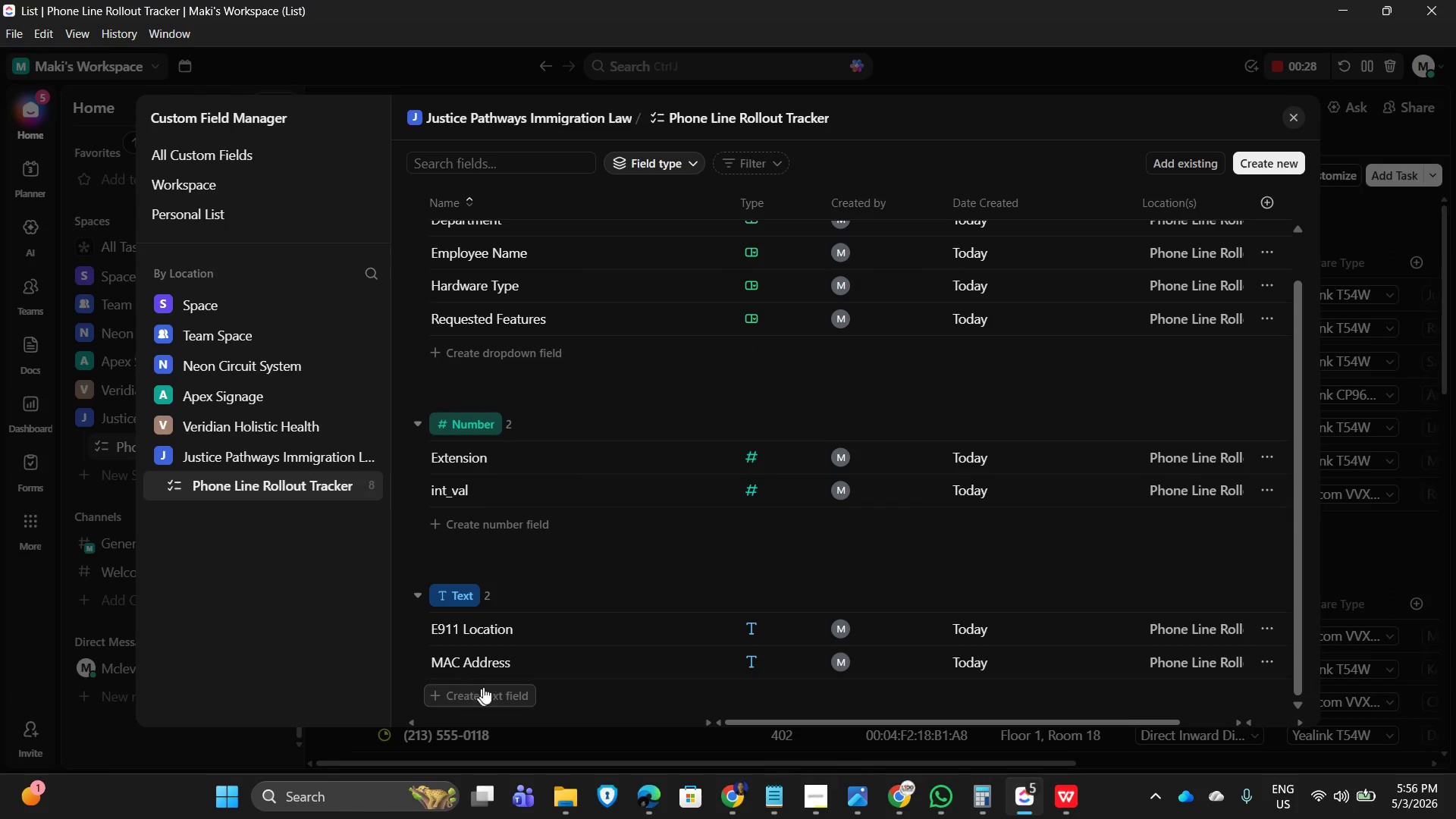 
scroll: coordinate [756, 536], scroll_direction: up, amount: 2.0
 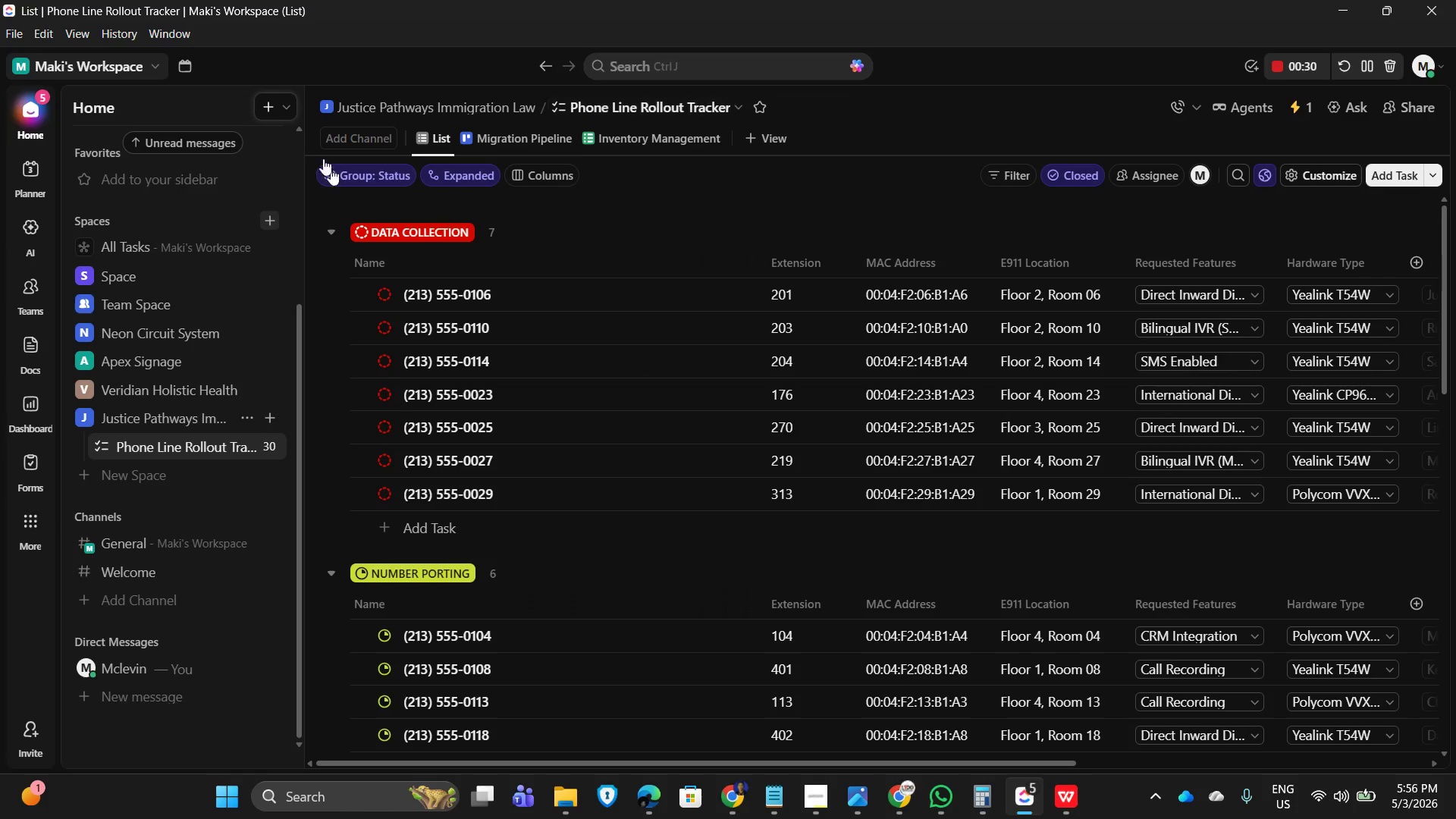 
left_click([237, 93])
 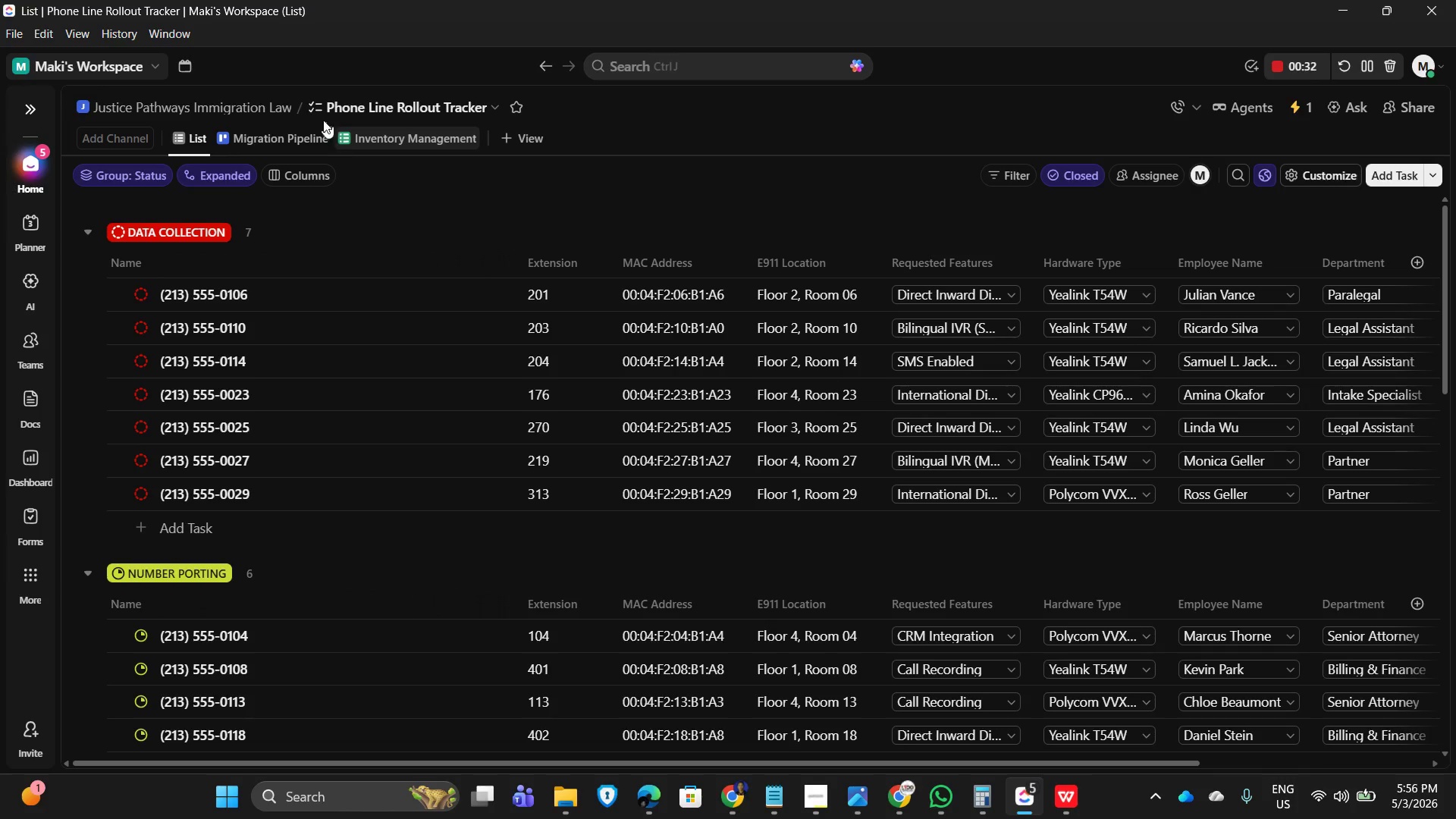 
left_click([260, 144])
 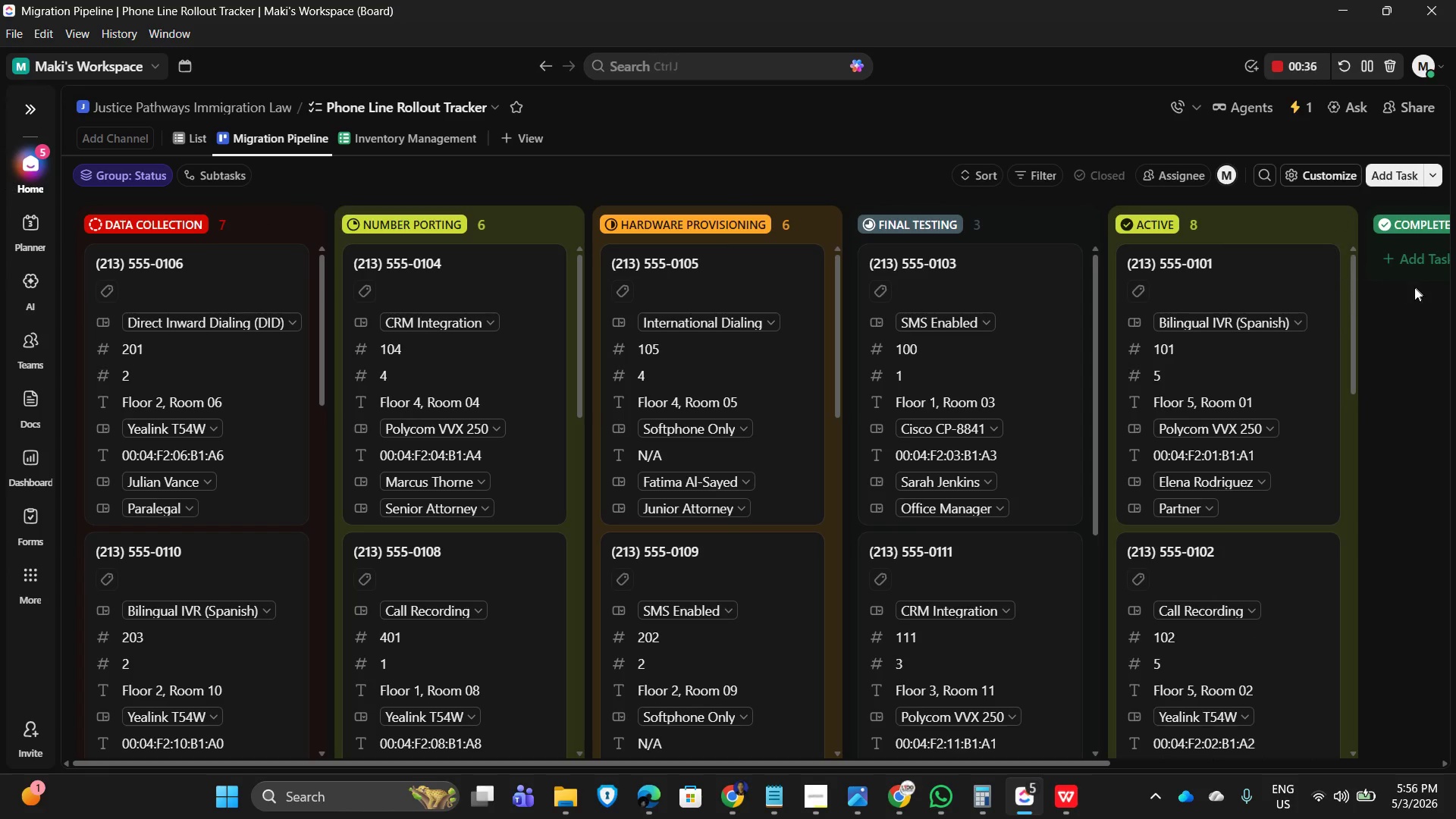 
left_click_drag(start_coordinate=[586, 760], to_coordinate=[425, 756])
 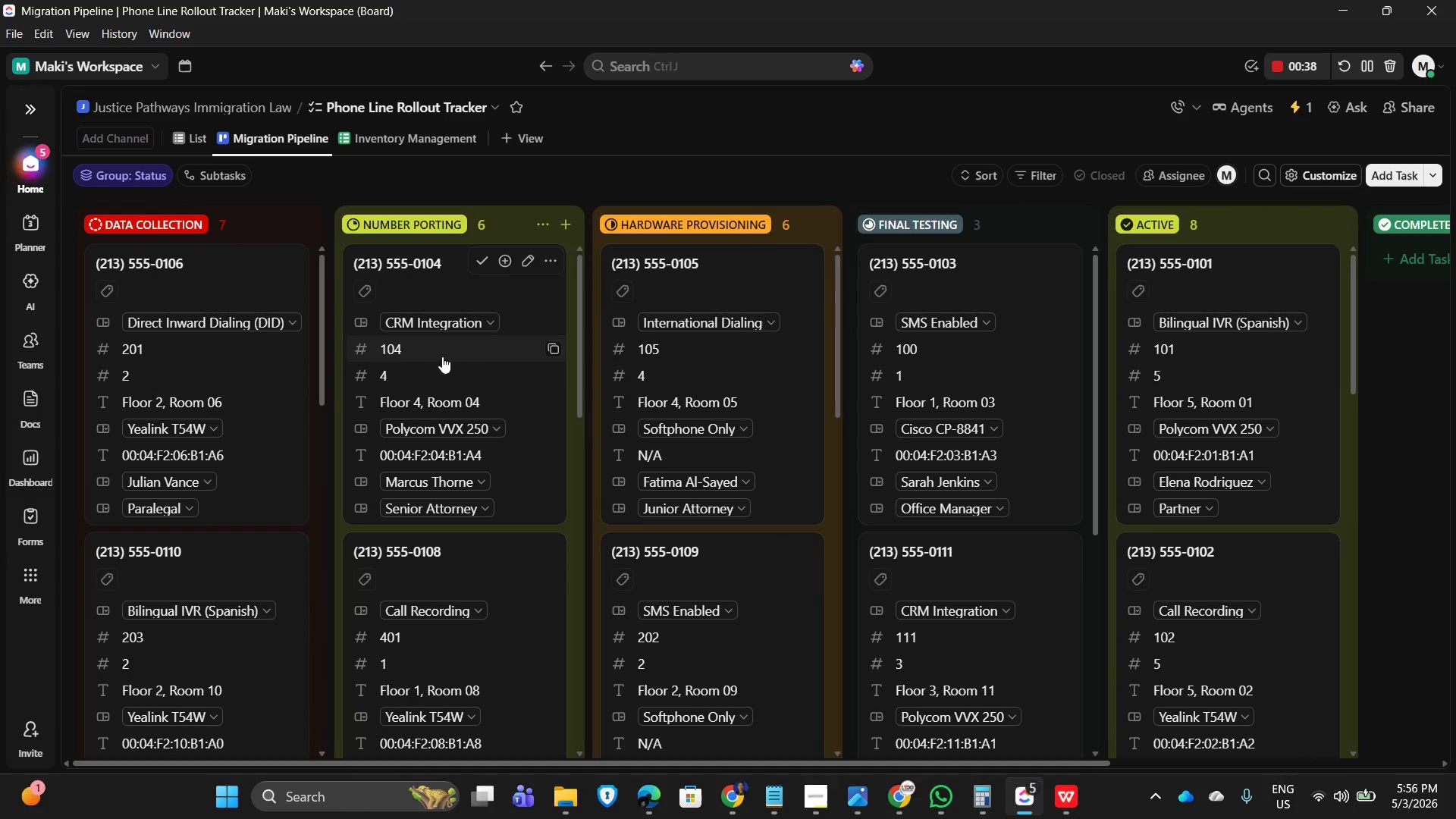 
scroll: coordinate [482, 485], scroll_direction: up, amount: 21.0
 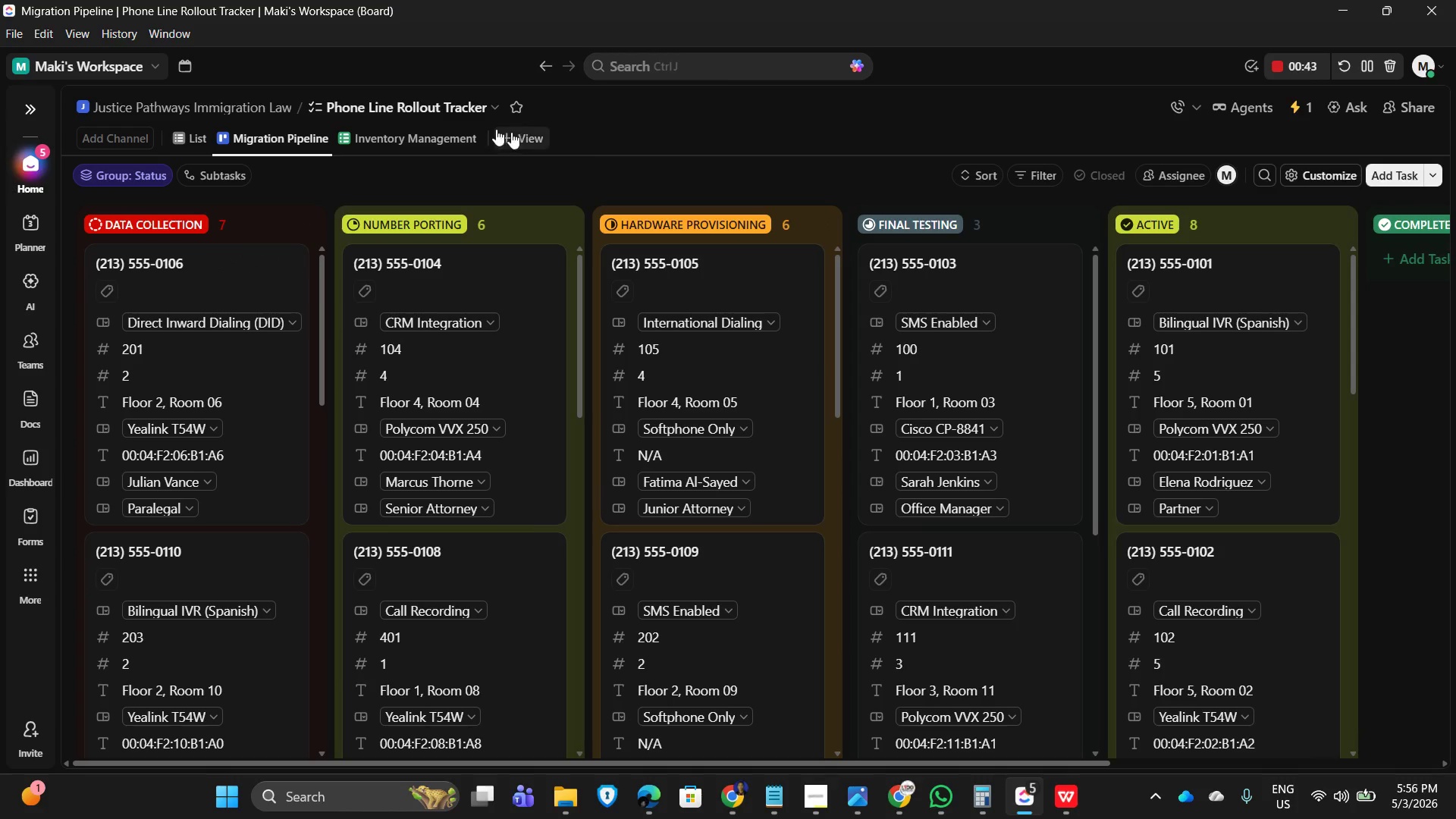 
left_click([394, 135])
 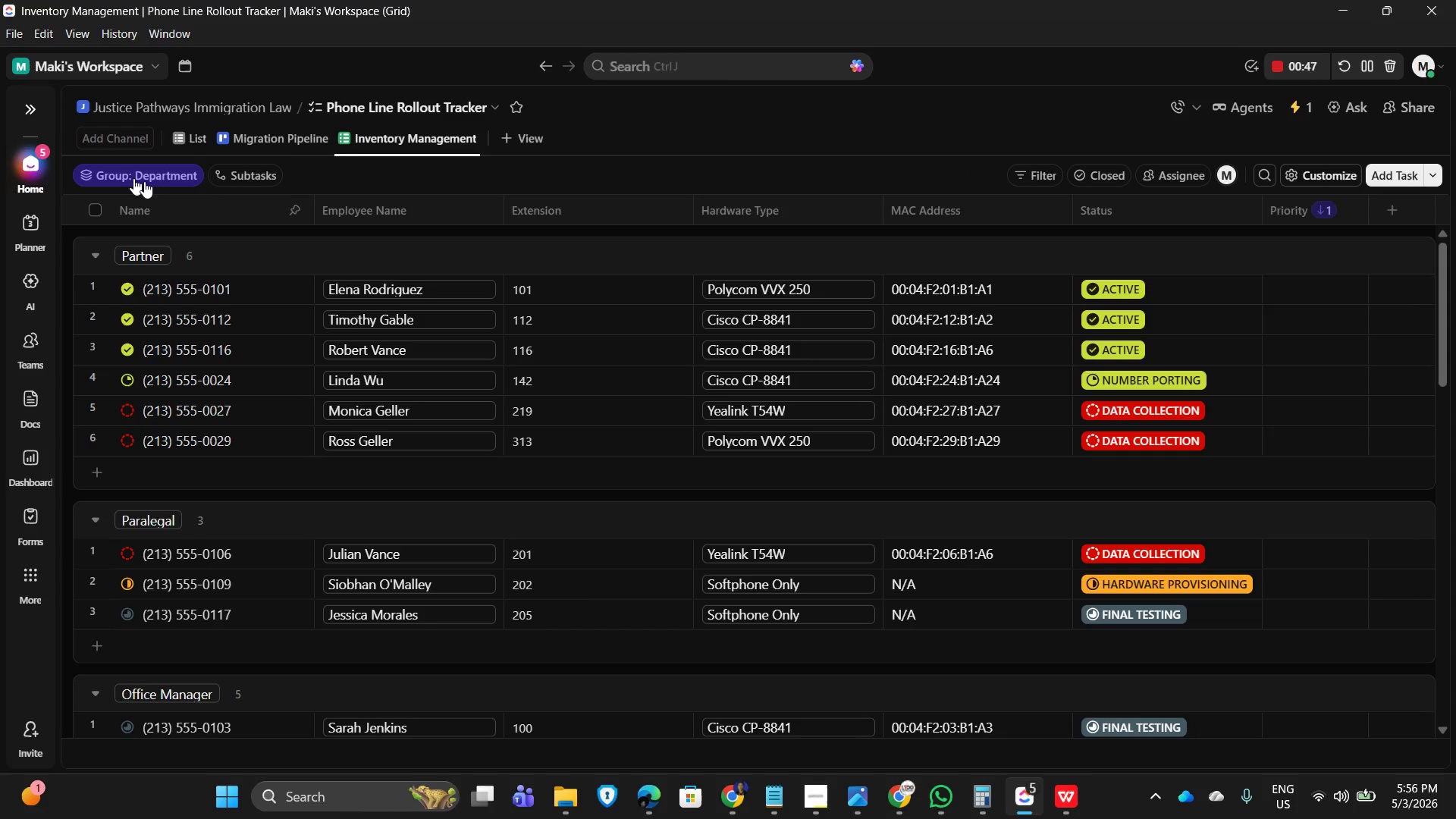 
wait(8.55)
 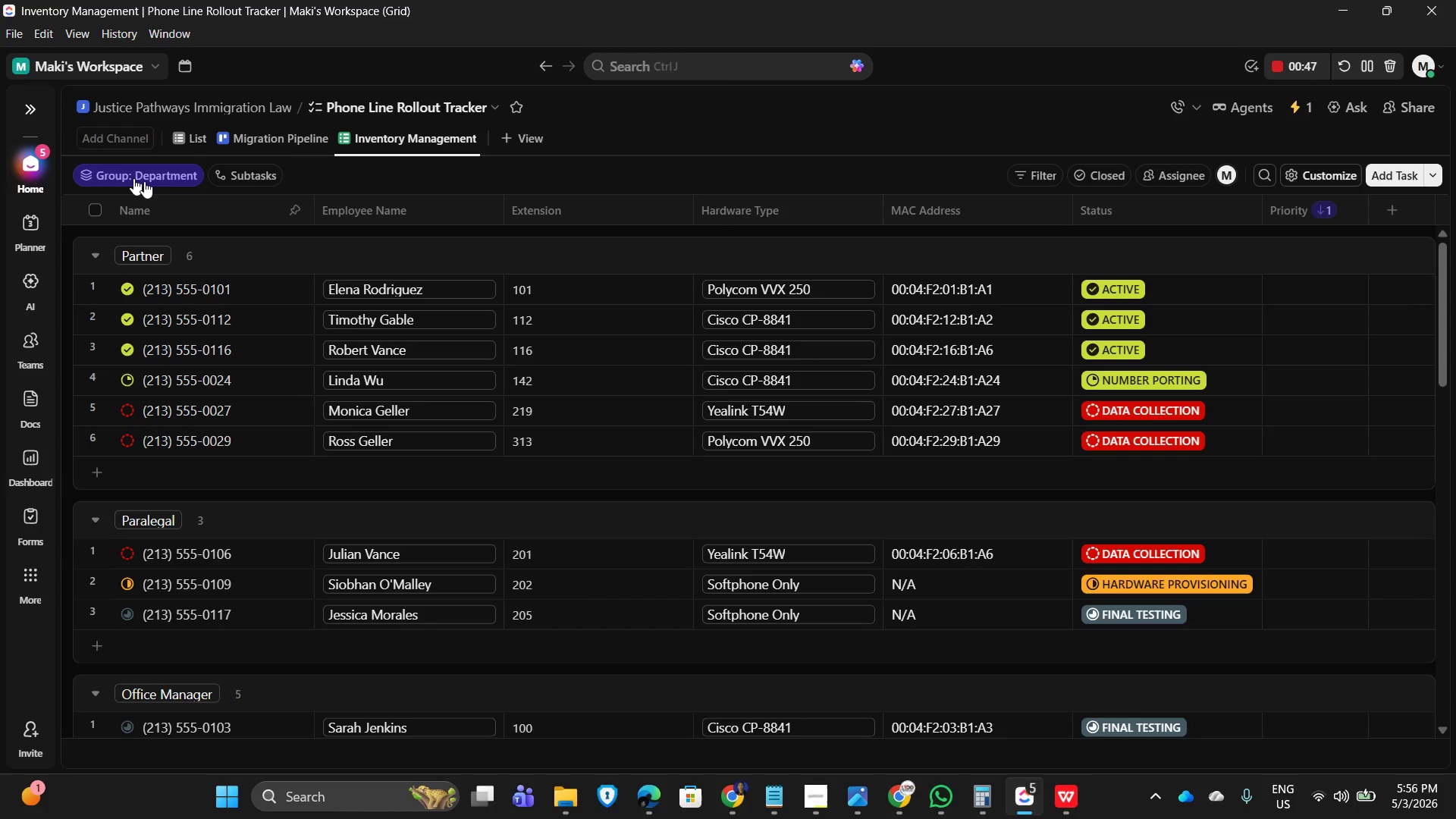 
scroll: coordinate [1250, 482], scroll_direction: down, amount: 16.0
 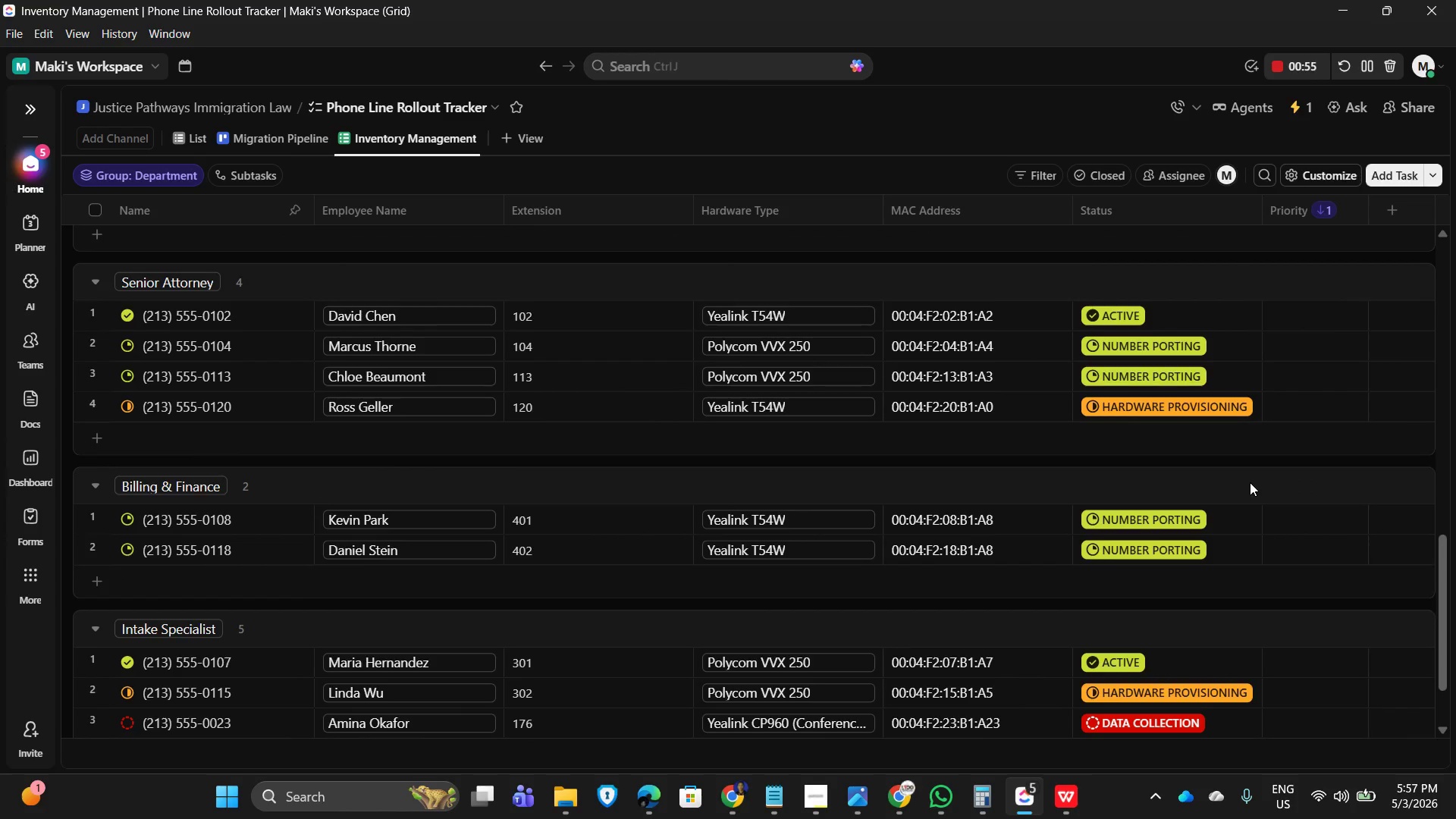 
scroll: coordinate [1243, 482], scroll_direction: up, amount: 12.0
 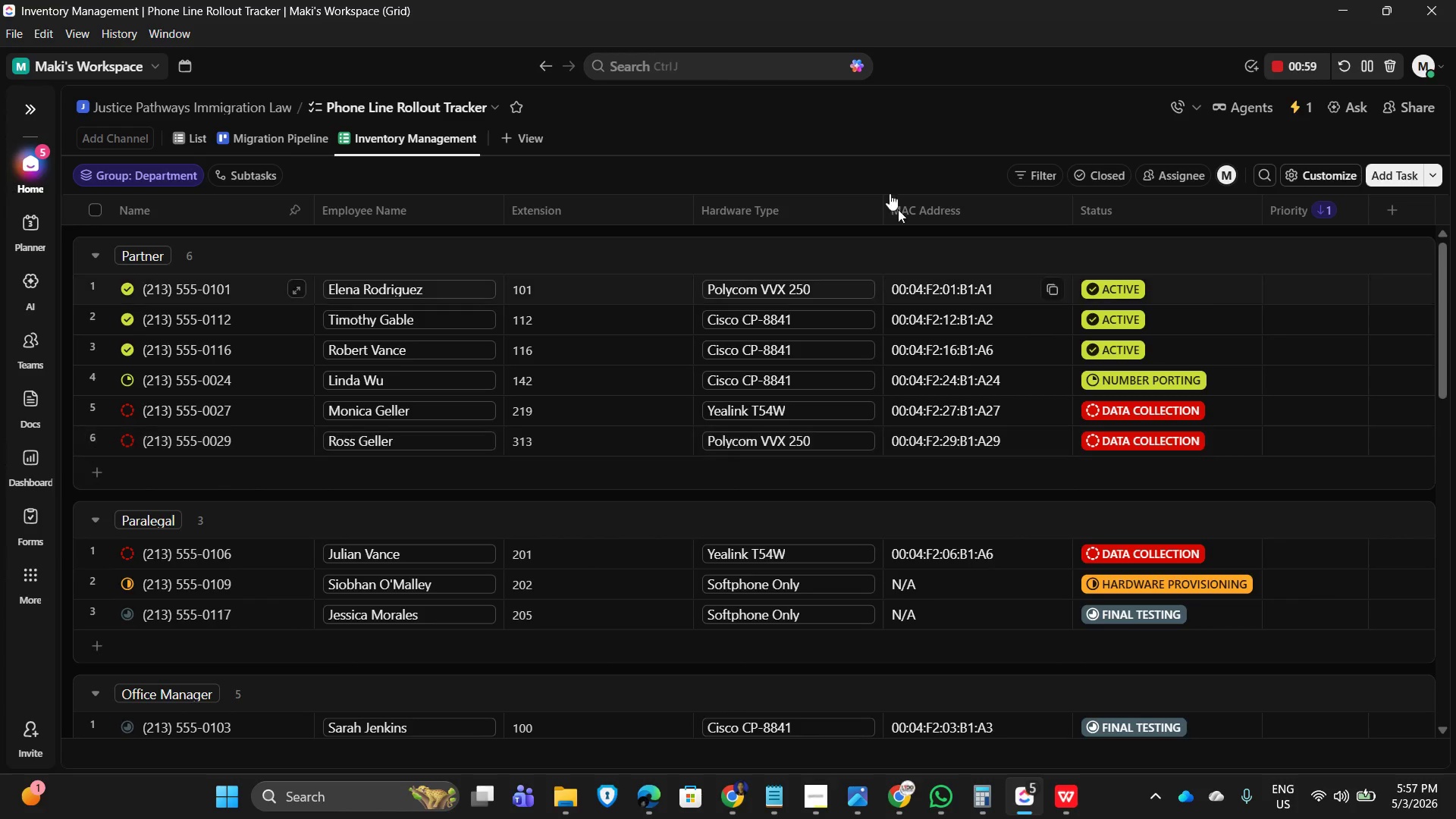 
left_click([824, 109])
 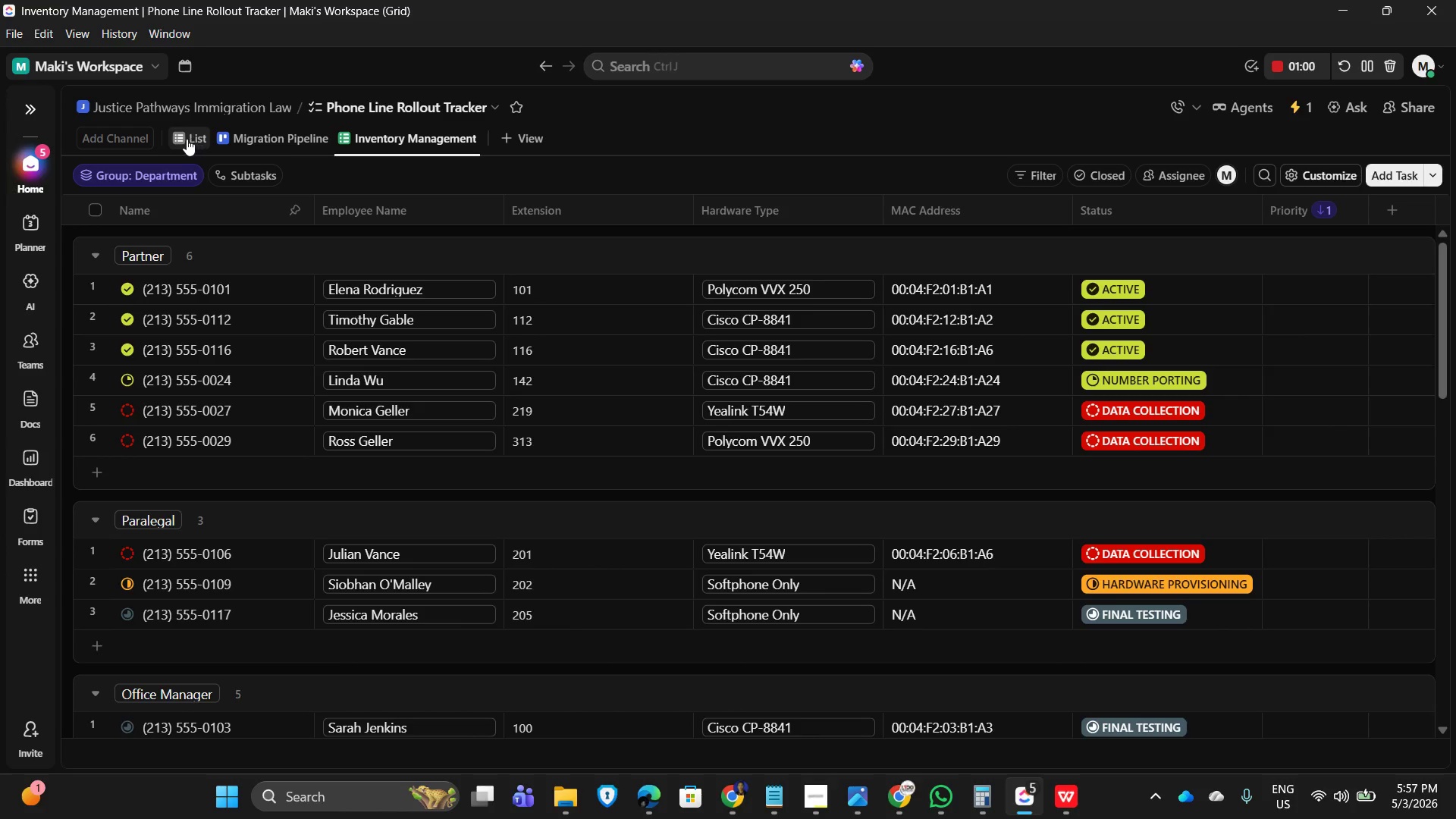 
left_click([187, 139])
 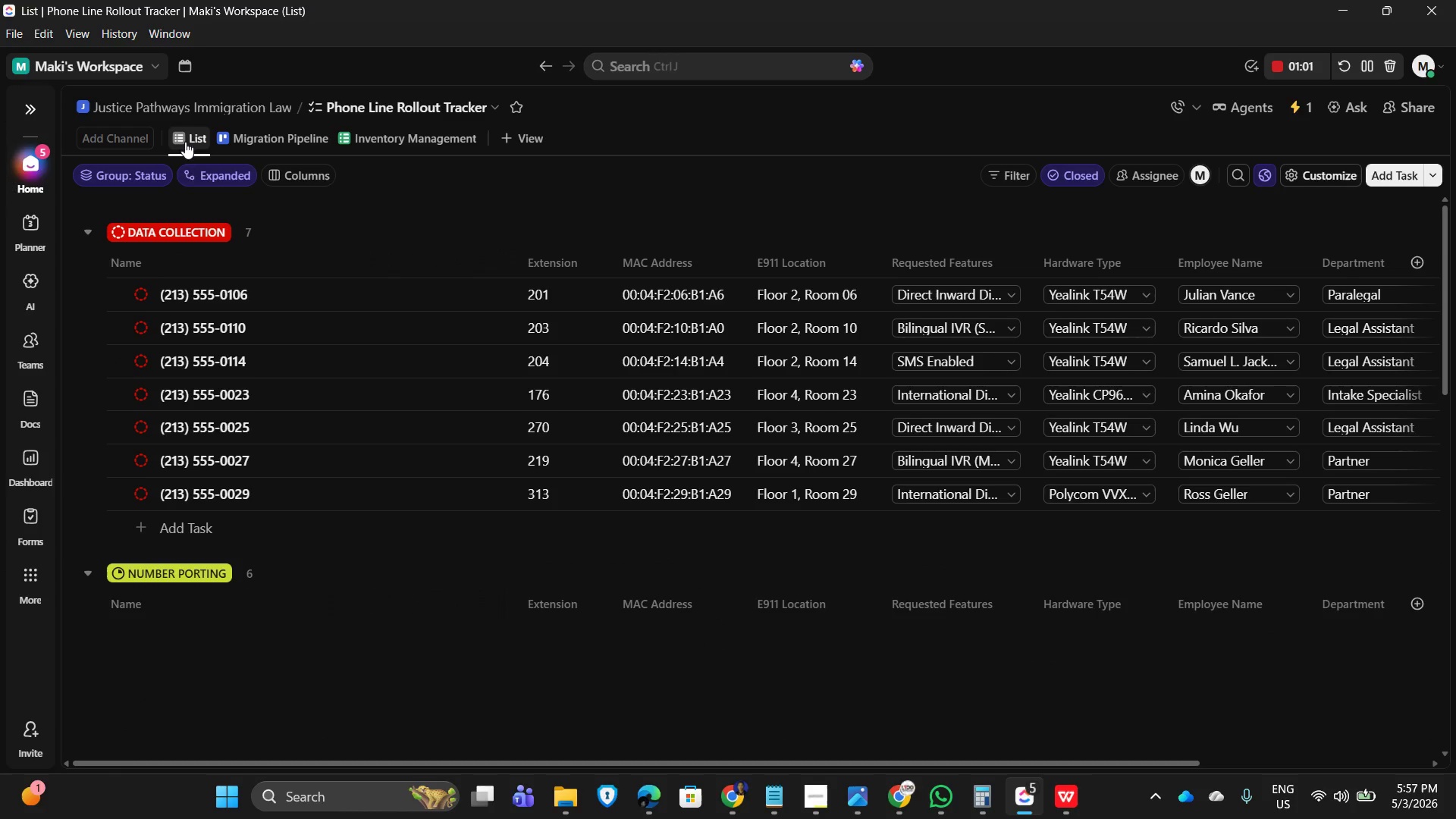 
scroll: coordinate [262, 535], scroll_direction: down, amount: 3.0
 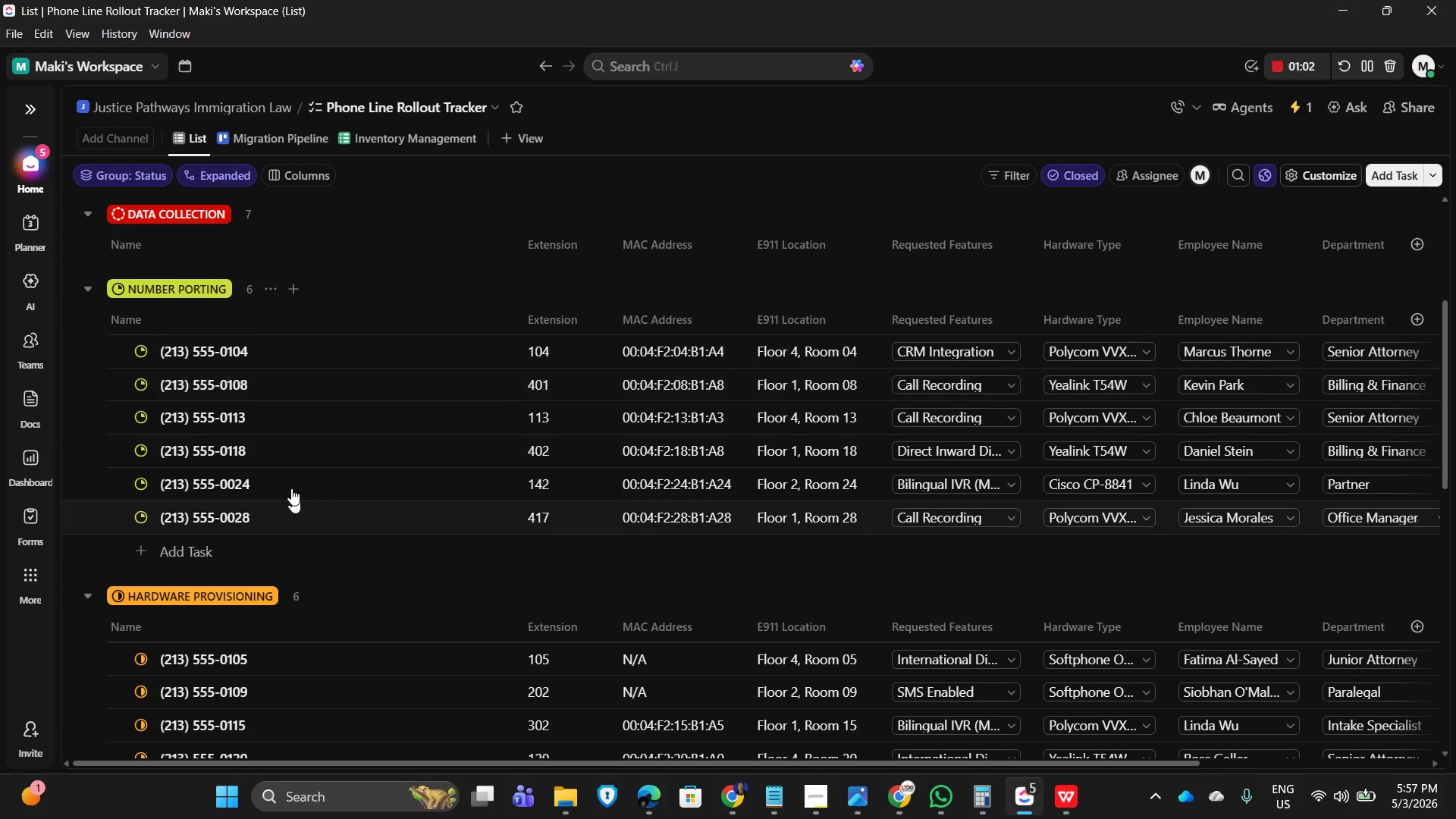 
scroll: coordinate [303, 411], scroll_direction: up, amount: 3.0
 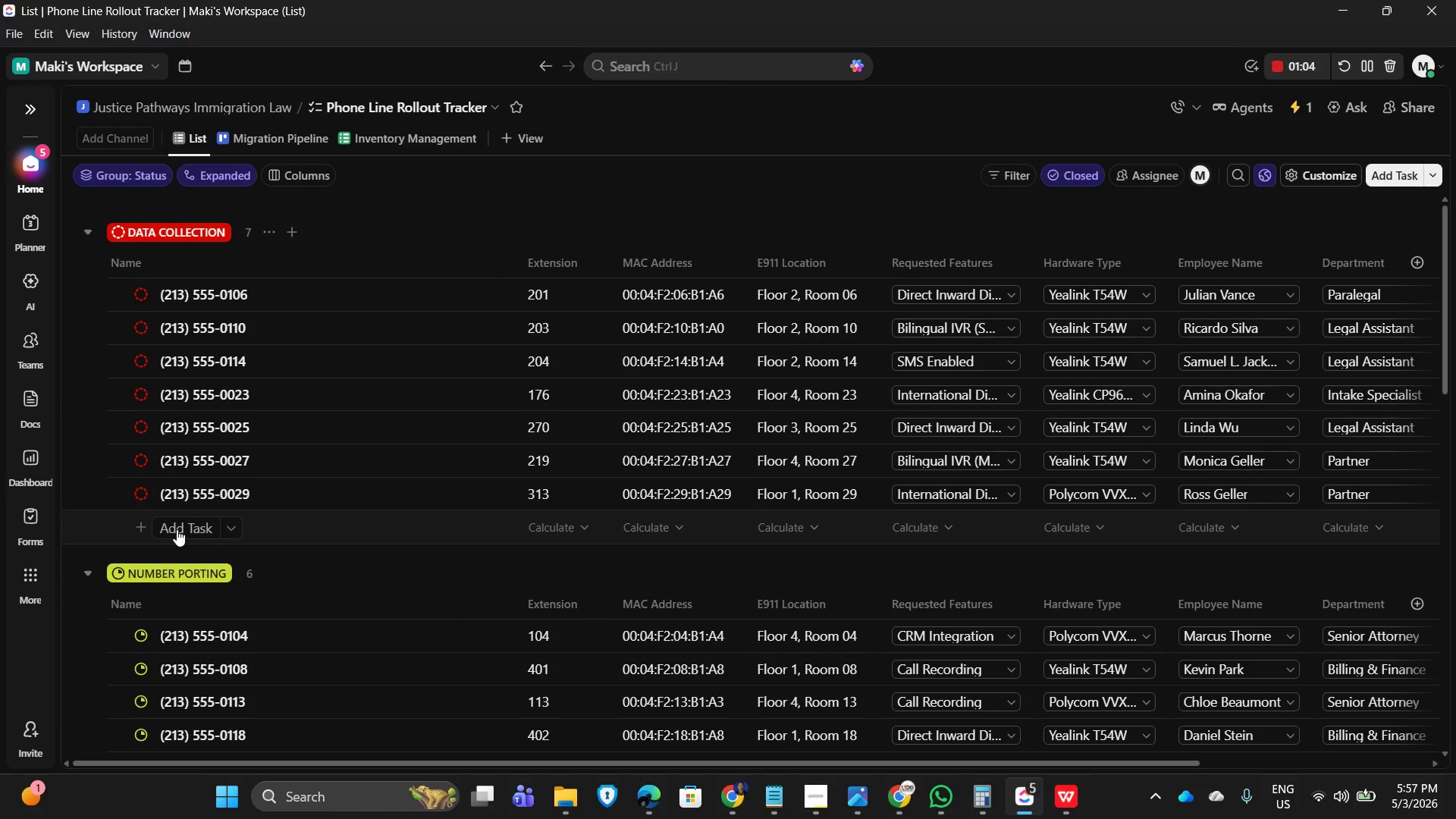 
left_click([174, 529])
 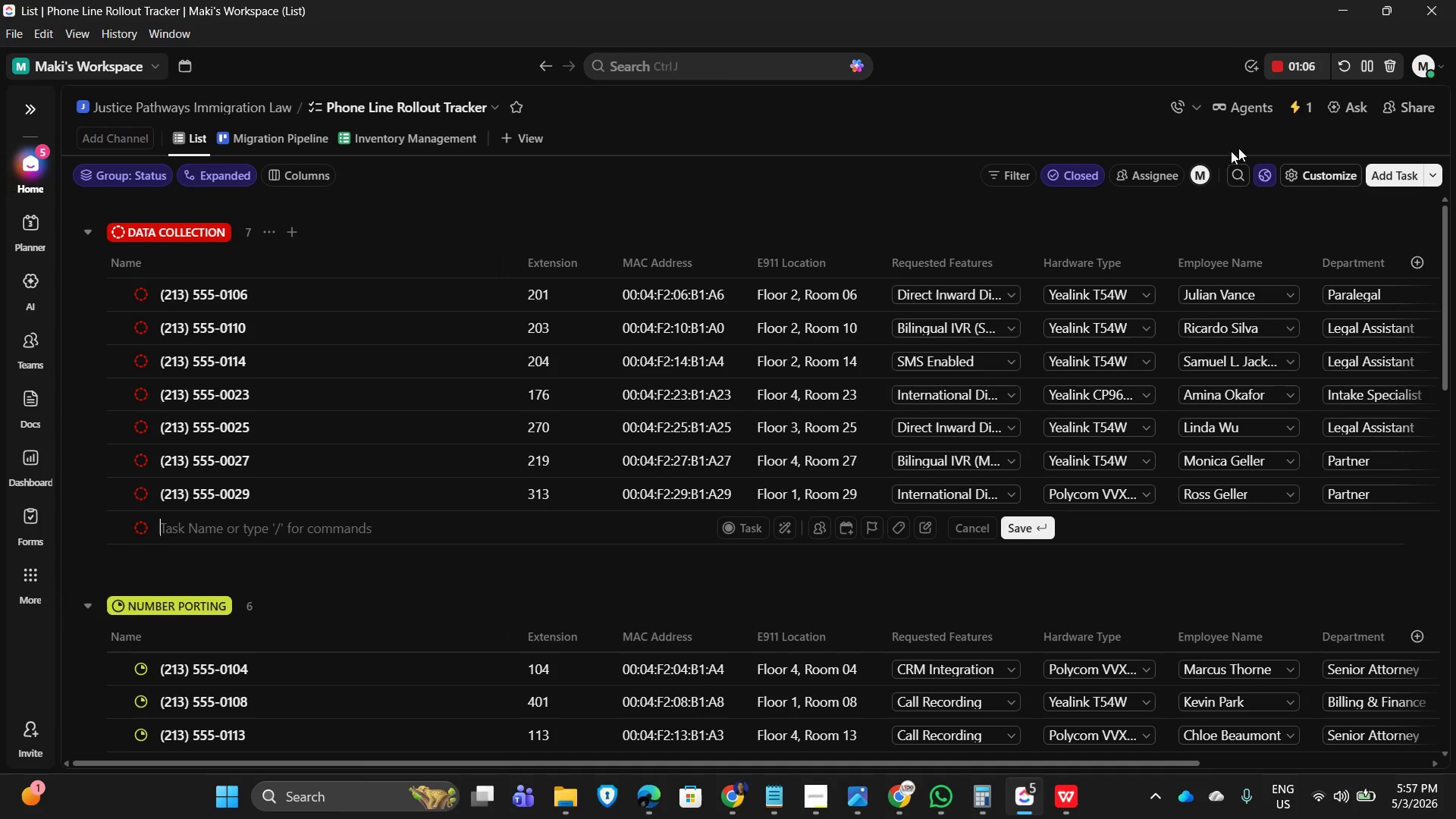 
left_click([1304, 97])
 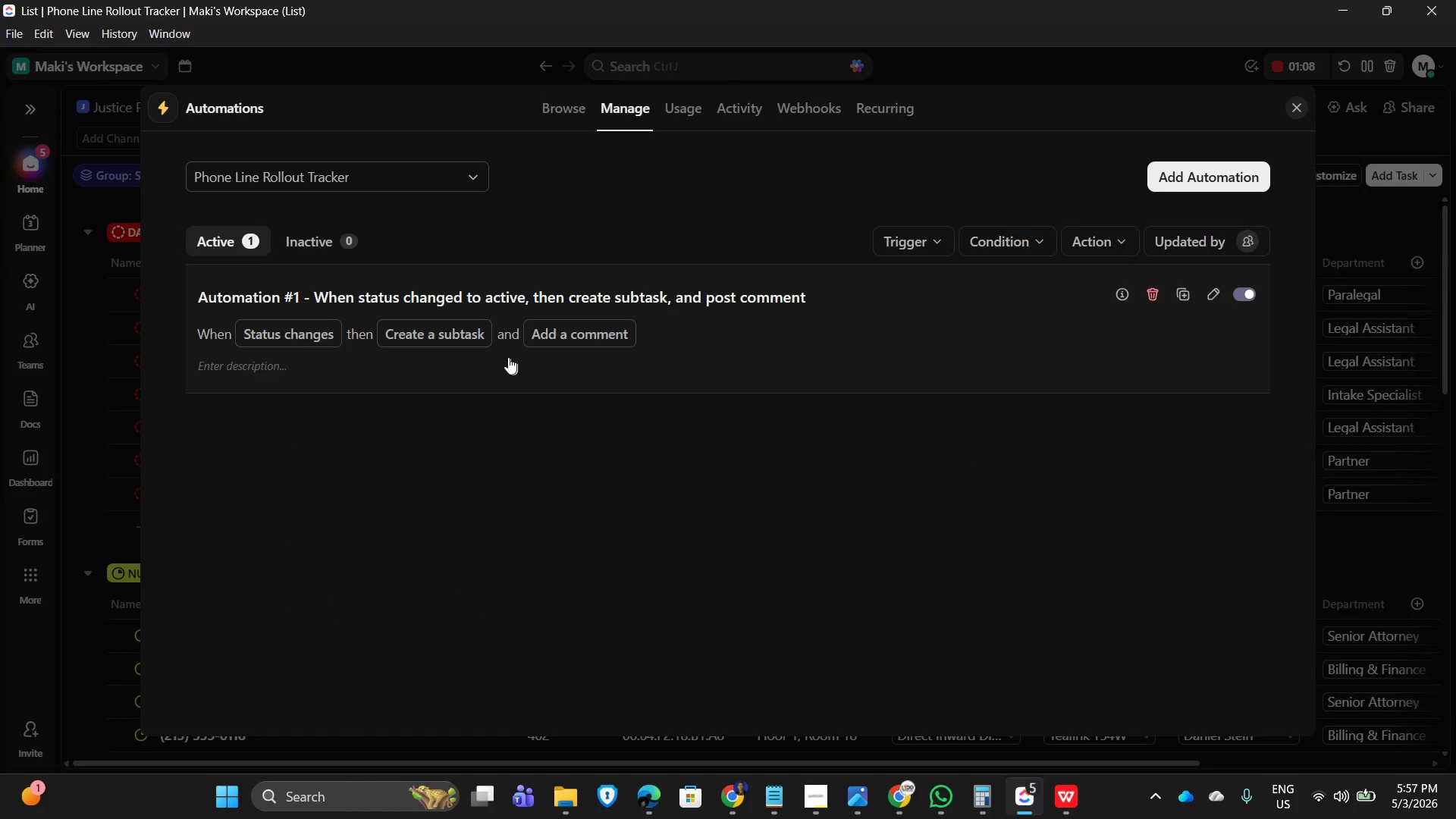 
left_click([826, 356])
 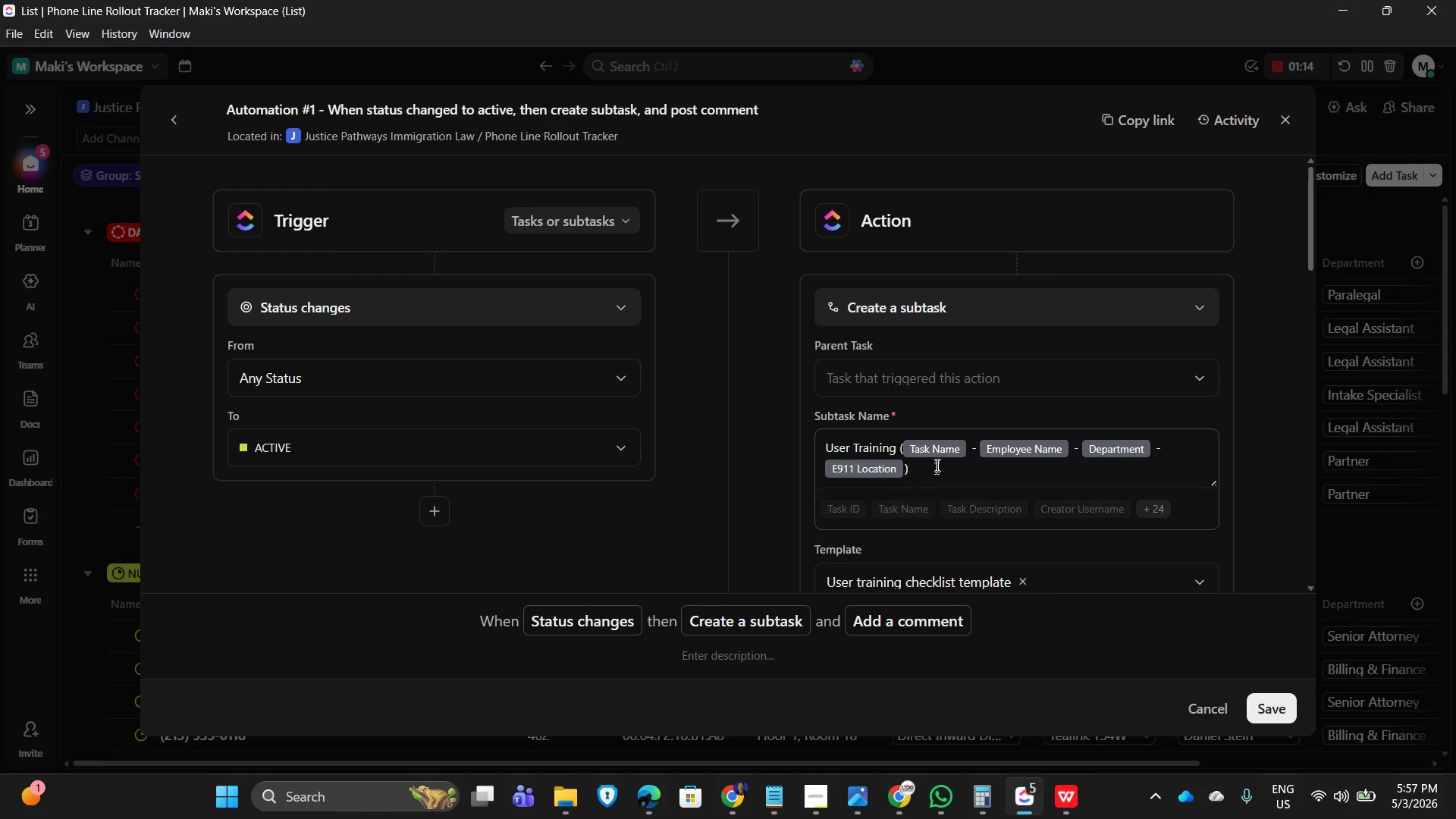 
wait(7.05)
 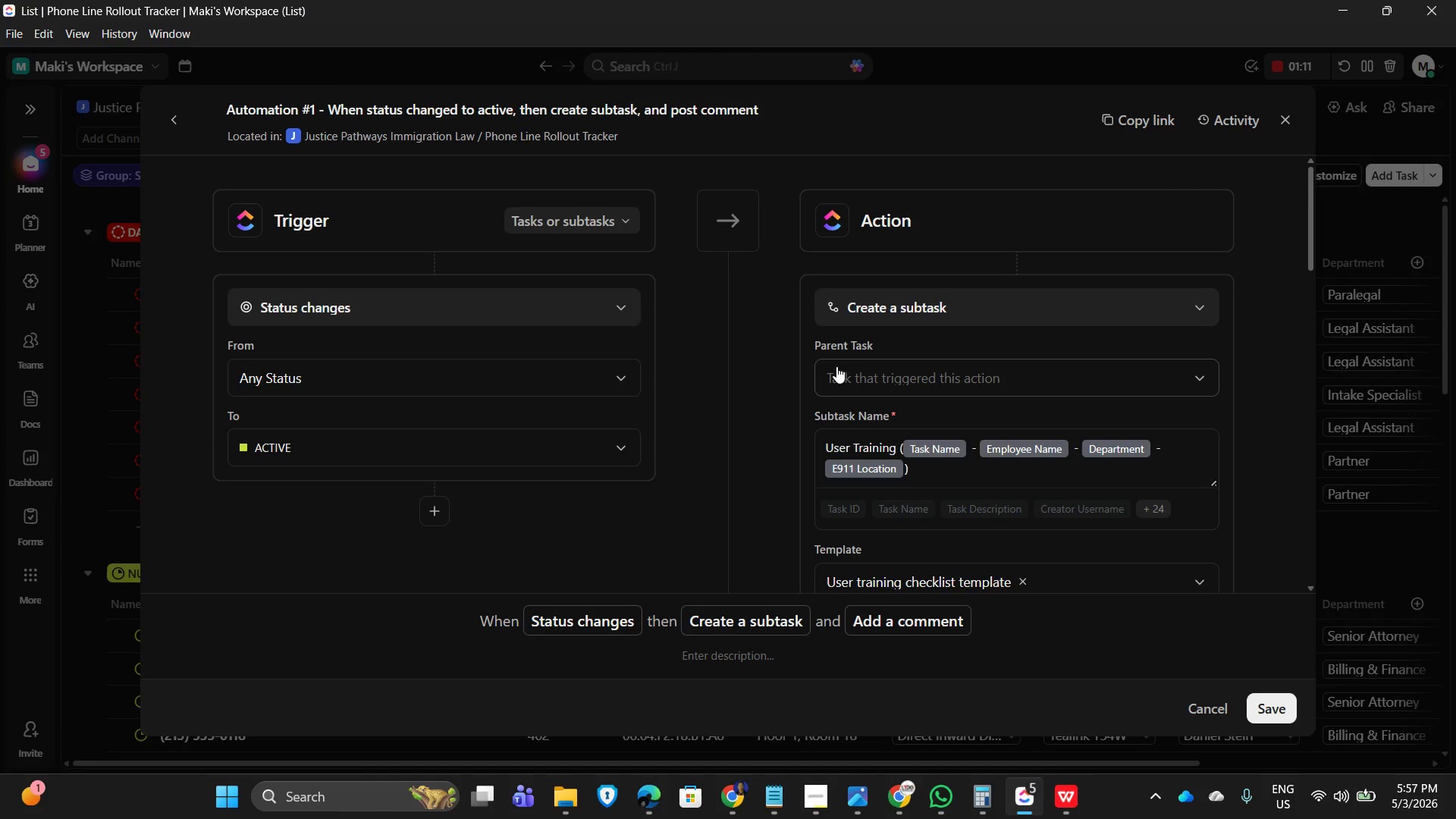 
scroll: coordinate [1013, 385], scroll_direction: down, amount: 3.0
 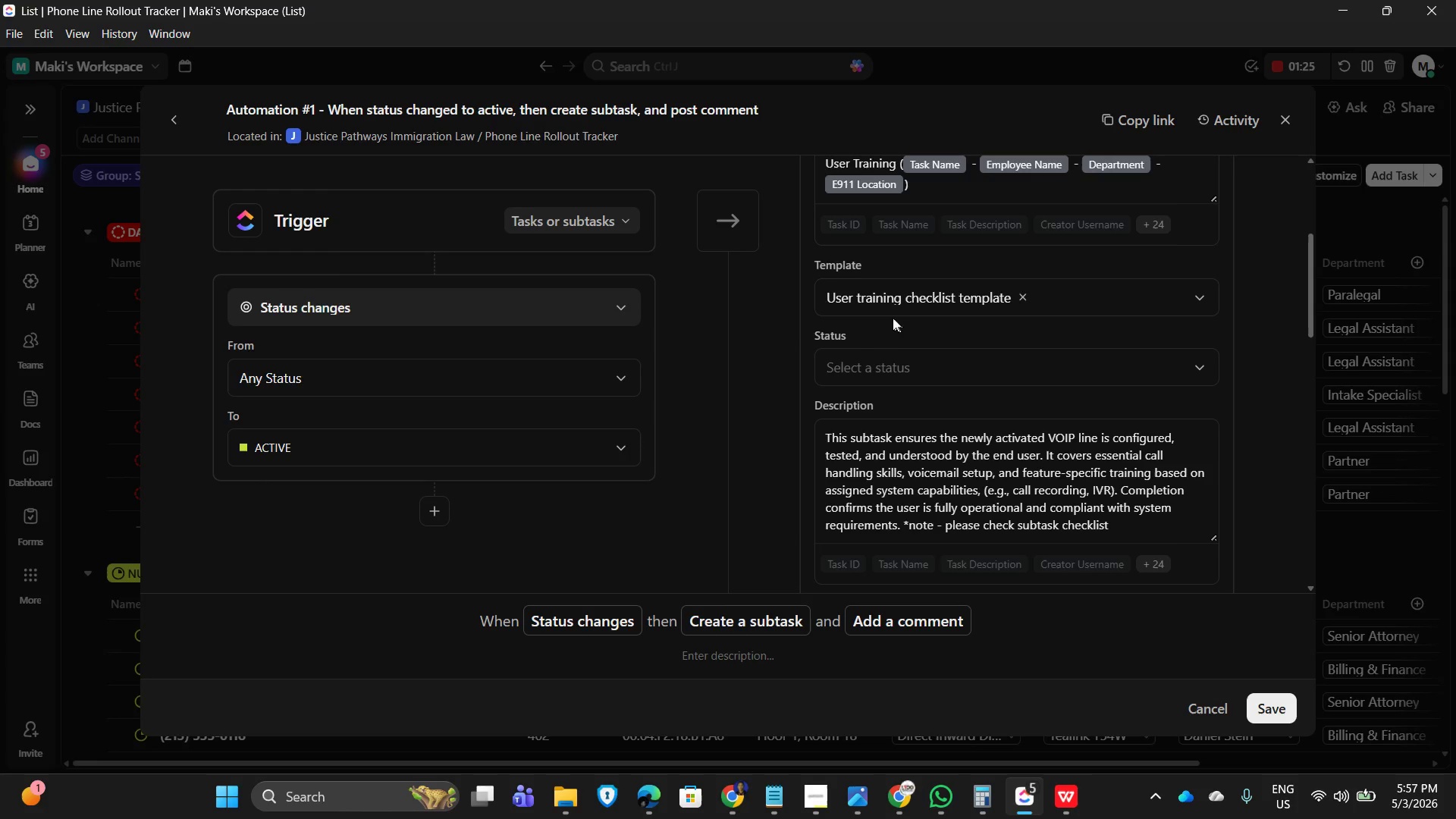 
wait(7.16)
 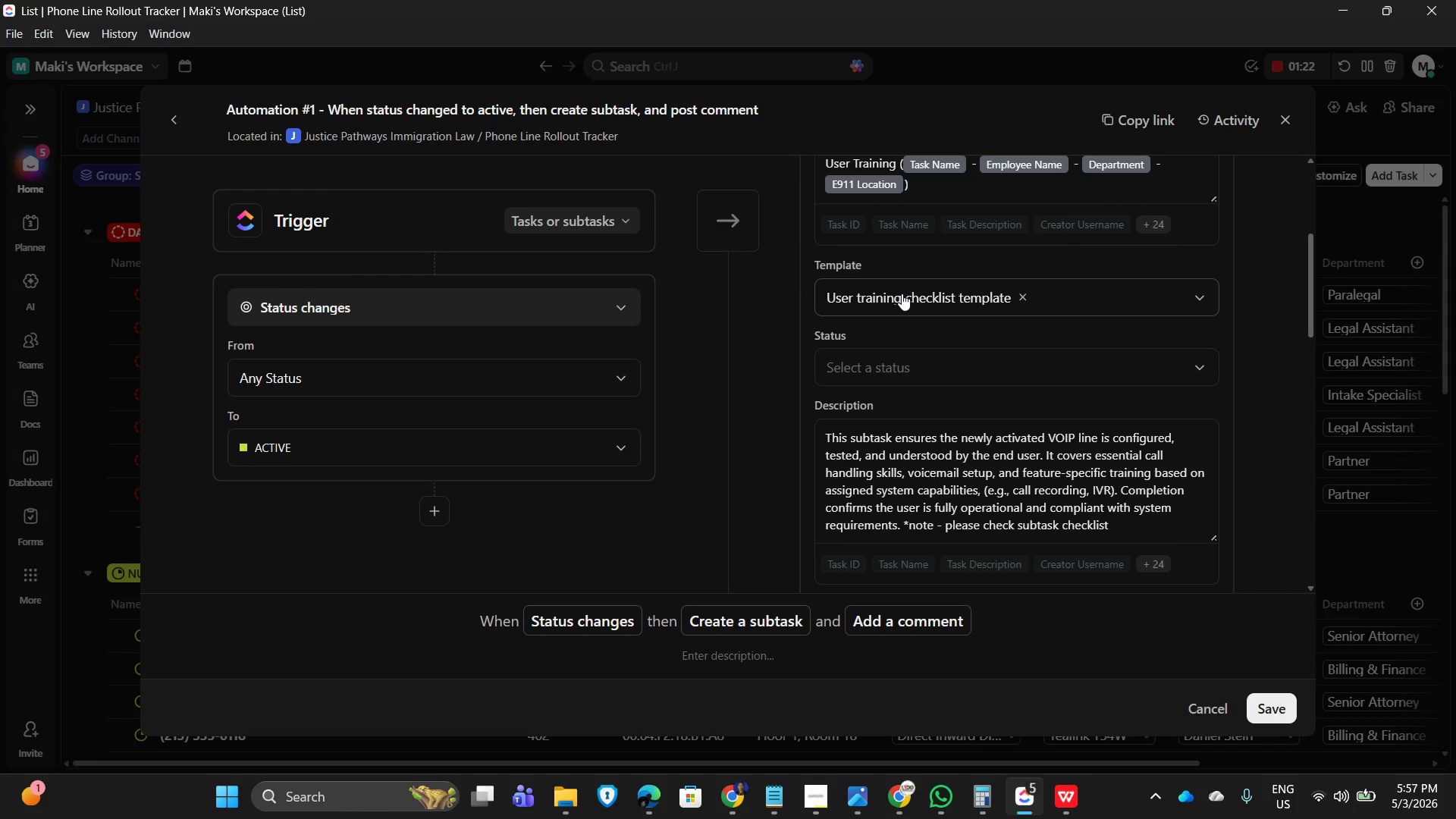 
left_click([885, 301])
 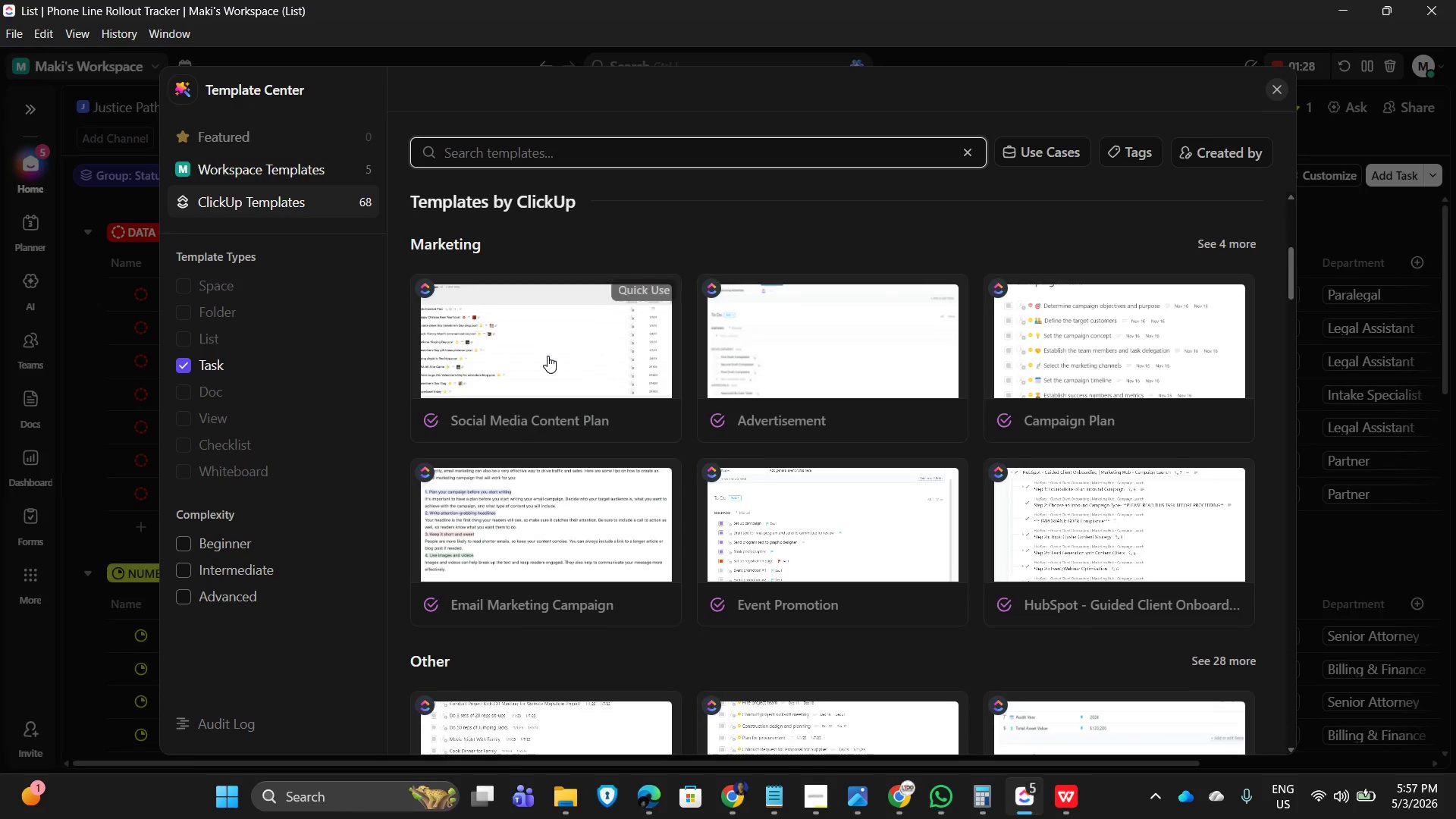 
scroll: coordinate [553, 342], scroll_direction: up, amount: 5.0
 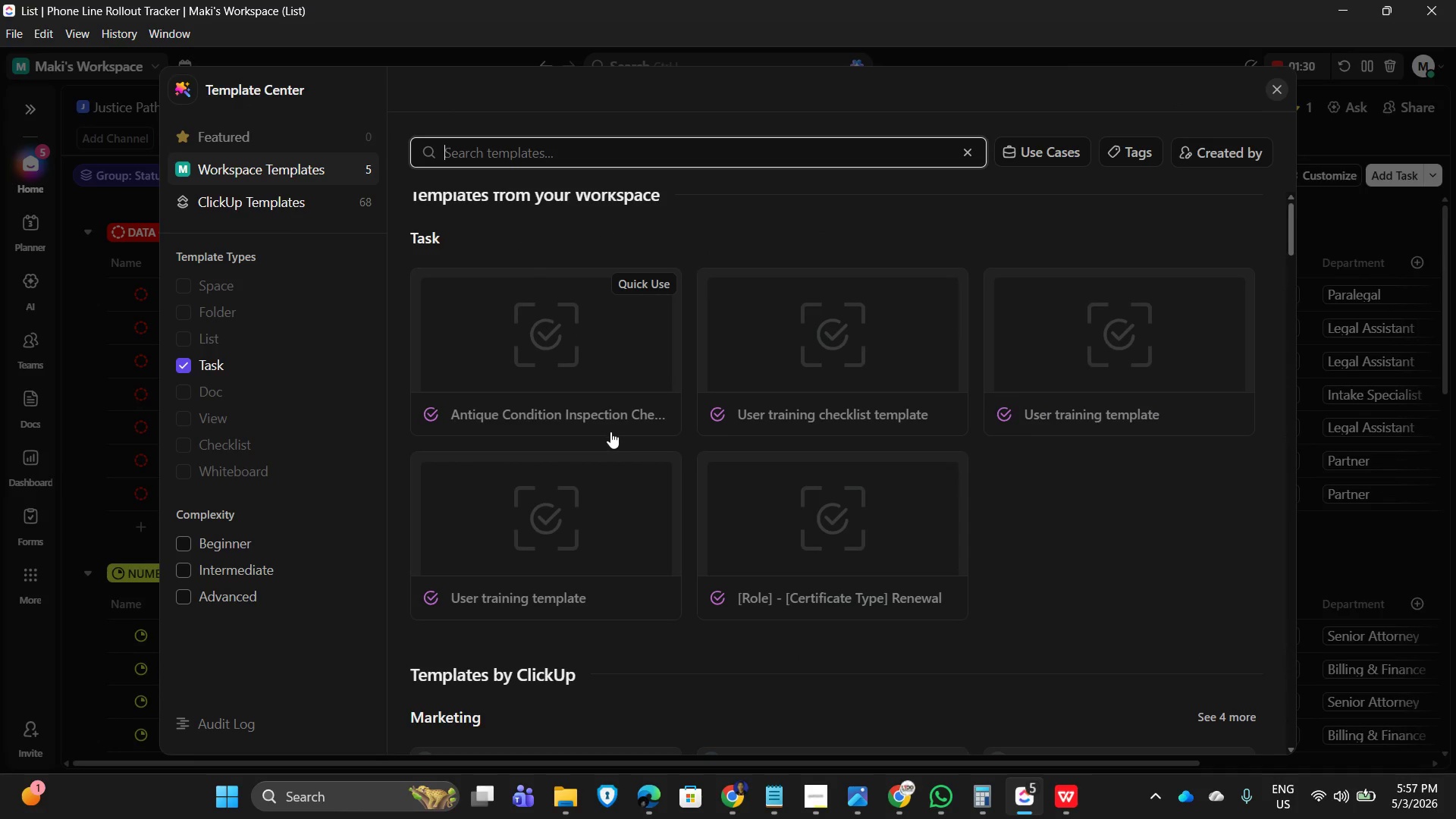 
scroll: coordinate [631, 429], scroll_direction: down, amount: 3.0
 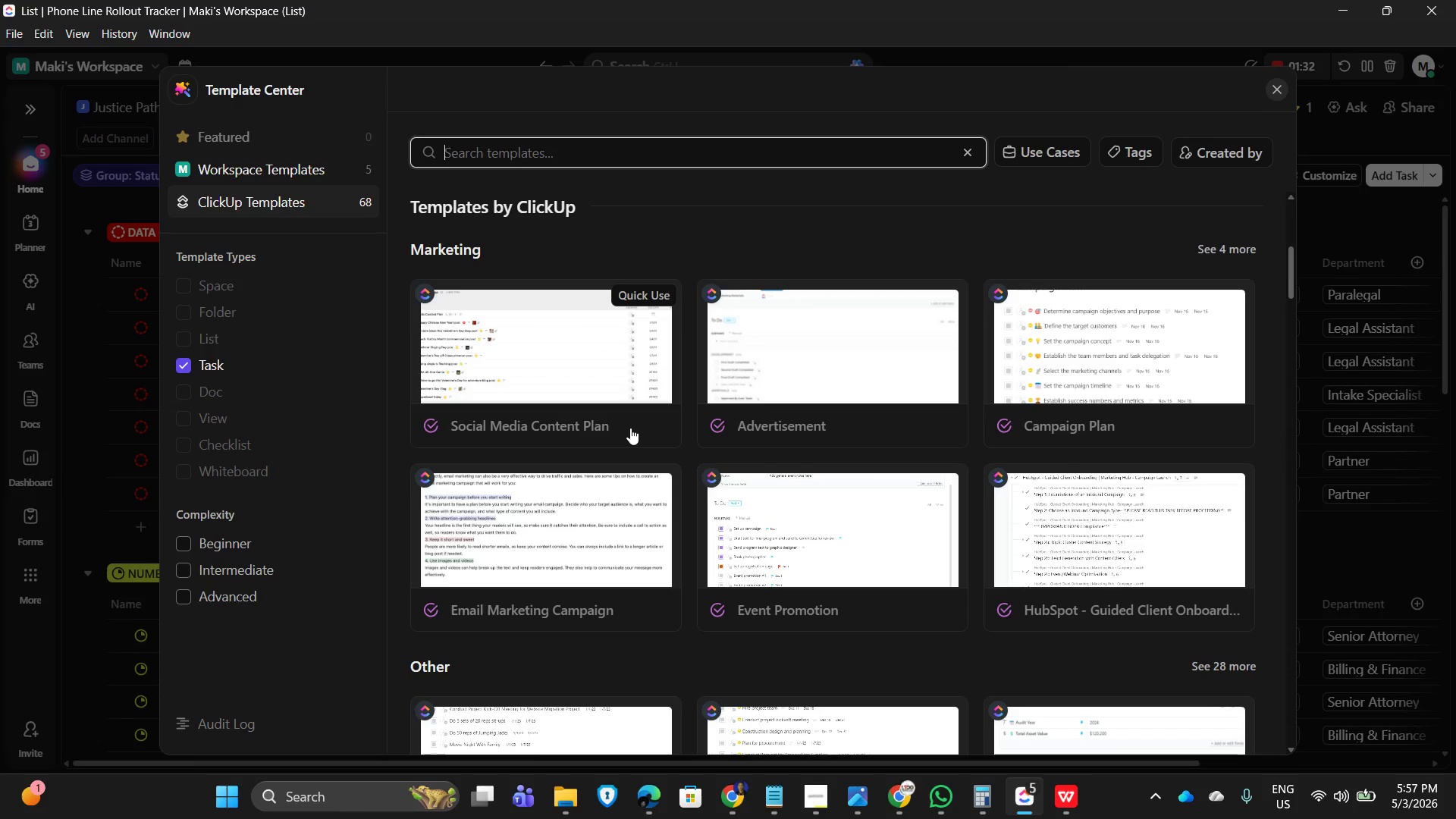 
scroll: coordinate [629, 415], scroll_direction: up, amount: 8.0
 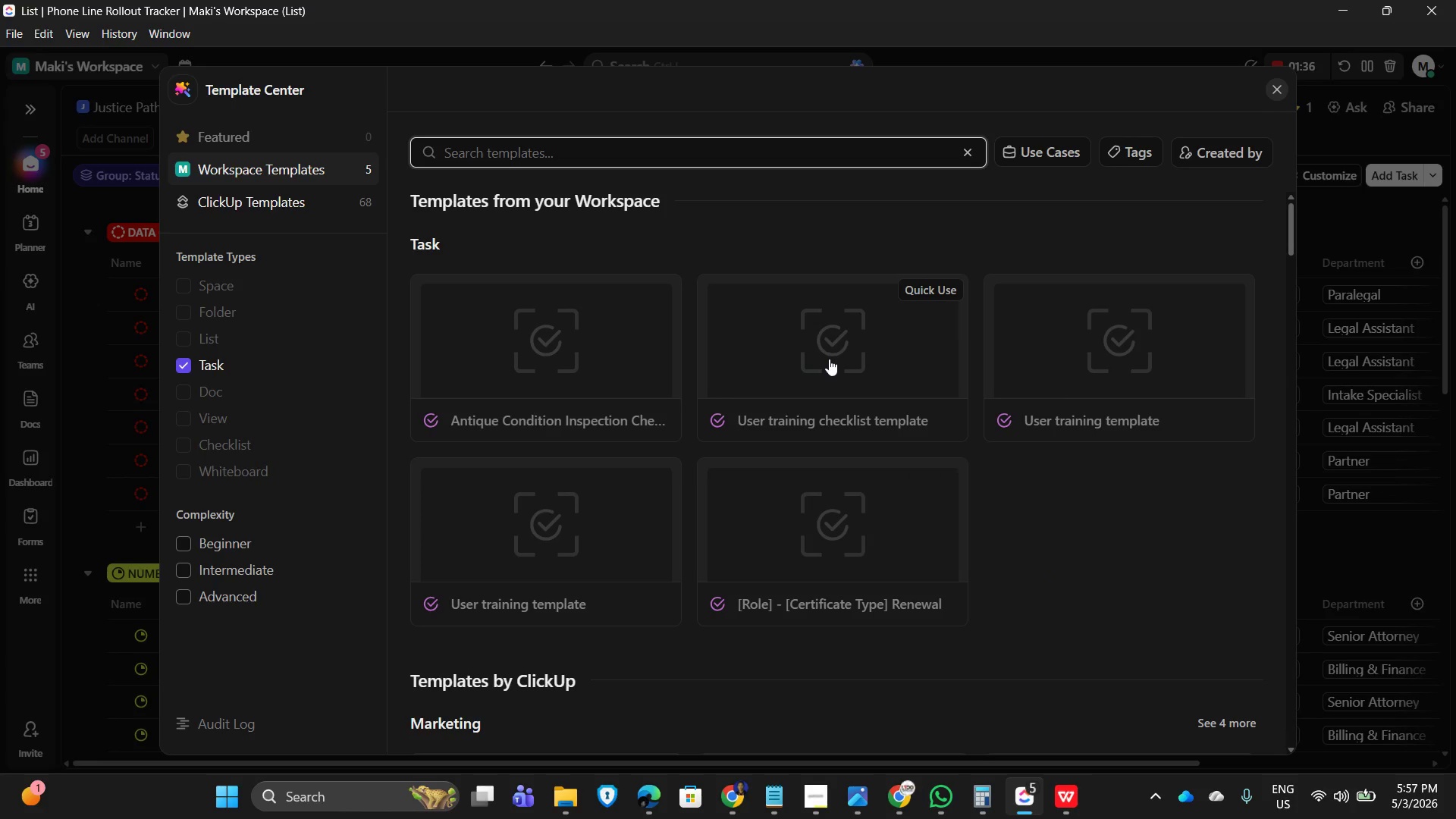 
left_click([829, 359])
 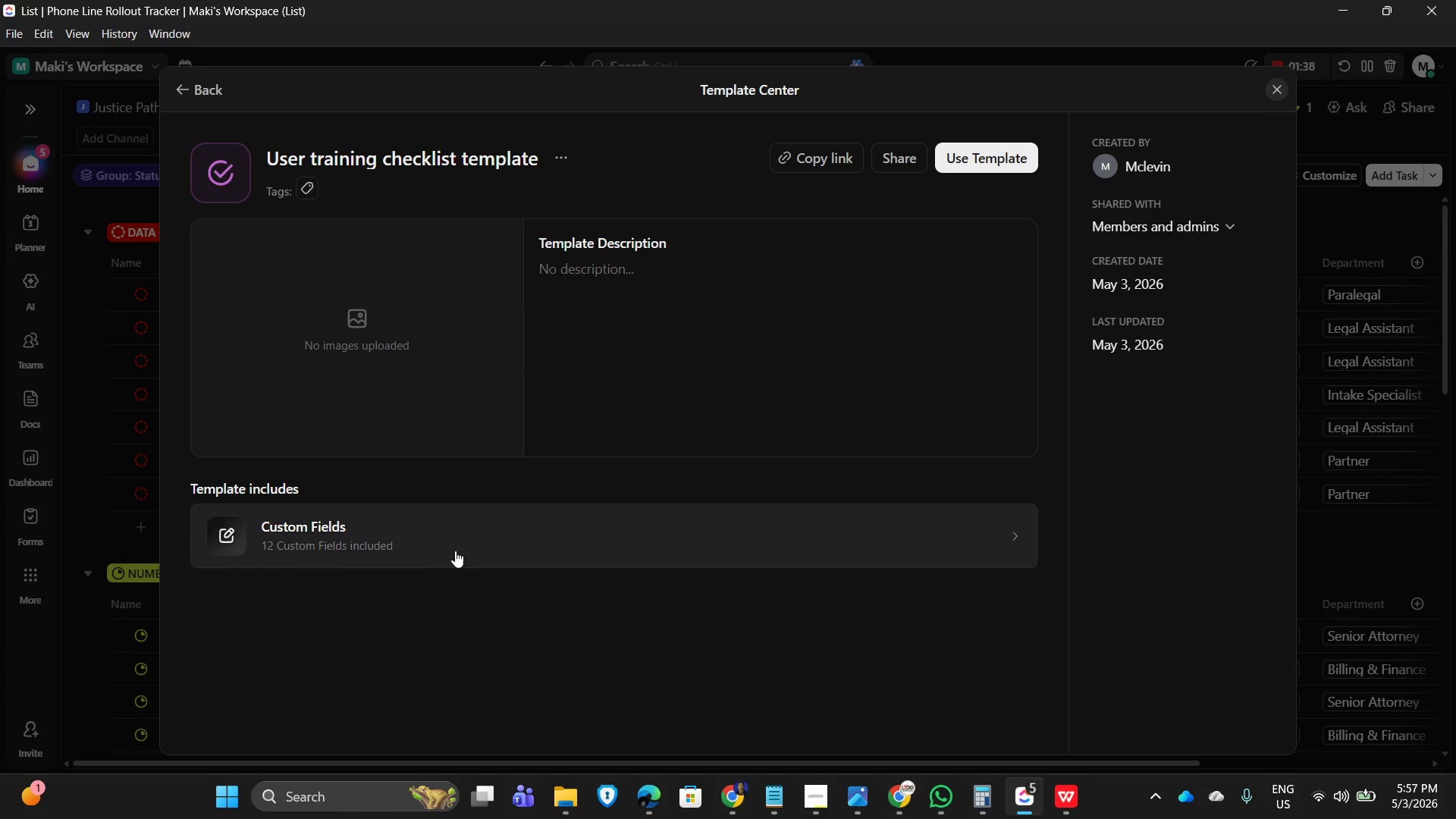 
left_click([717, 548])
 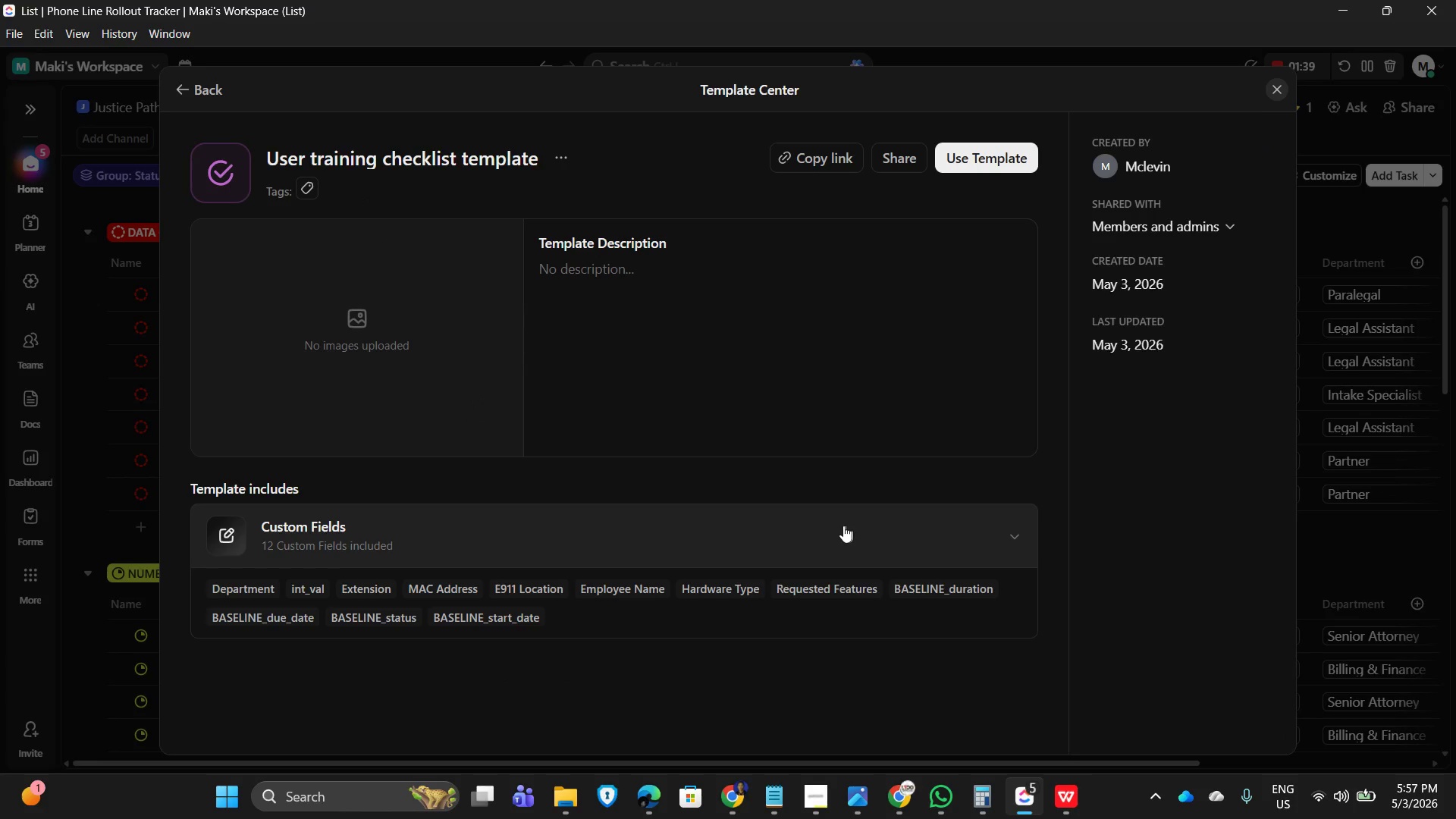 
scroll: coordinate [757, 551], scroll_direction: down, amount: 1.0
 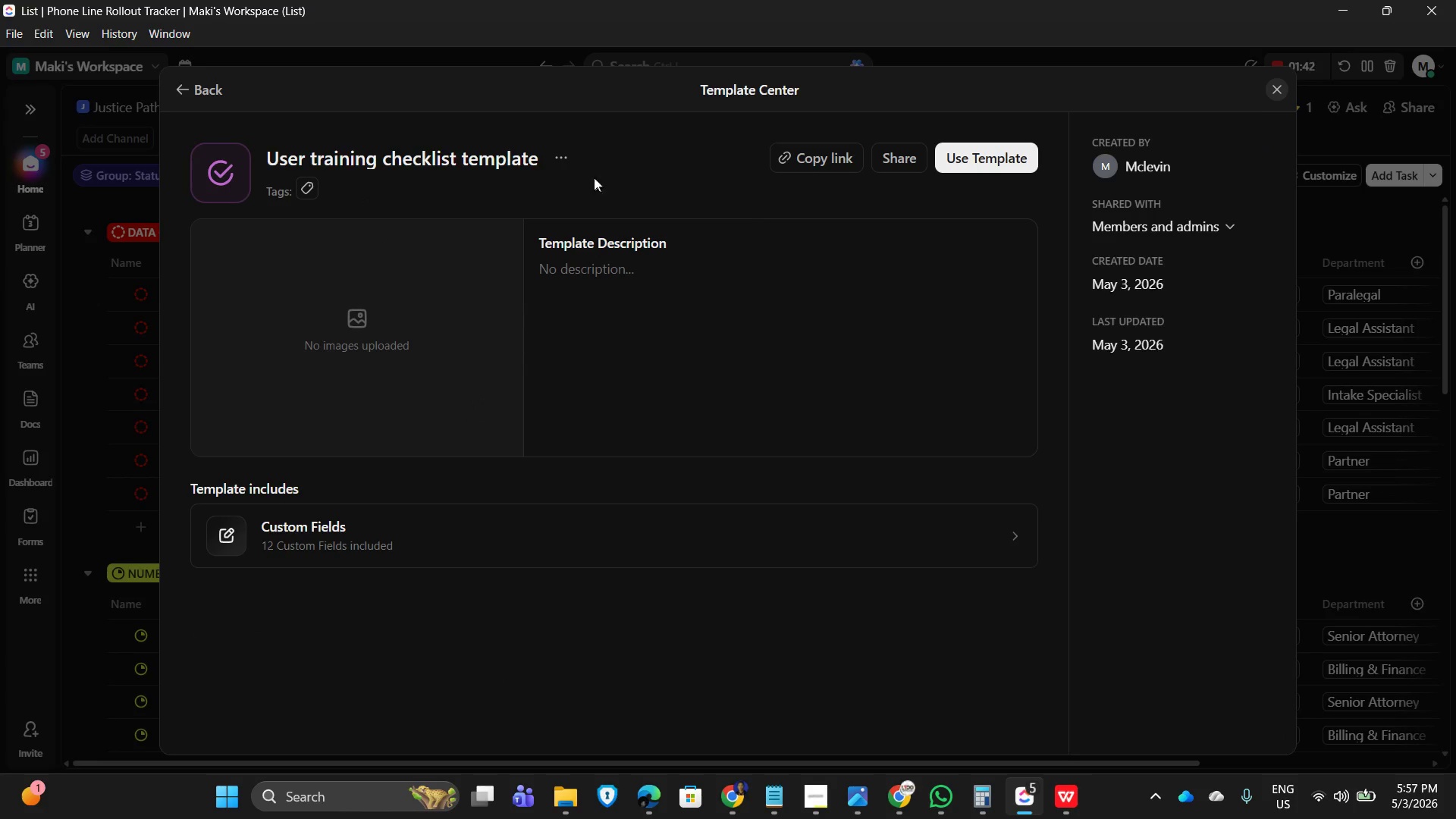 
left_click([1273, 86])
 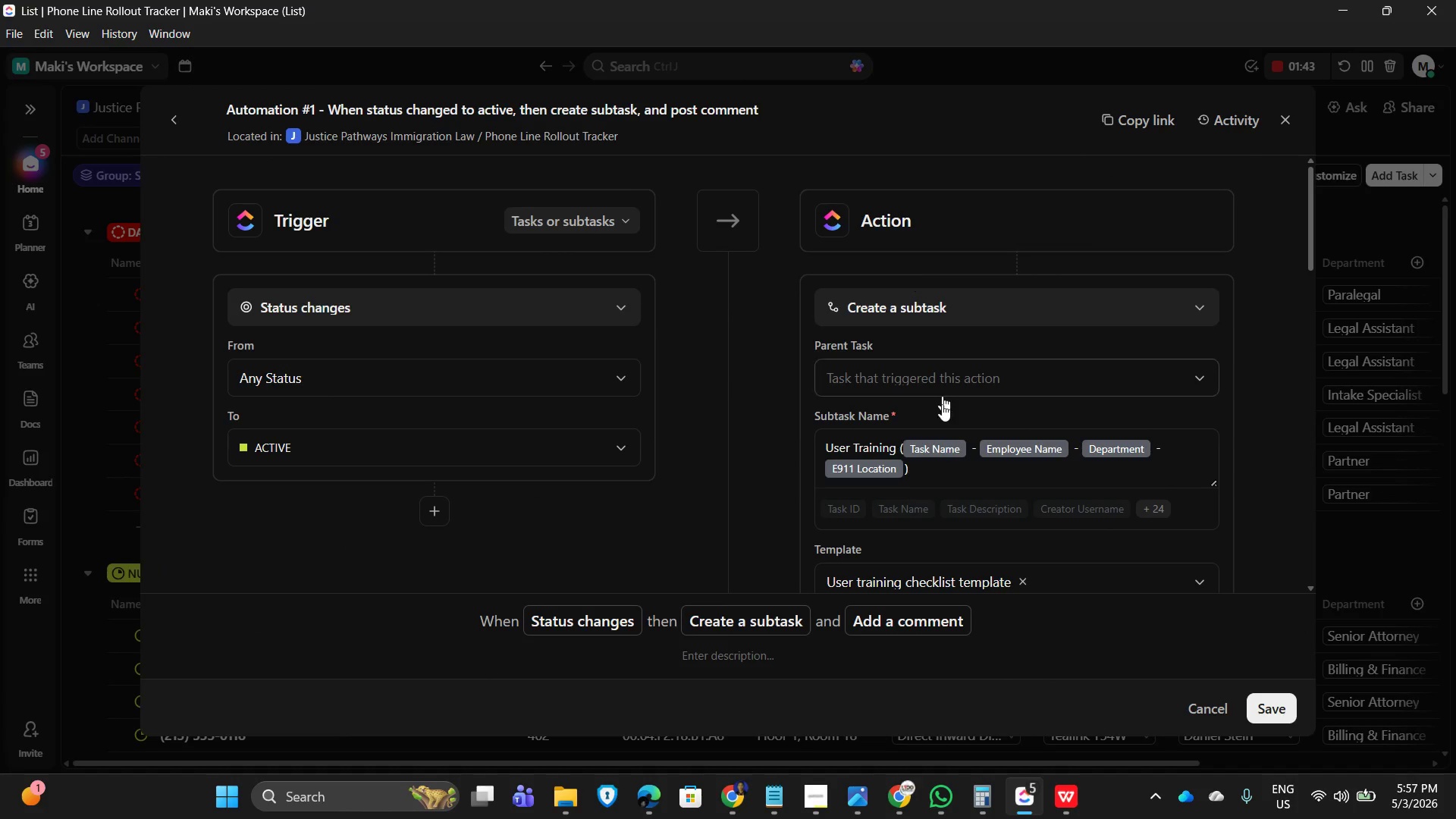 
scroll: coordinate [1066, 300], scroll_direction: down, amount: 6.0
 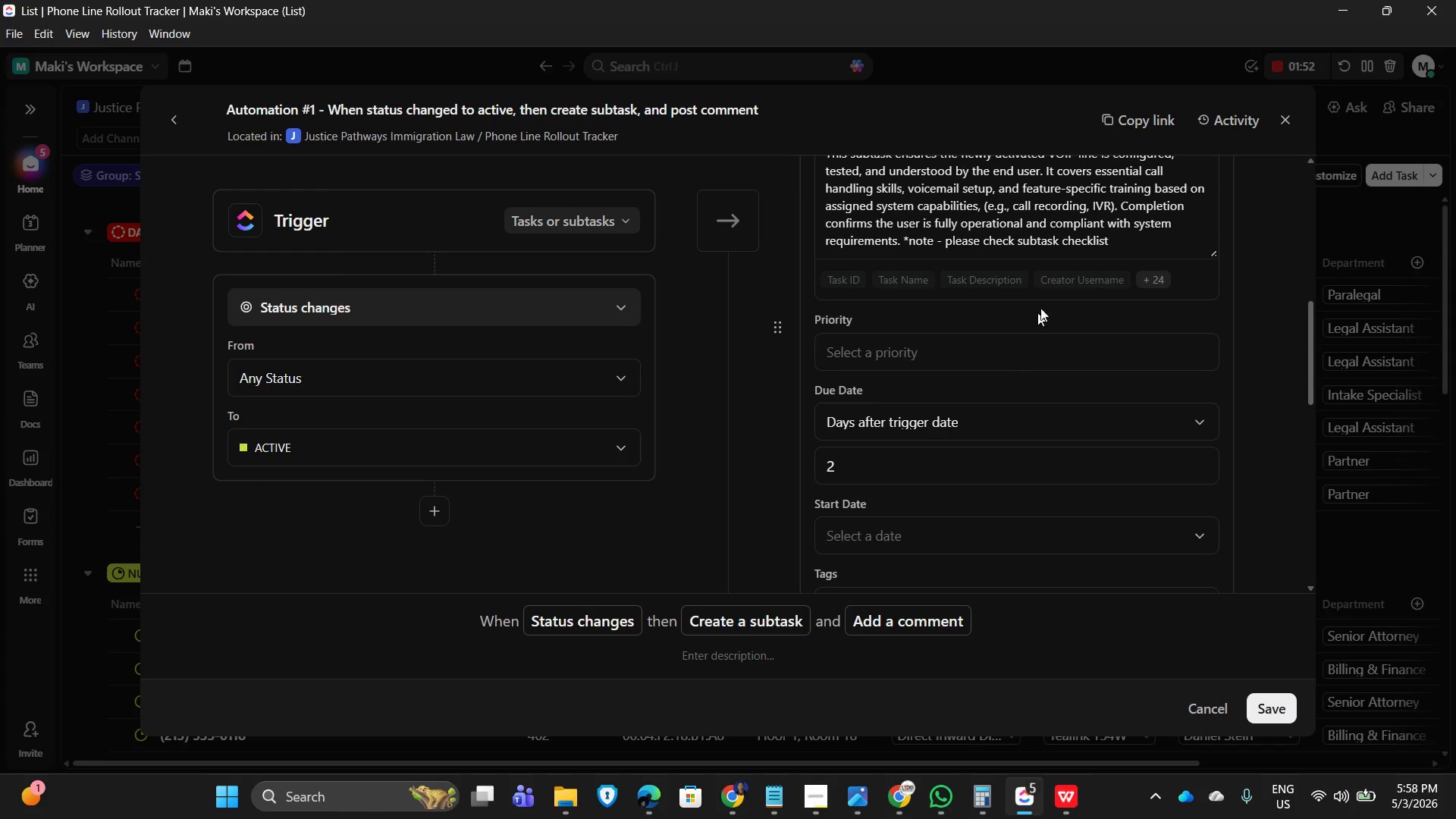 
scroll: coordinate [1015, 263], scroll_direction: up, amount: 1.0
 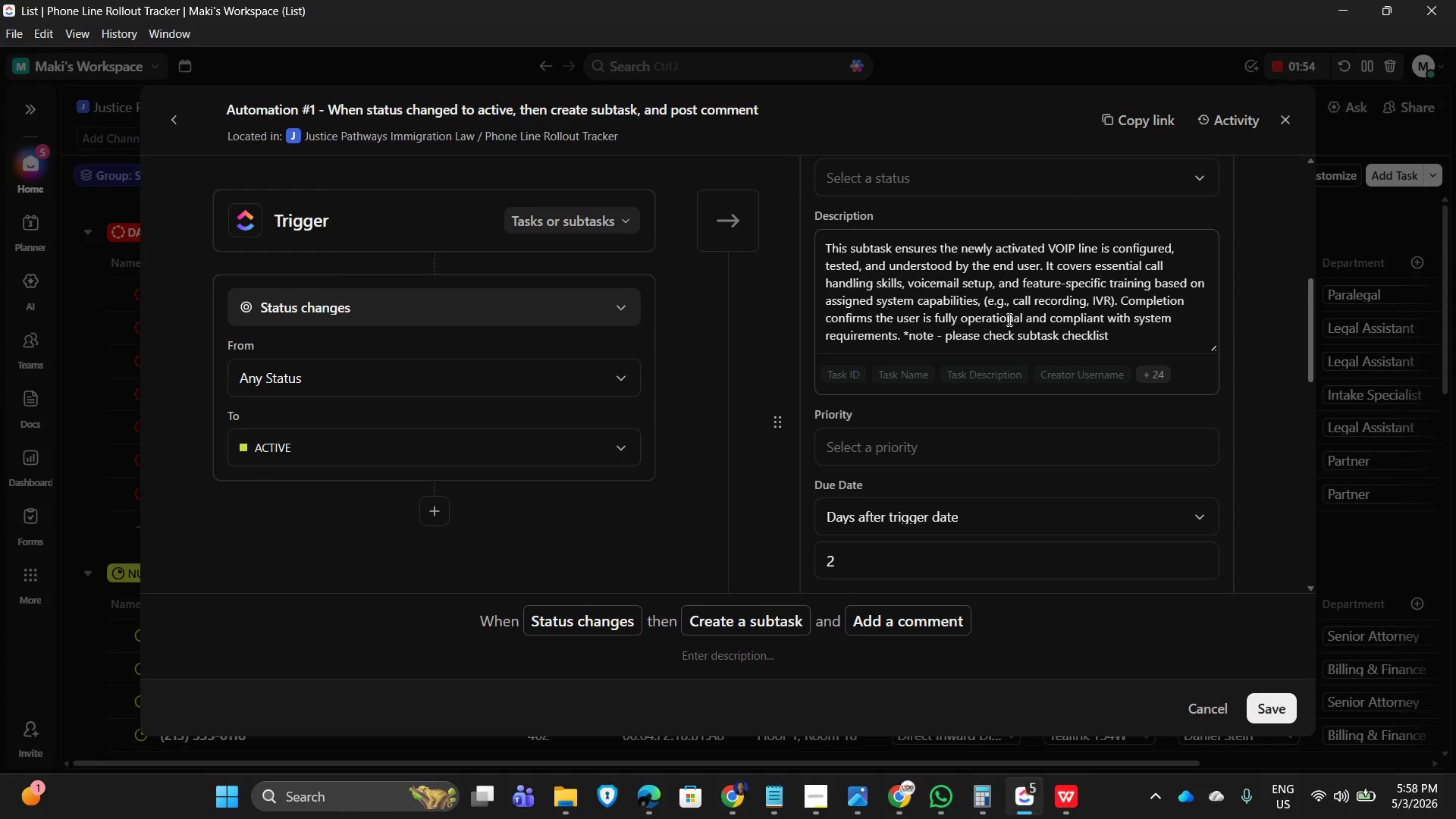 
scroll: coordinate [975, 436], scroll_direction: down, amount: 1.0
 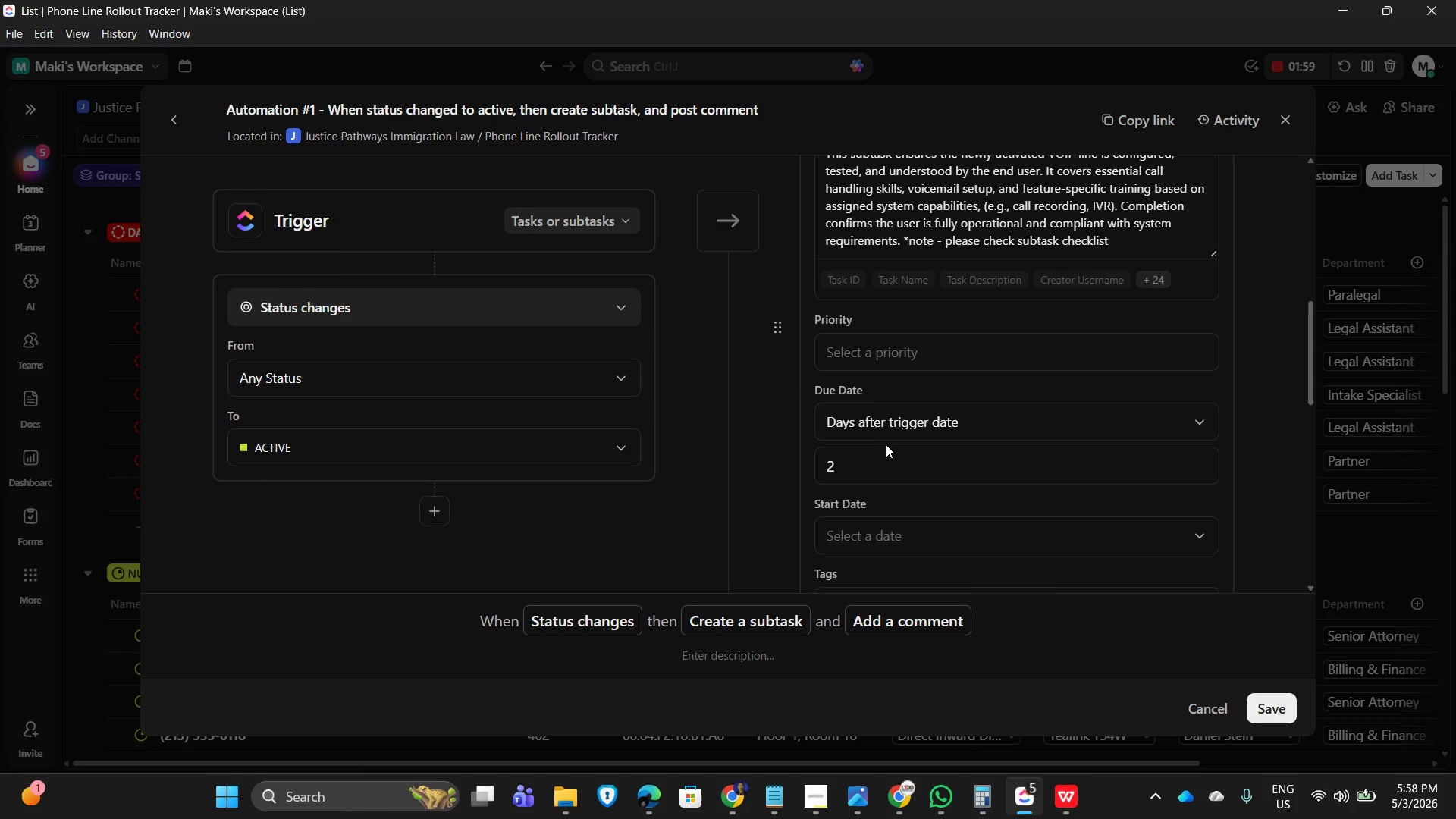 
wait(5.28)
 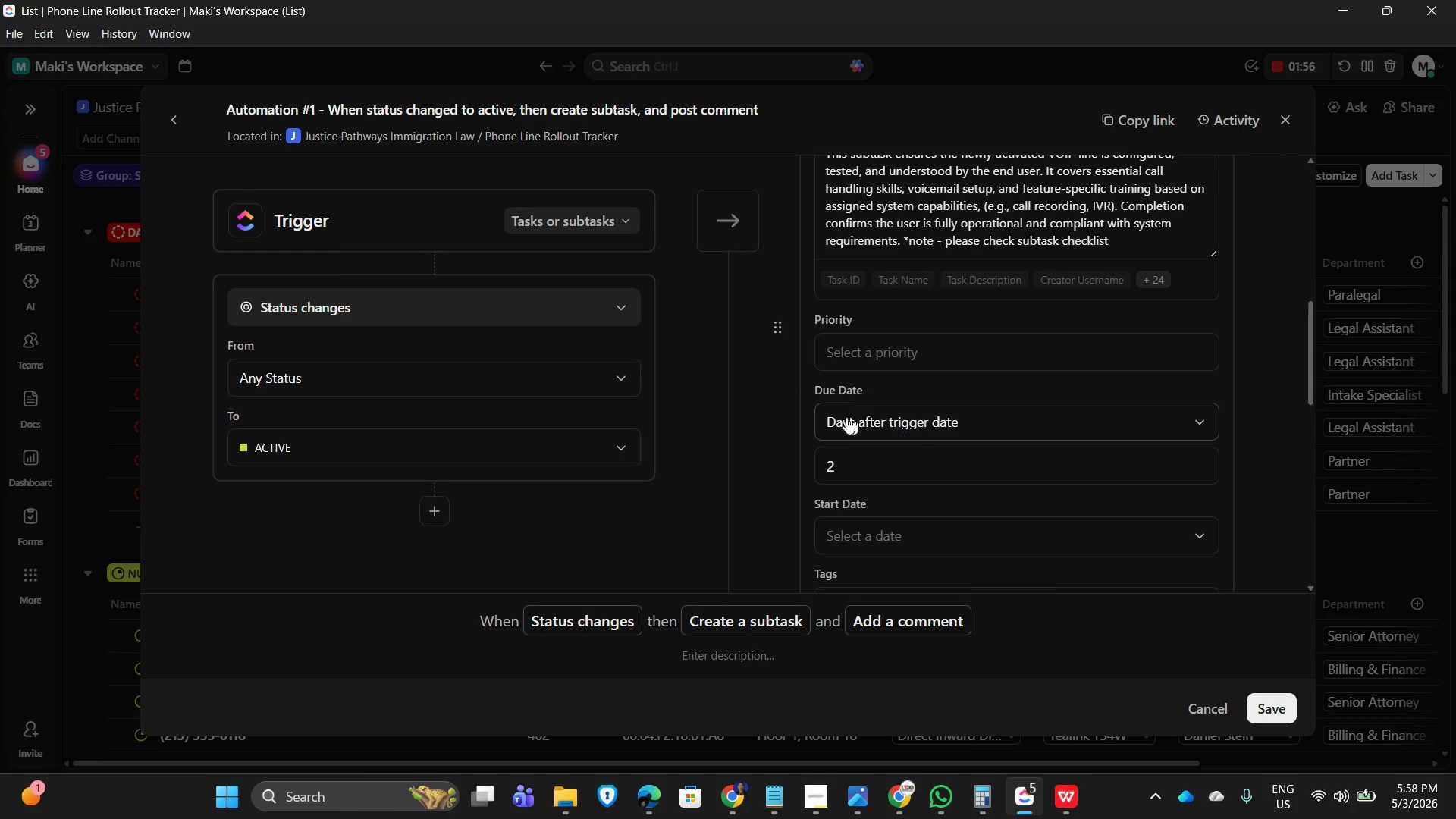 
scroll: coordinate [1058, 435], scroll_direction: down, amount: 3.0
 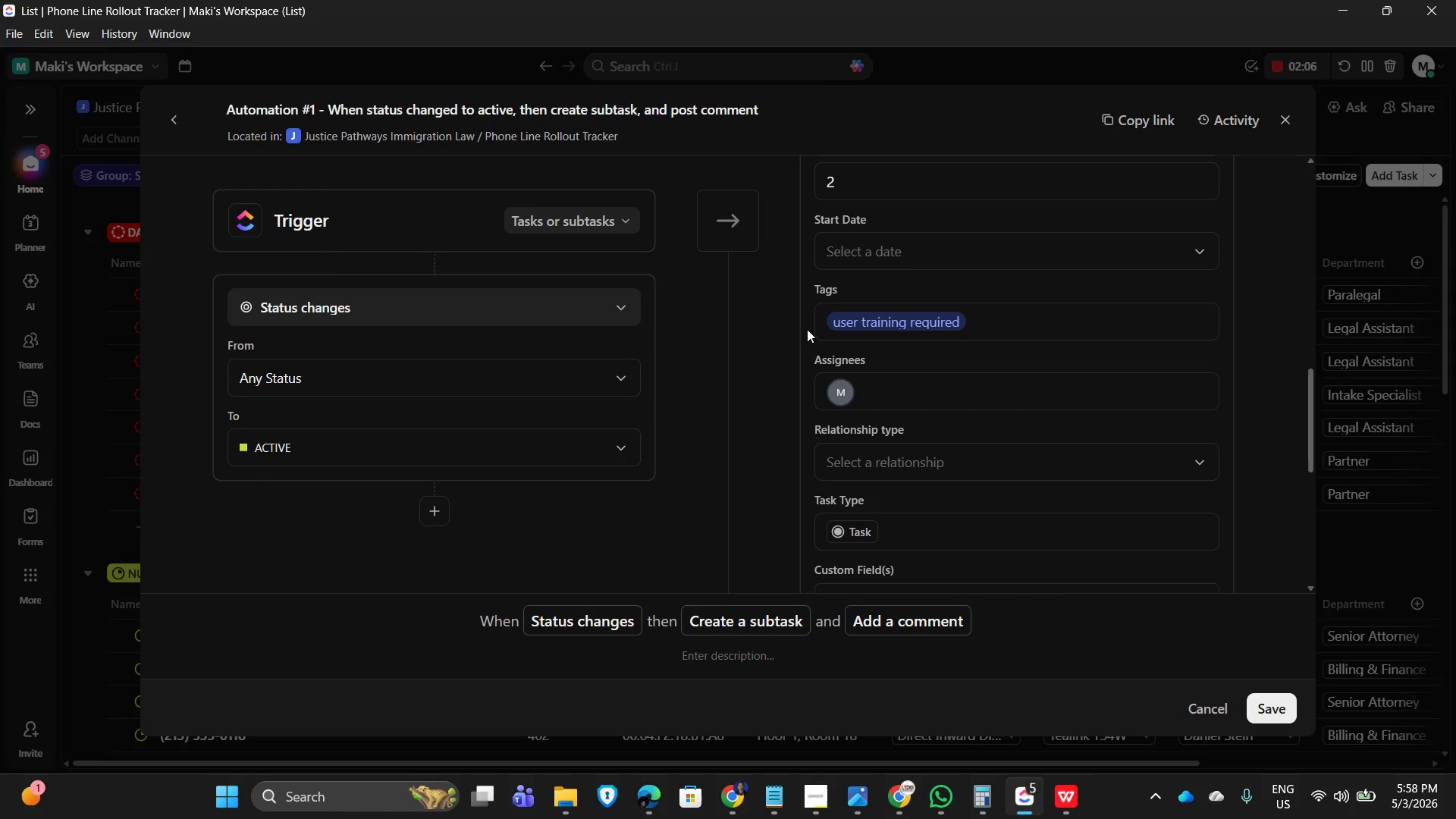 
wait(5.58)
 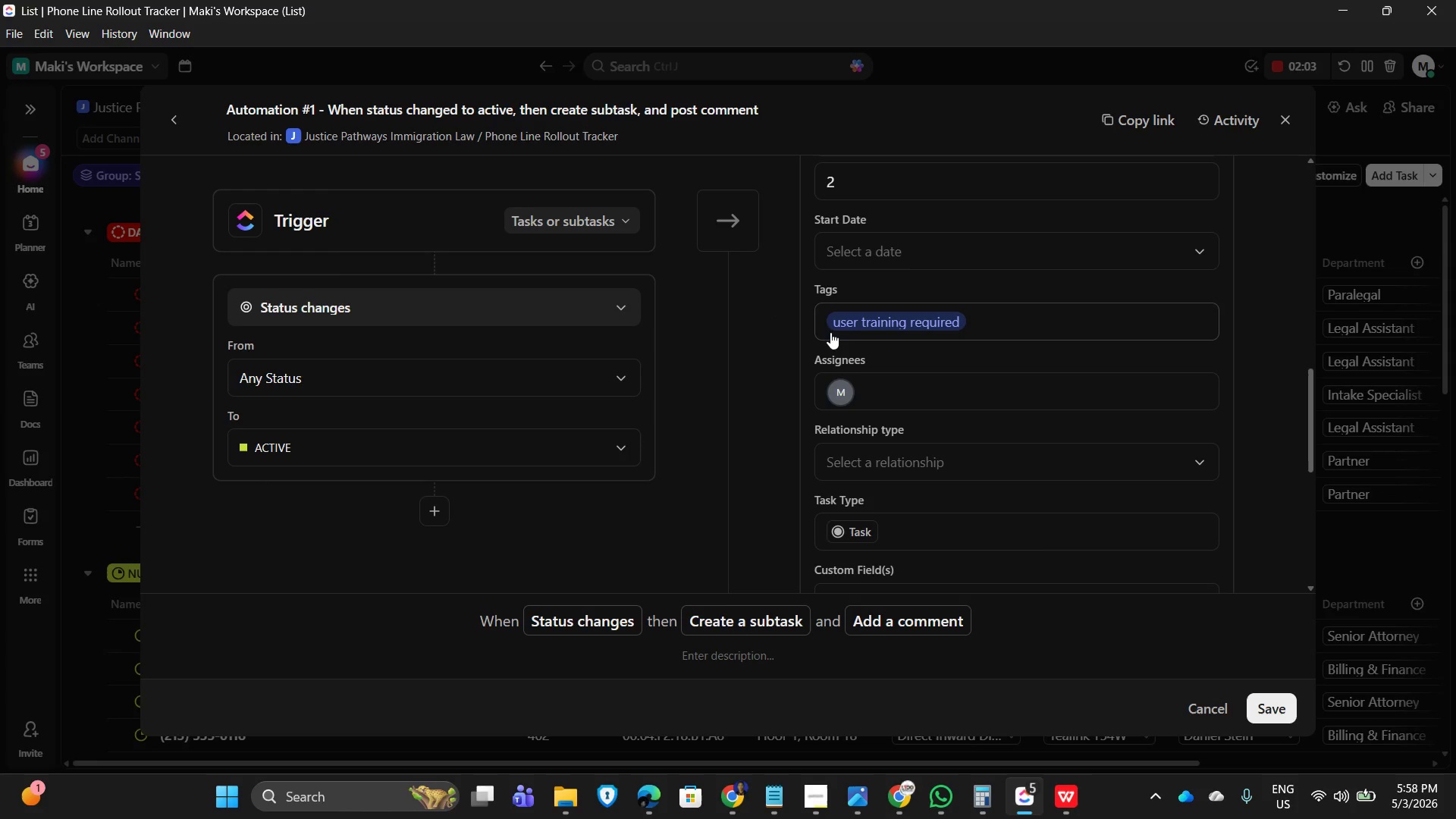 
scroll: coordinate [1093, 410], scroll_direction: down, amount: 1.0
 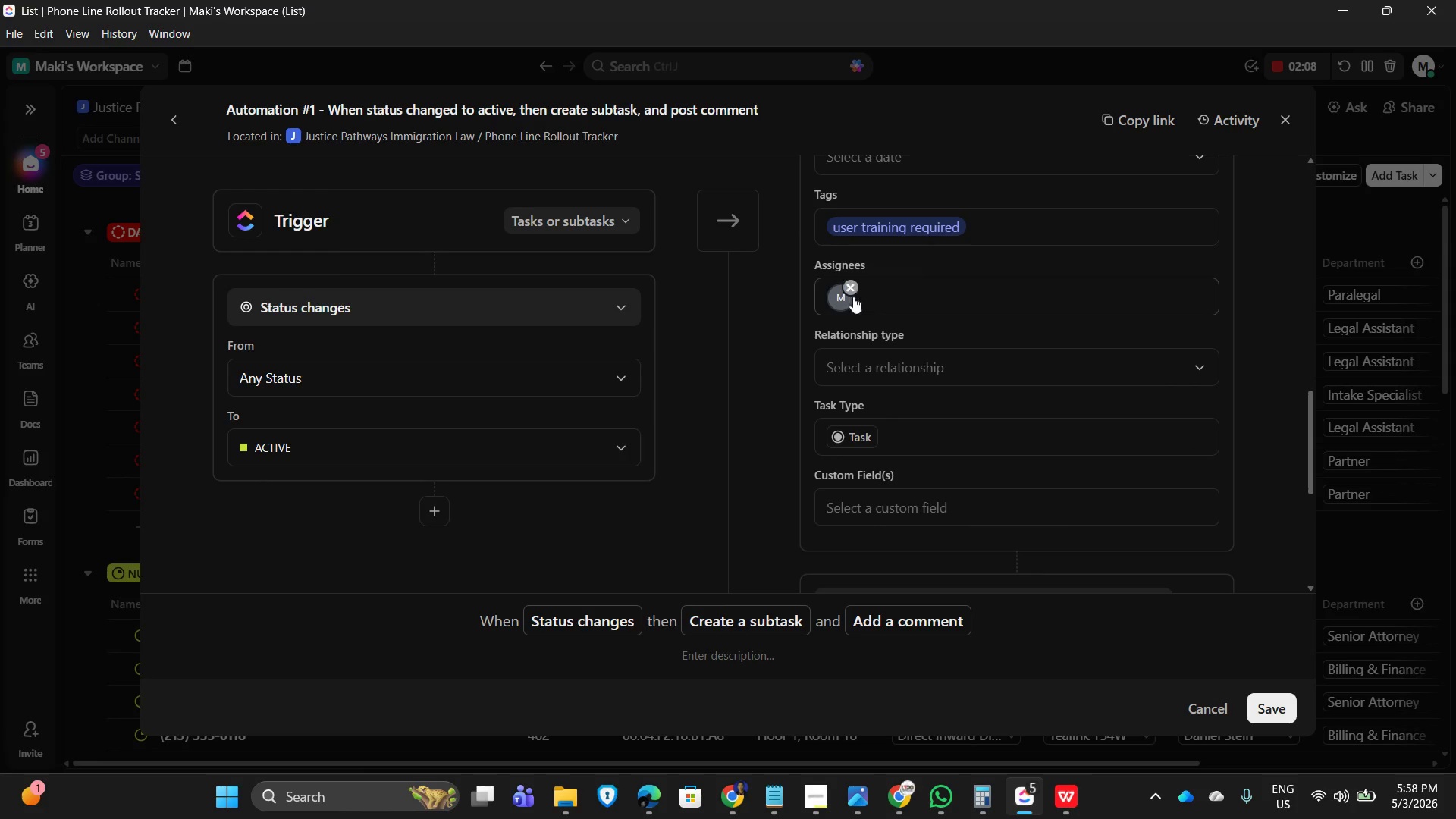 
mouse_move([865, 293])
 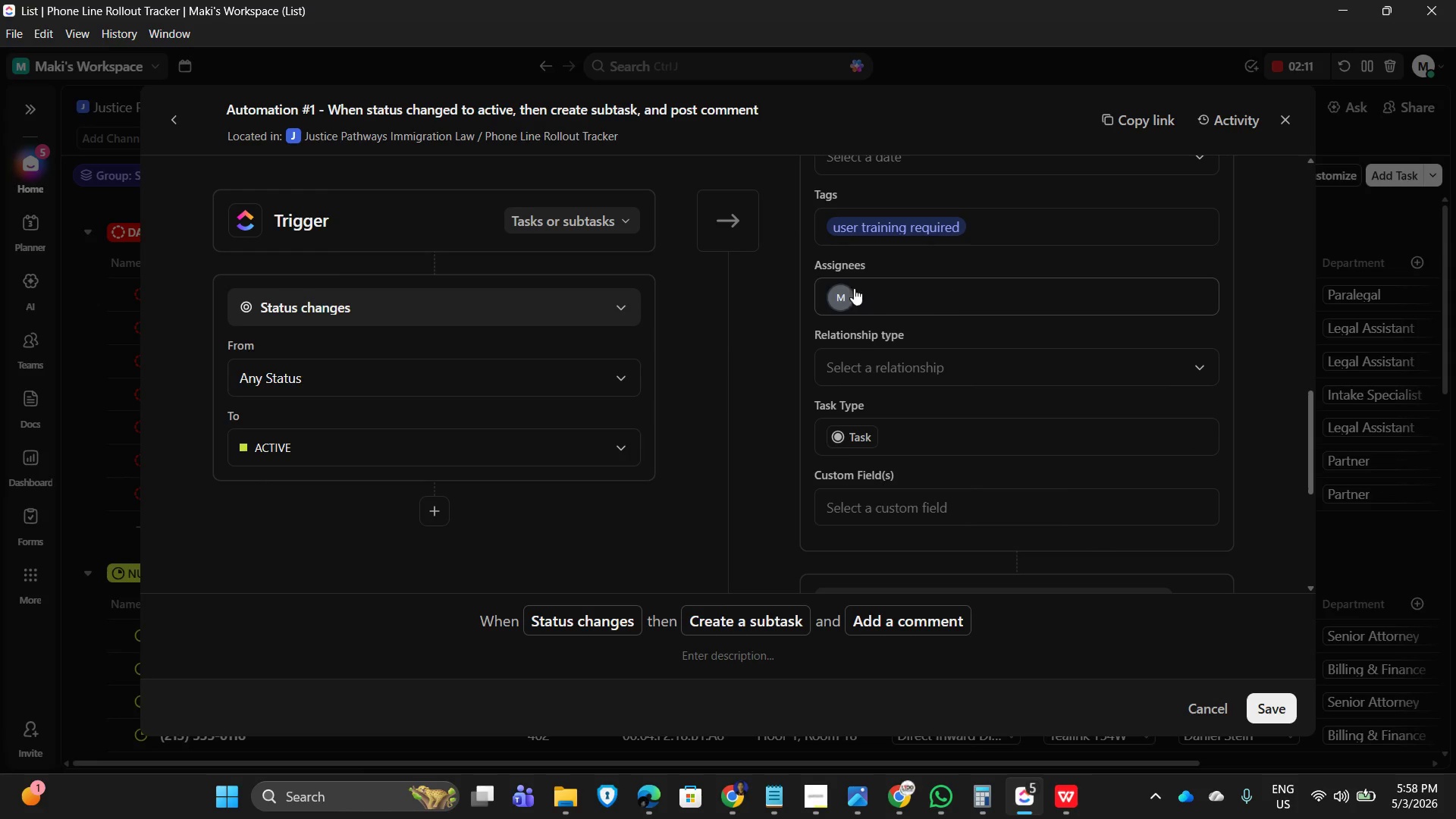 
mouse_move([862, 300])
 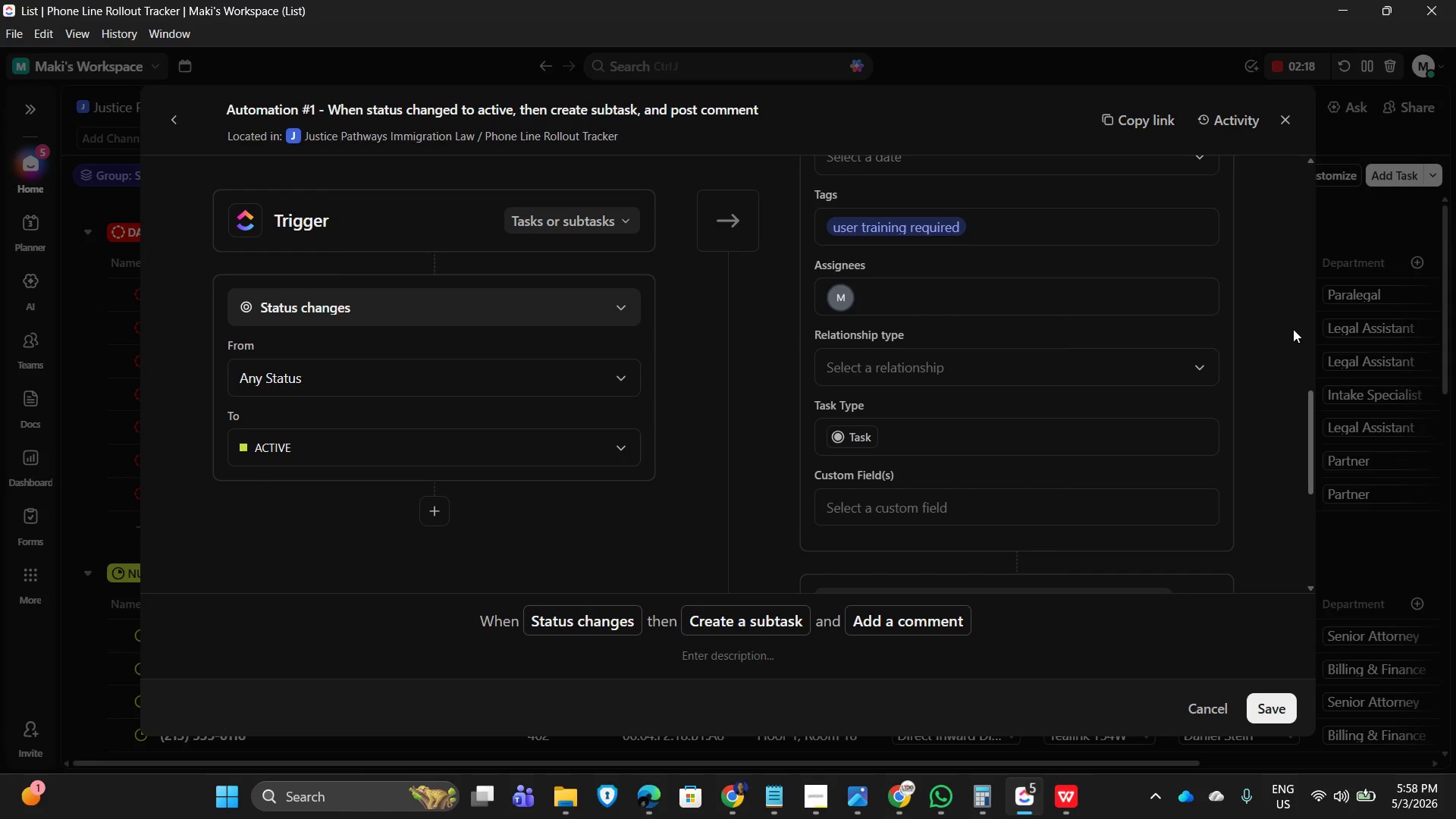 
wait(5.78)
 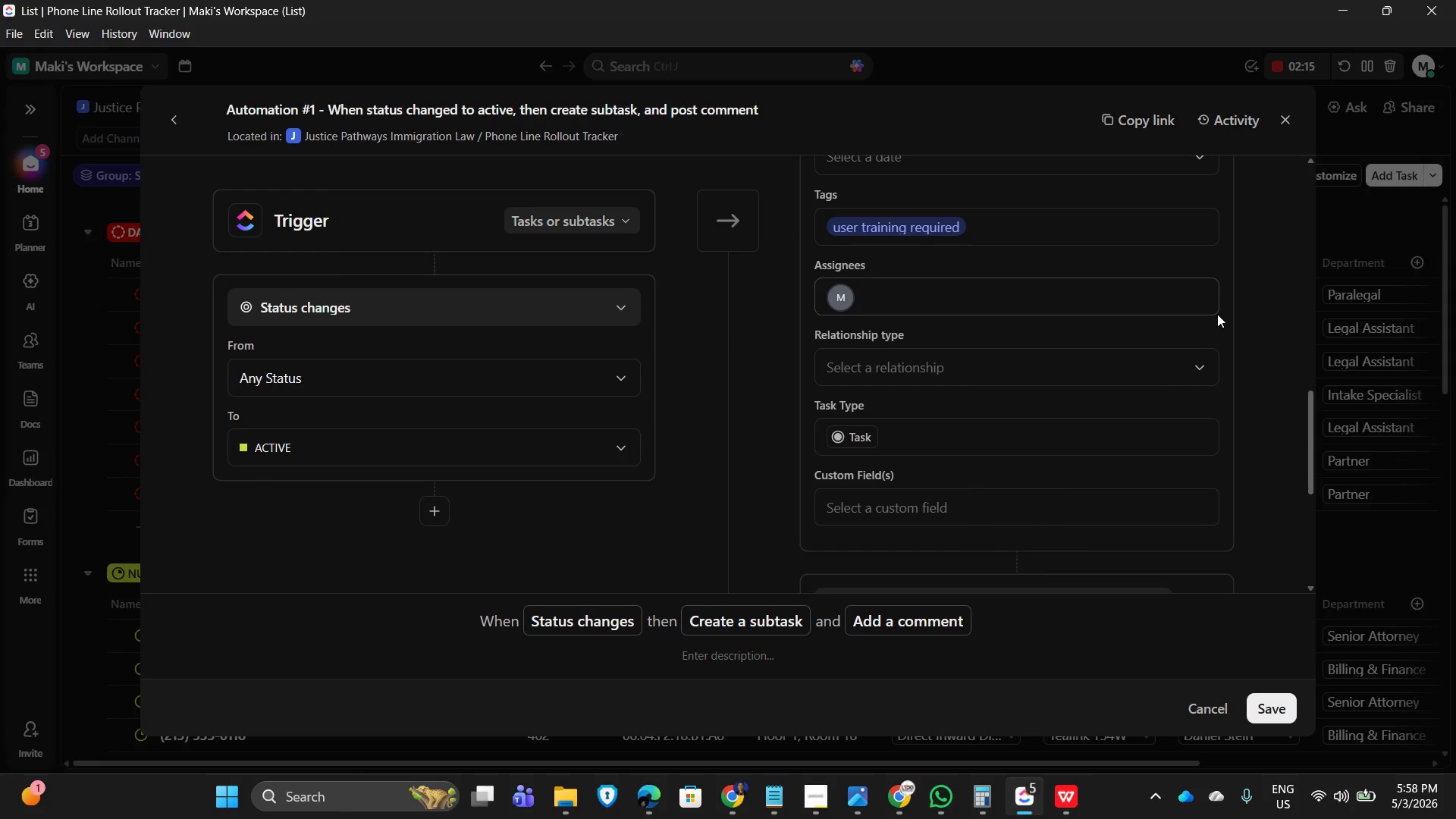 
scroll: coordinate [1052, 407], scroll_direction: down, amount: 4.0
 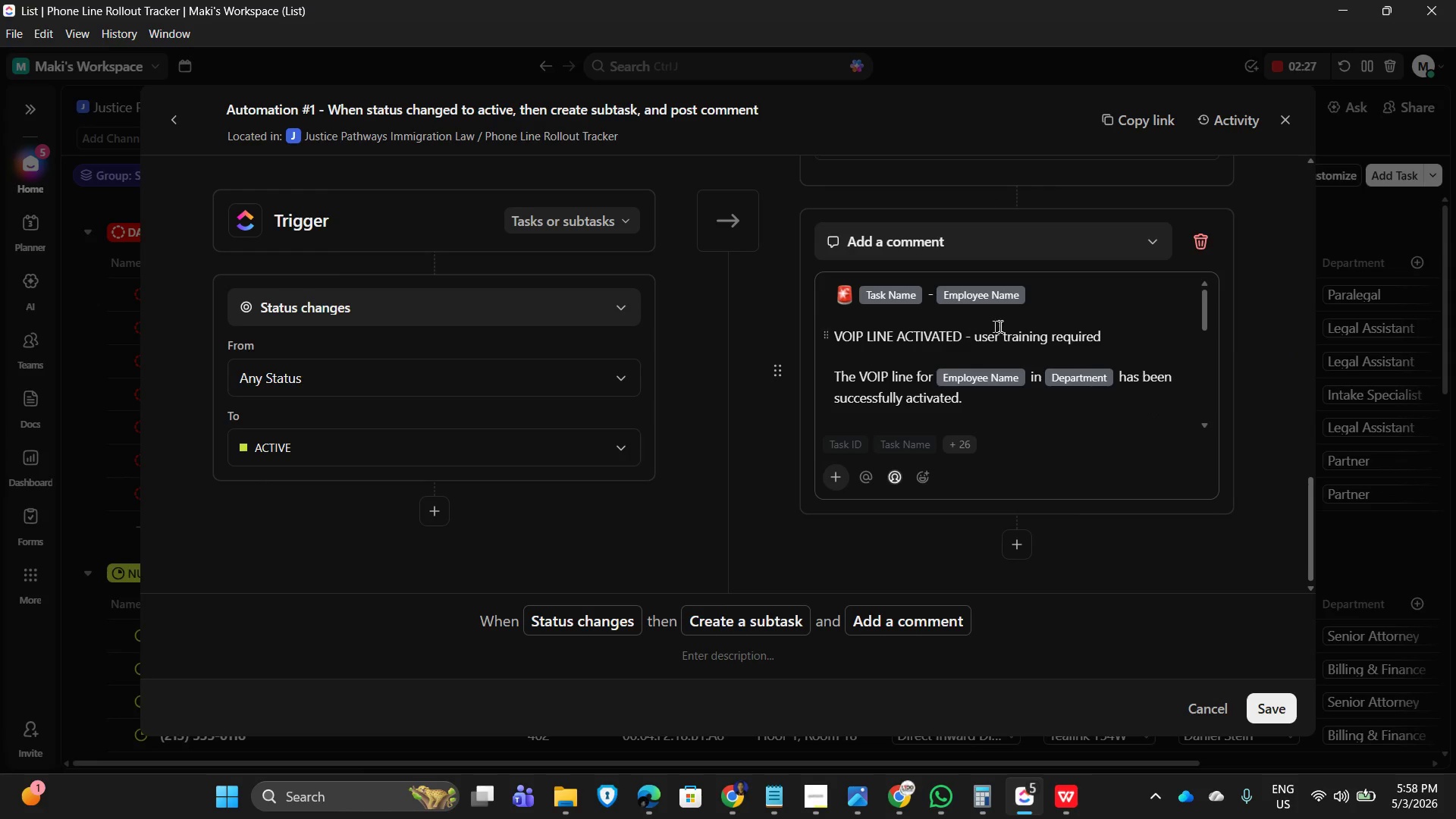 
left_click_drag(start_coordinate=[1205, 312], to_coordinate=[1205, 317])
 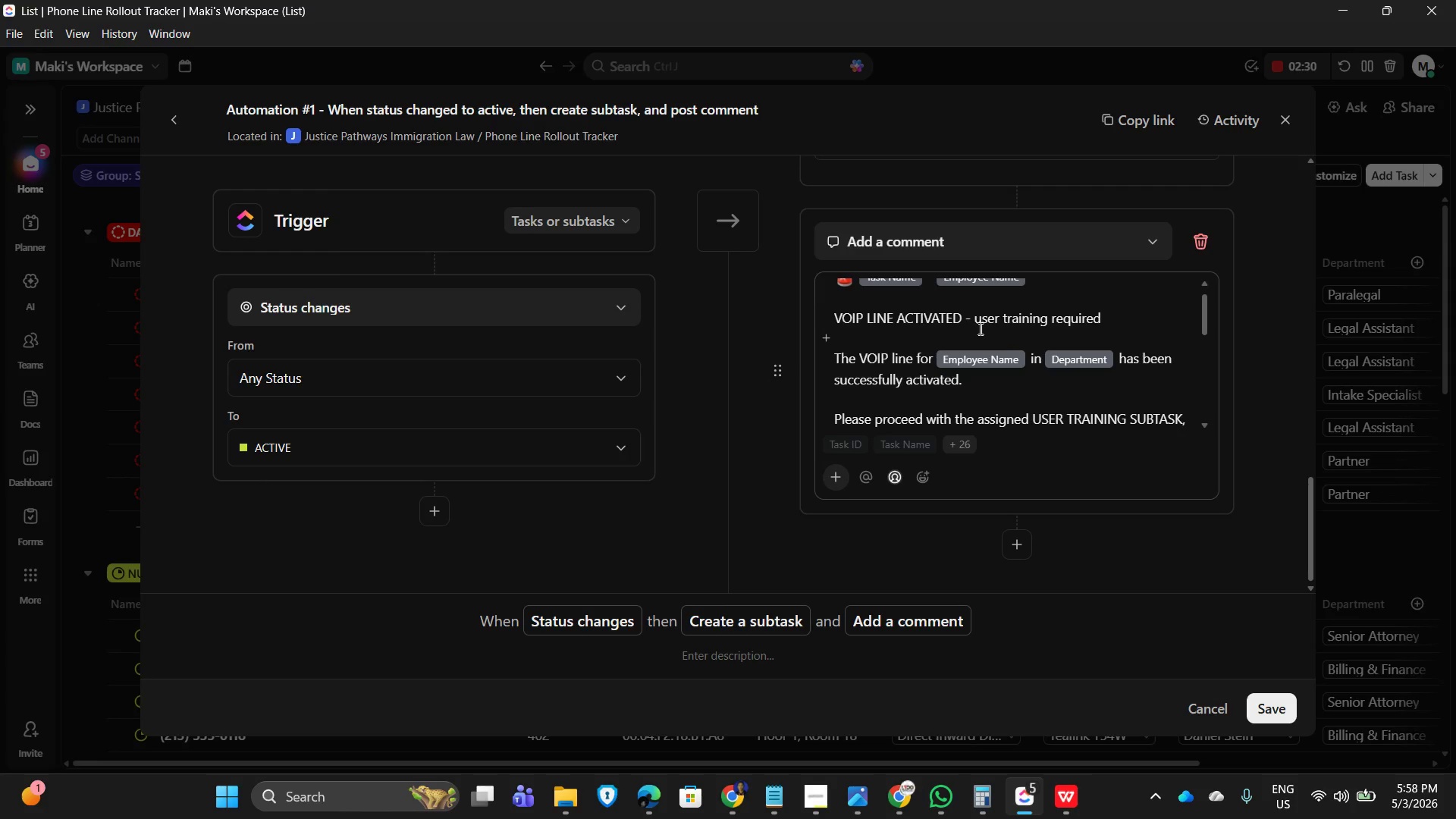 
scroll: coordinate [1077, 359], scroll_direction: down, amount: 4.0
 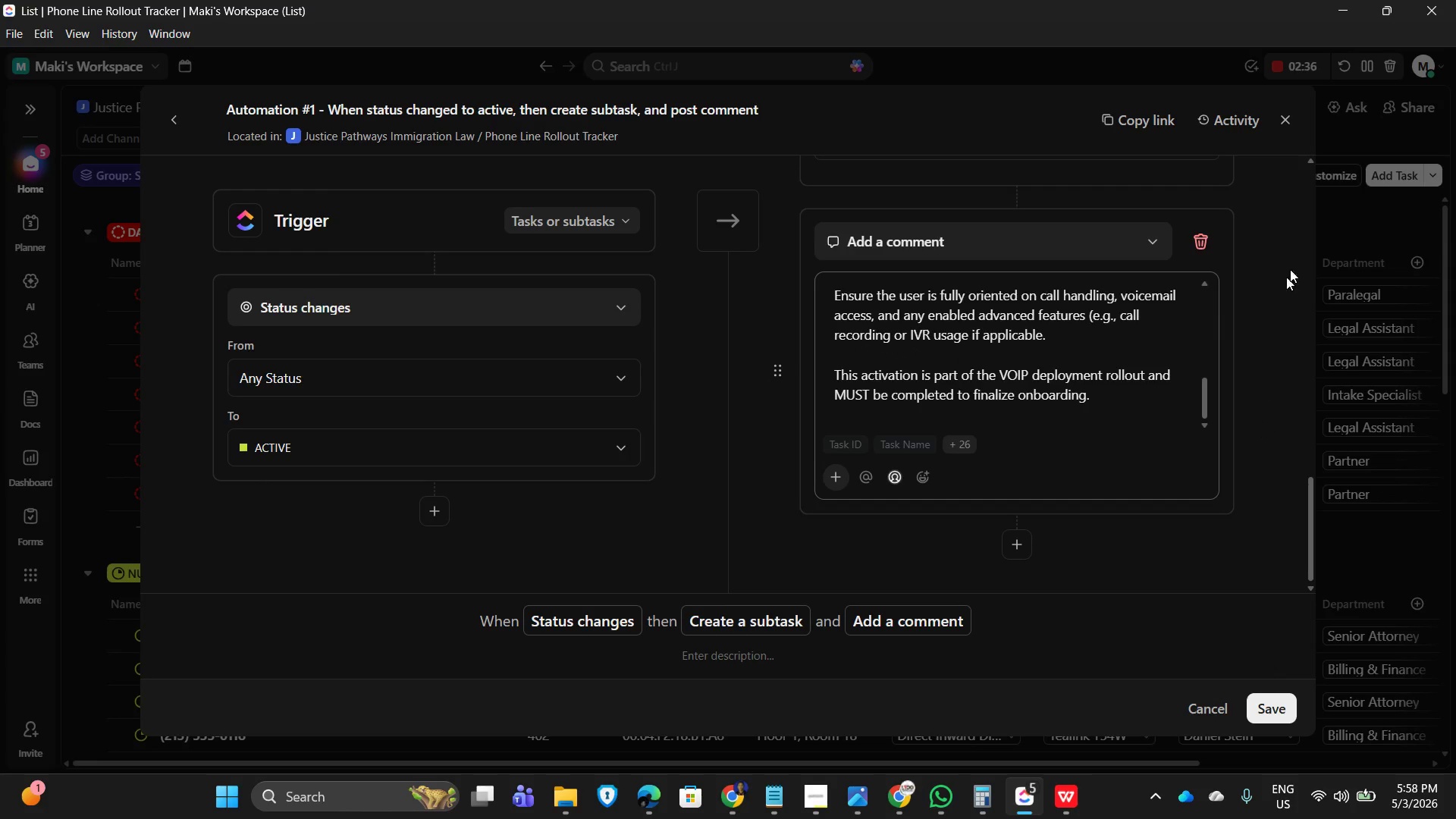 
left_click([1288, 121])
 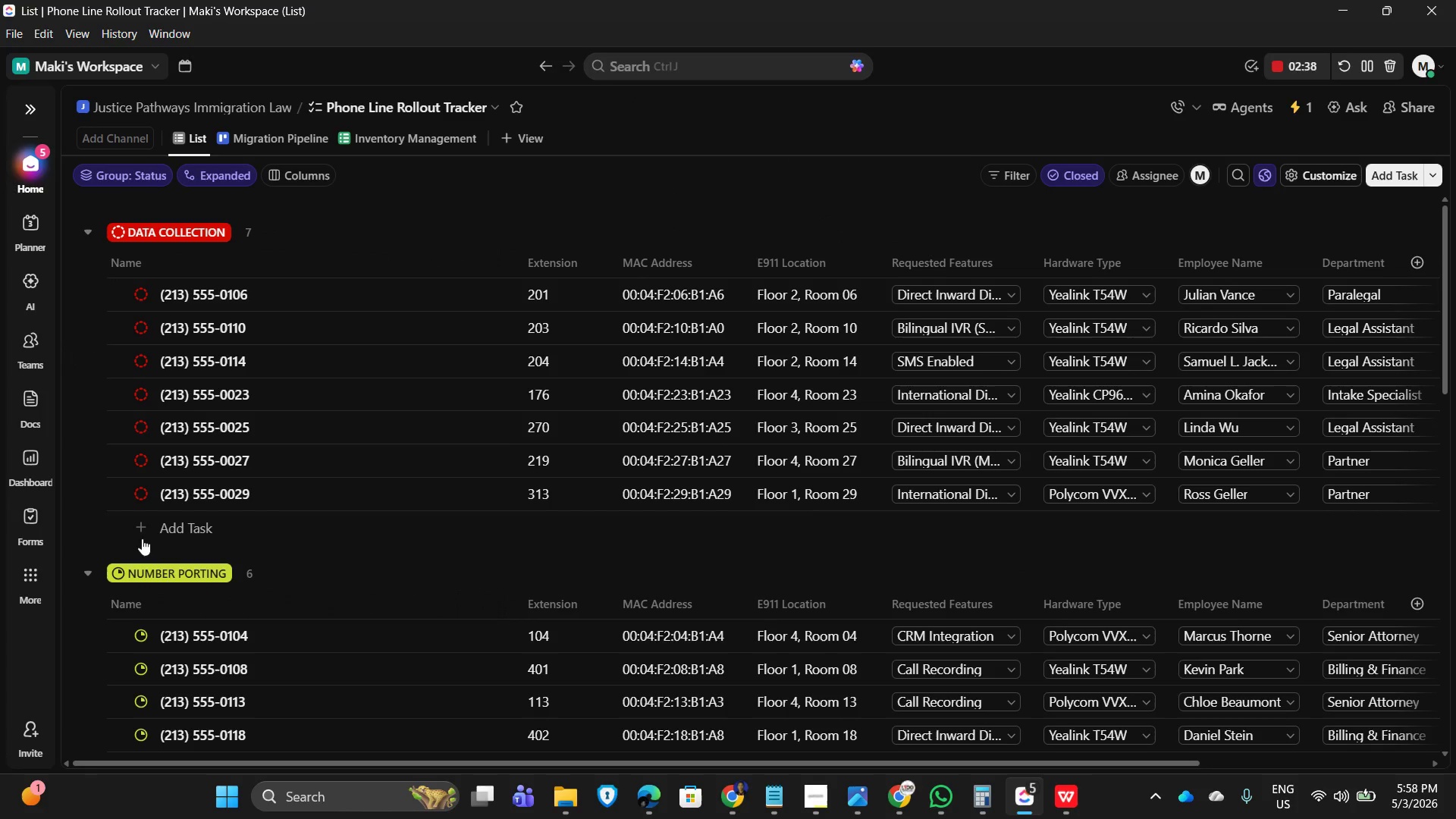 
left_click([168, 525])
 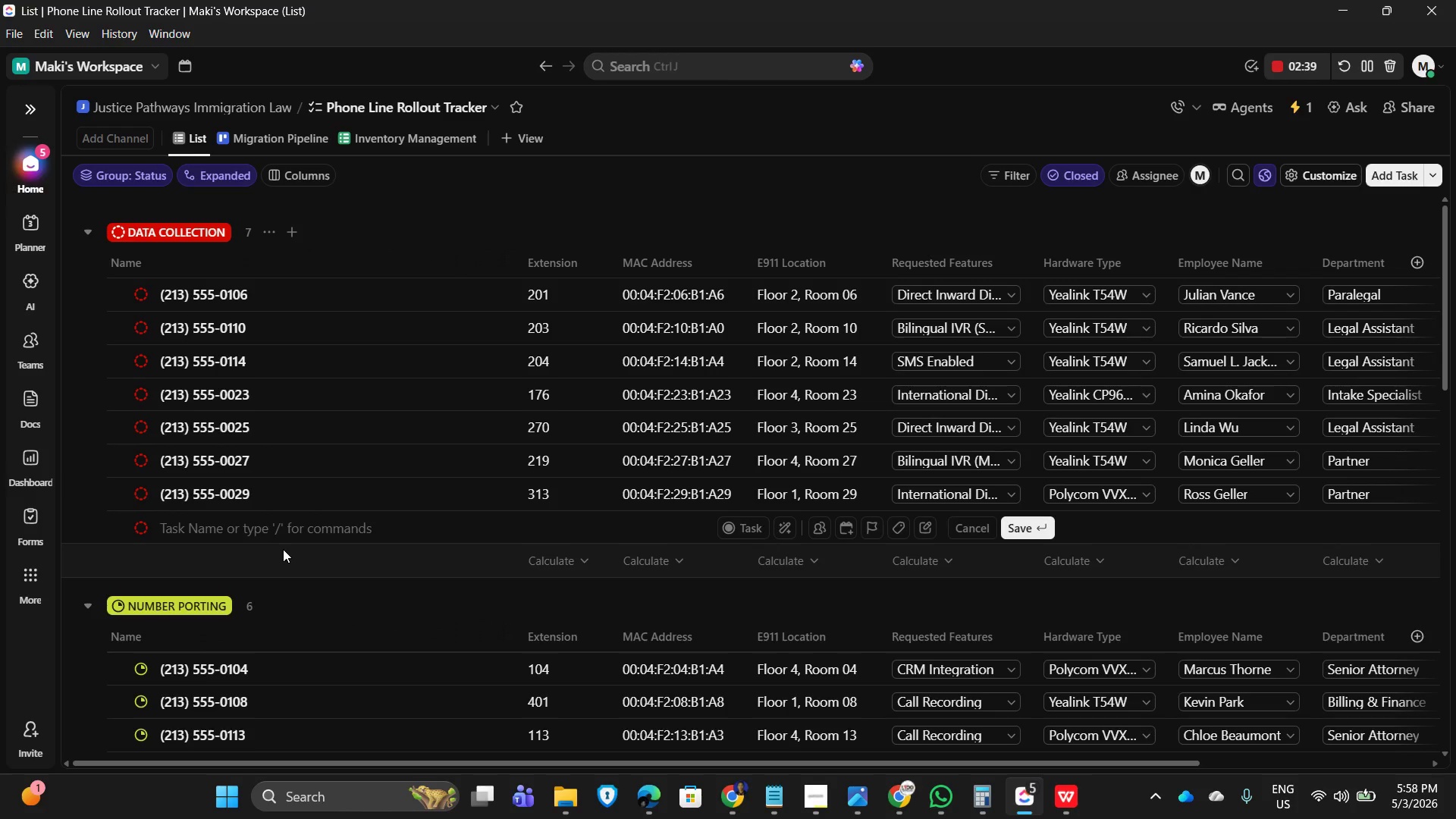 
type(TEST)
 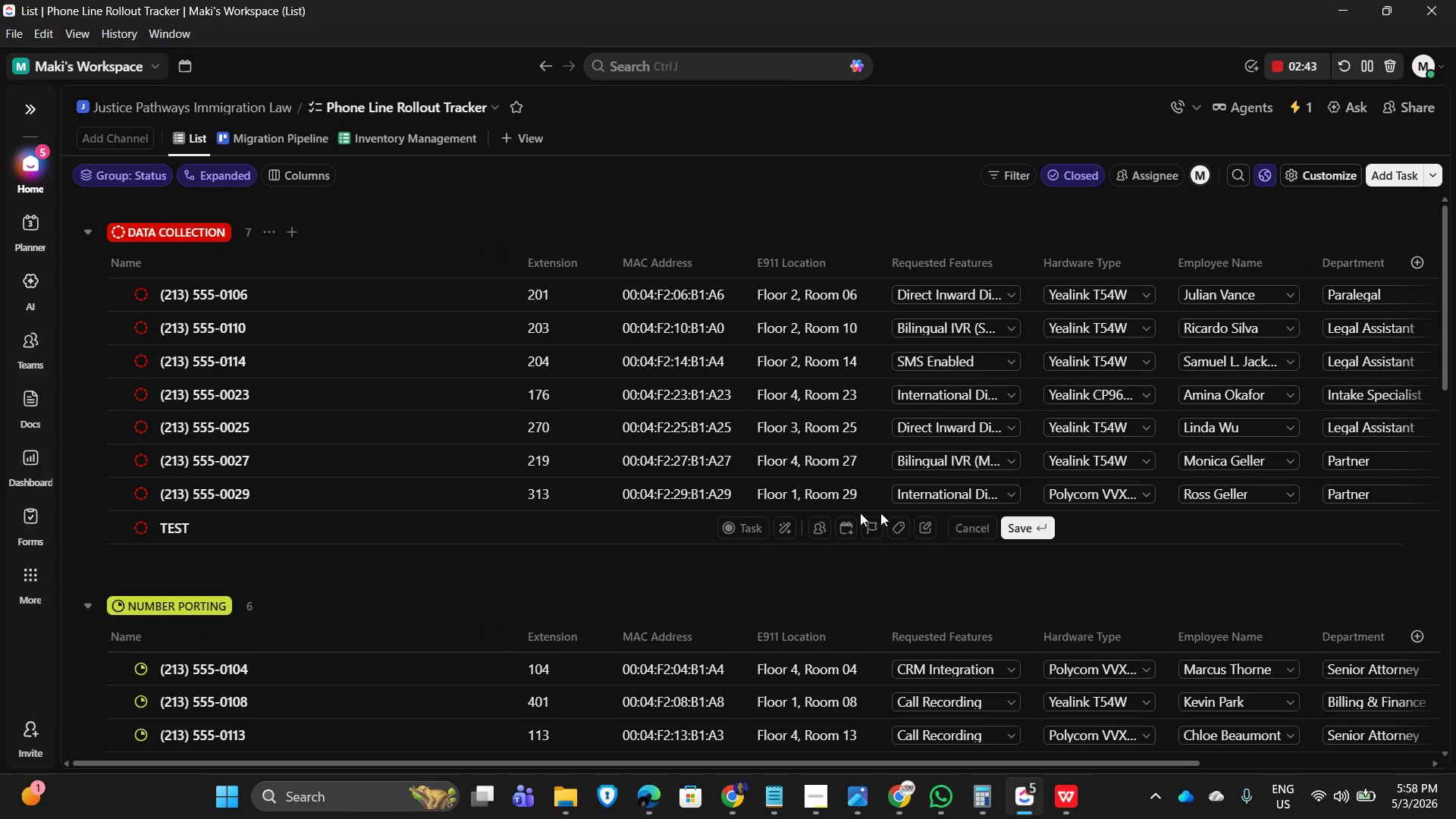 
left_click([531, 528])
 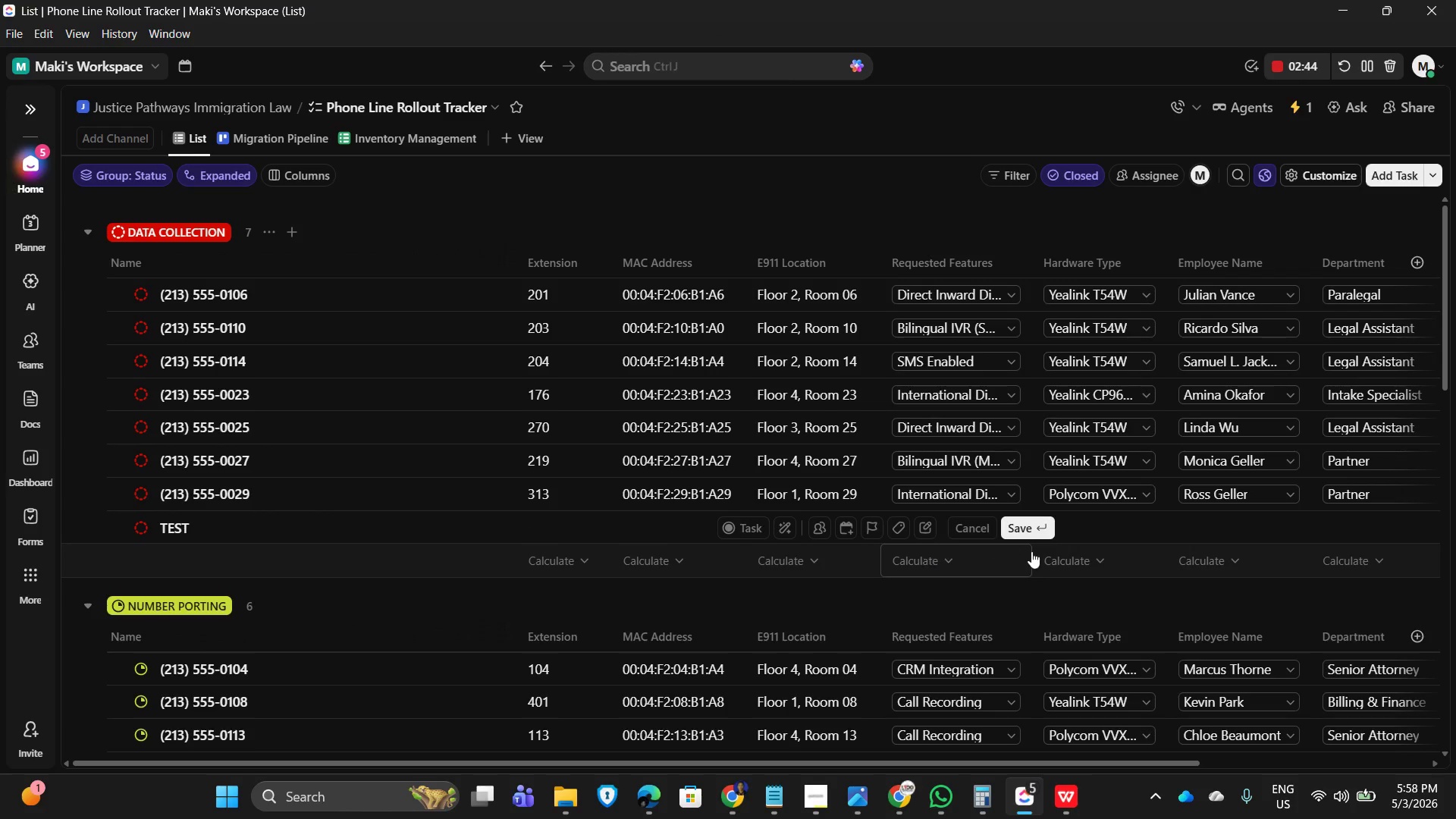 
left_click([1024, 526])
 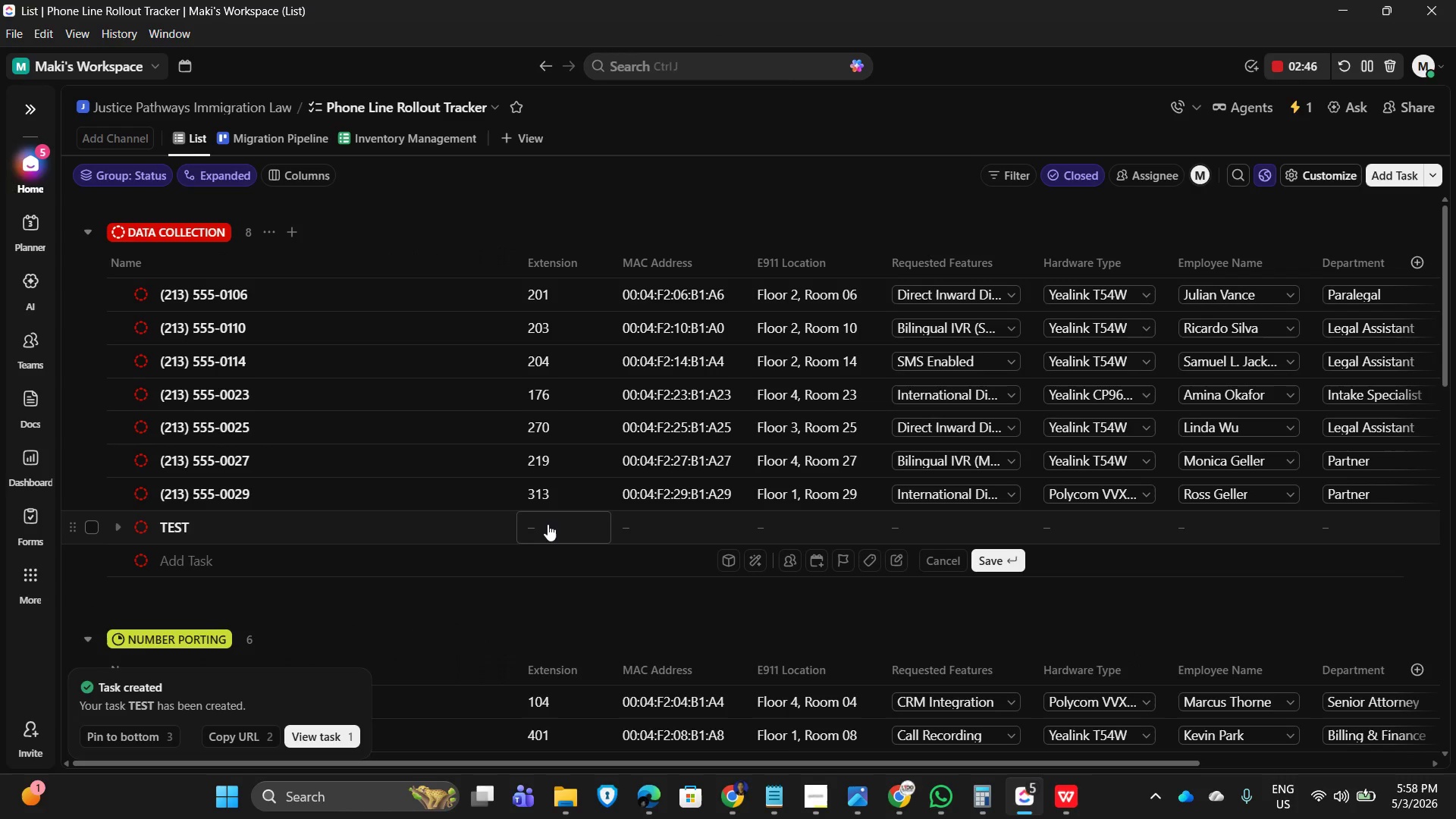 
left_click([548, 524])
 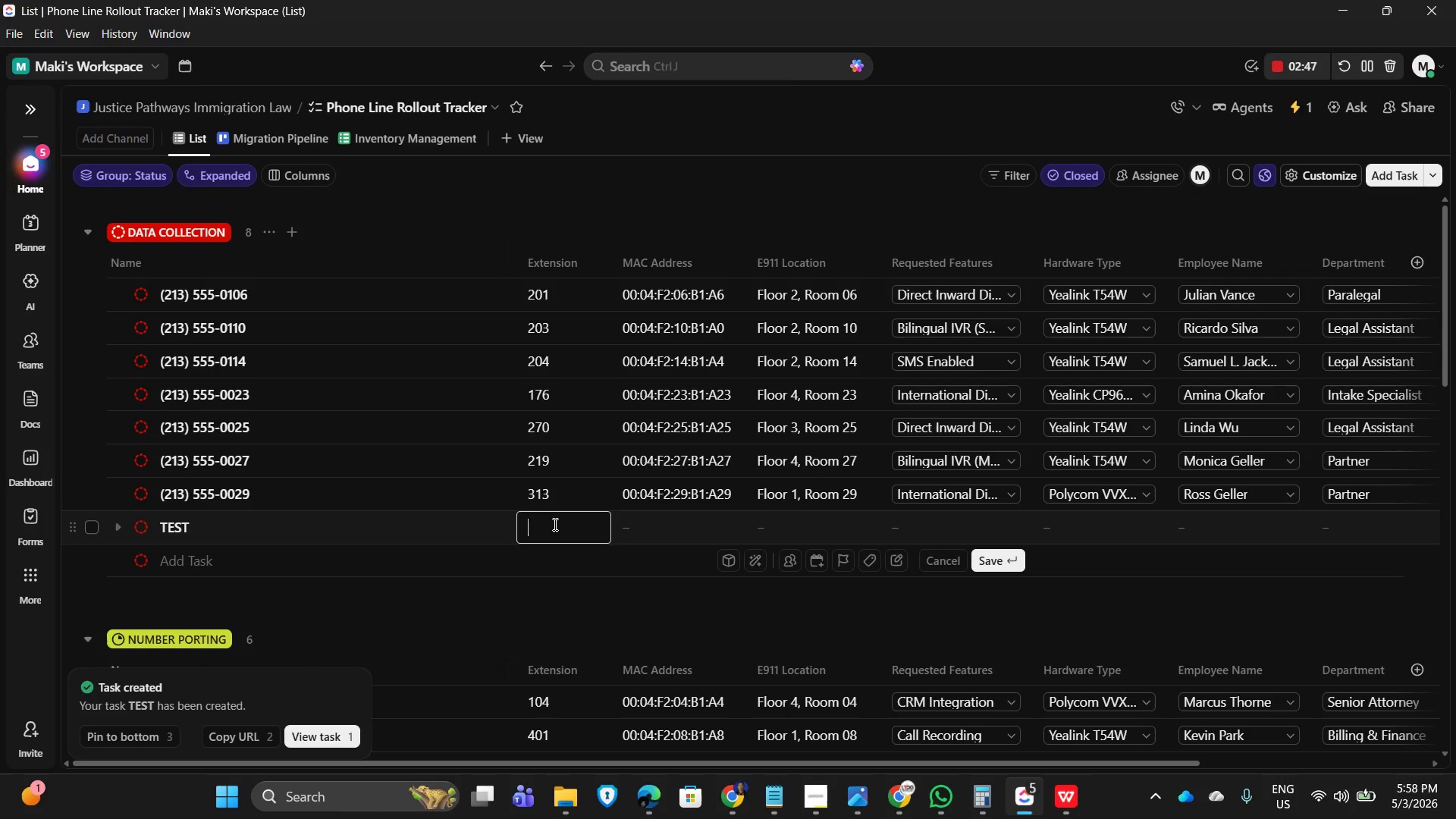 
key(Numpad1)
 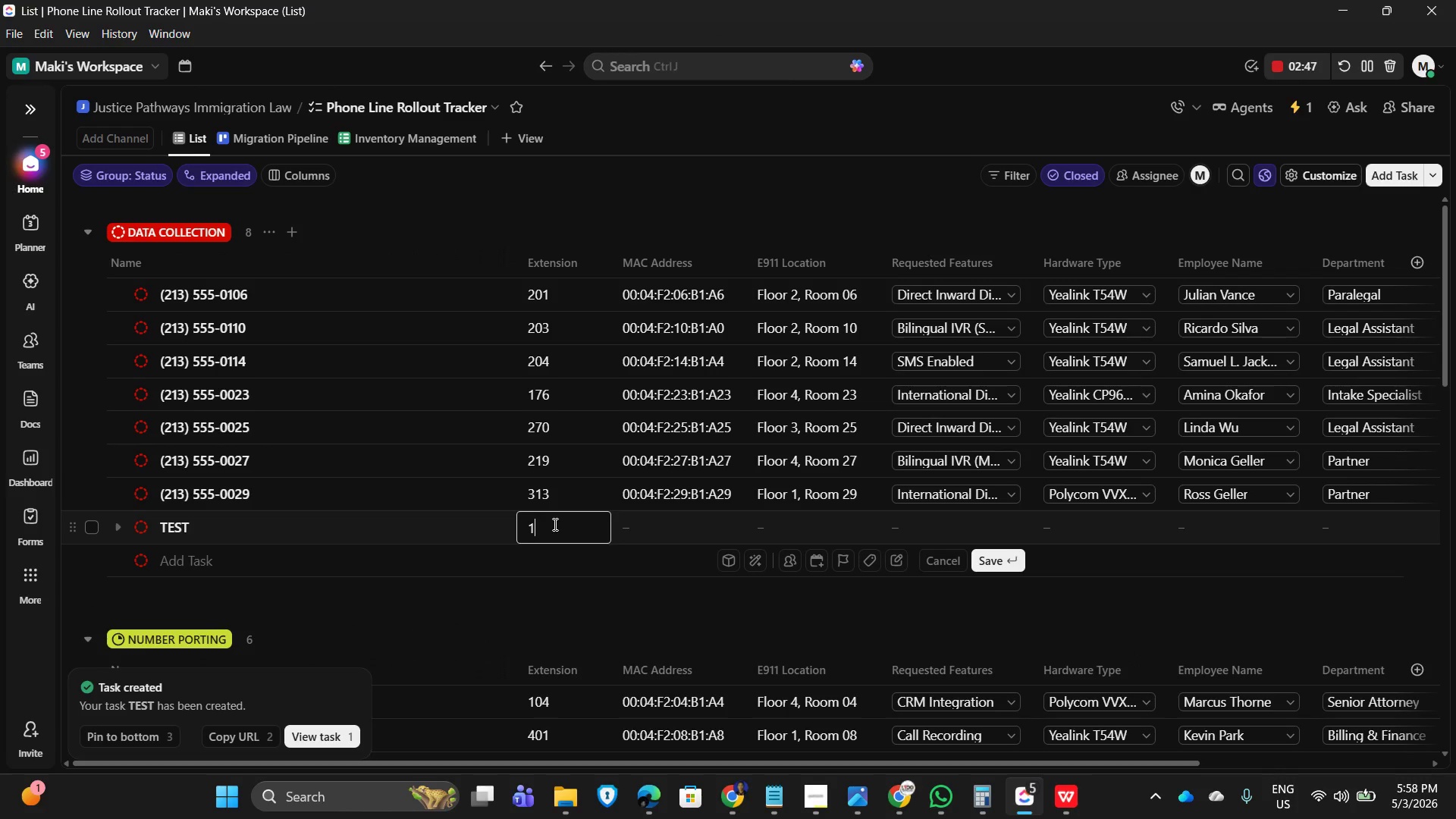 
key(Numpad1)
 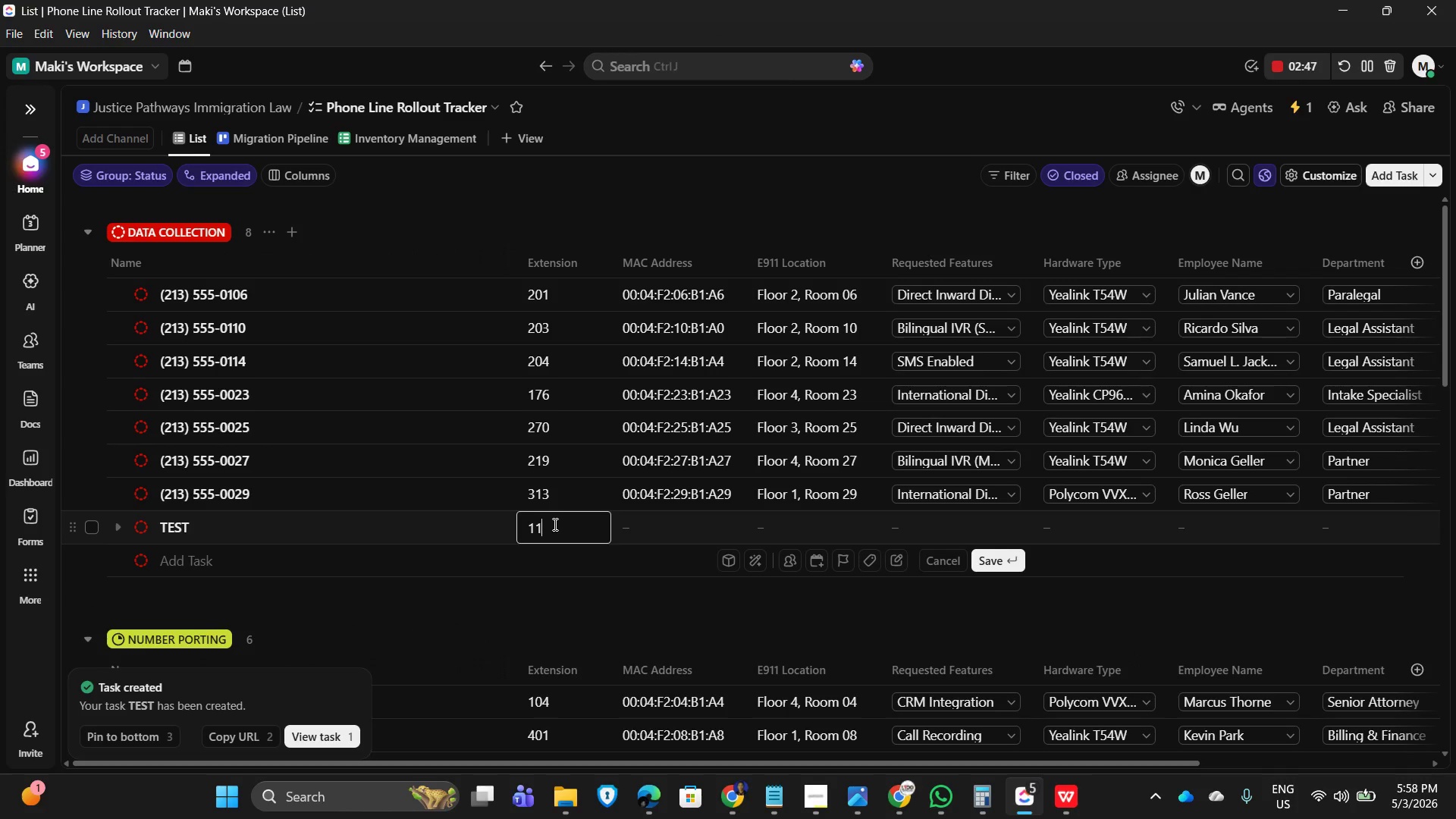 
key(Numpad1)
 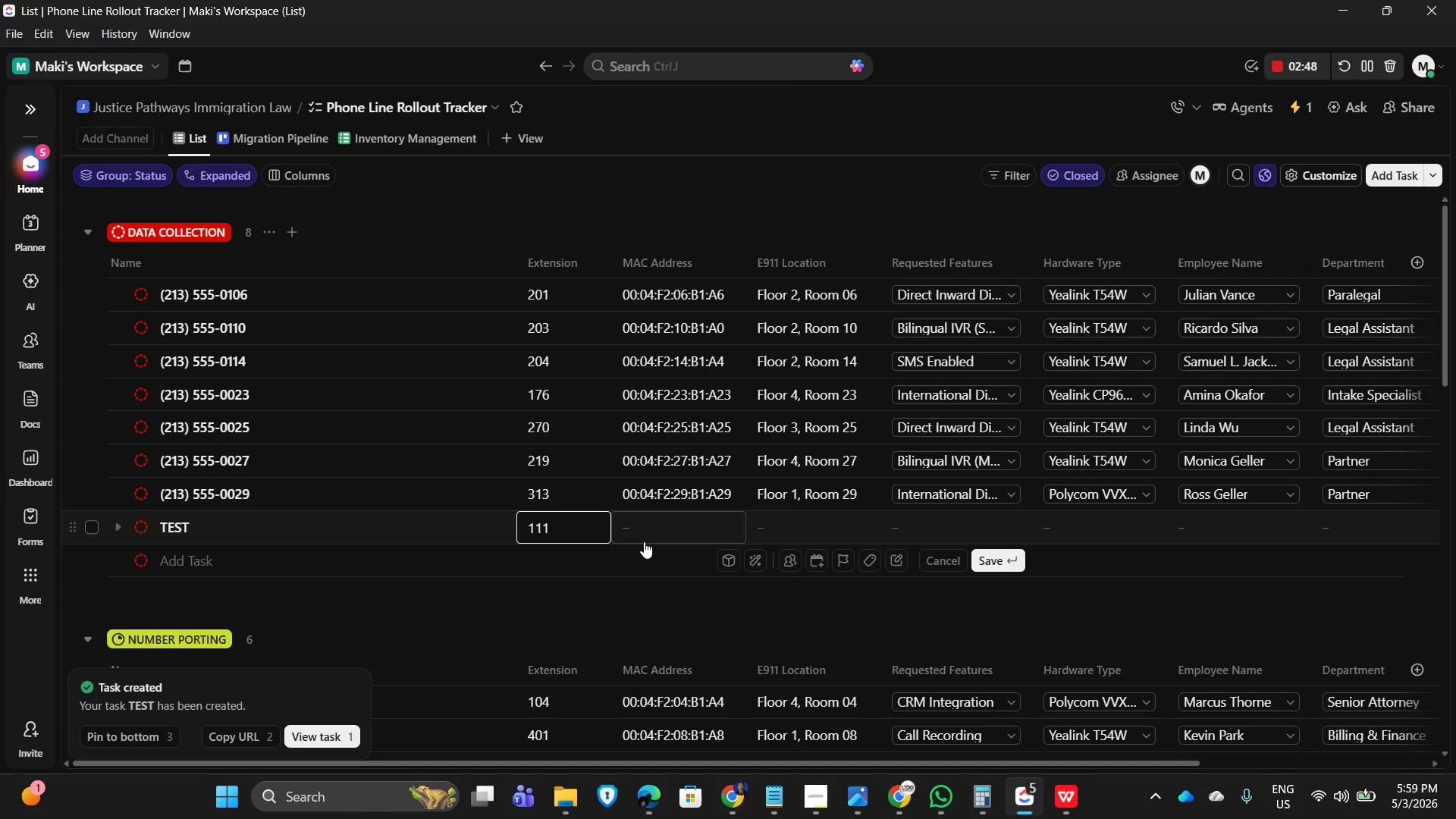 
left_click([661, 527])
 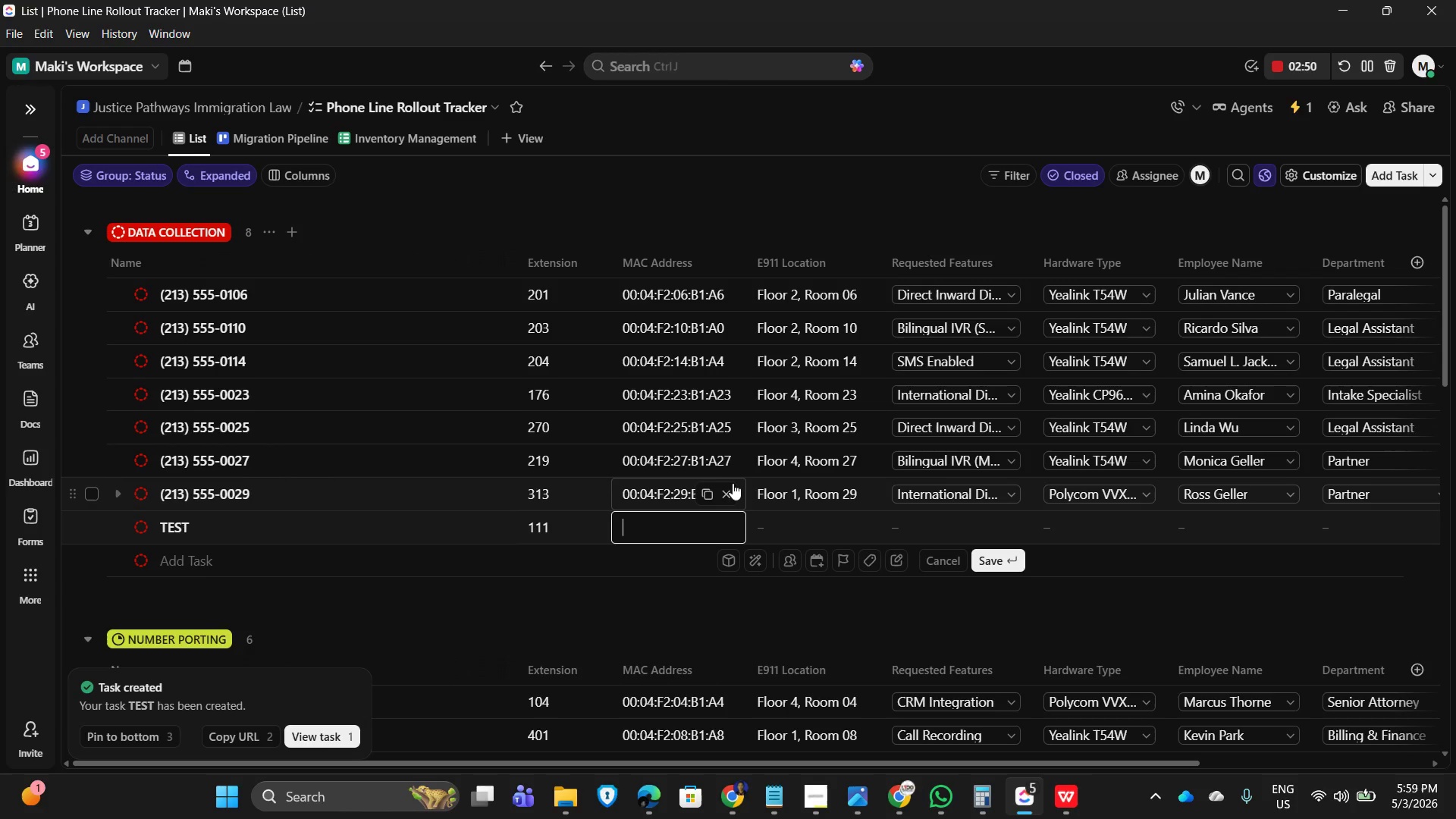 
left_click([702, 492])
 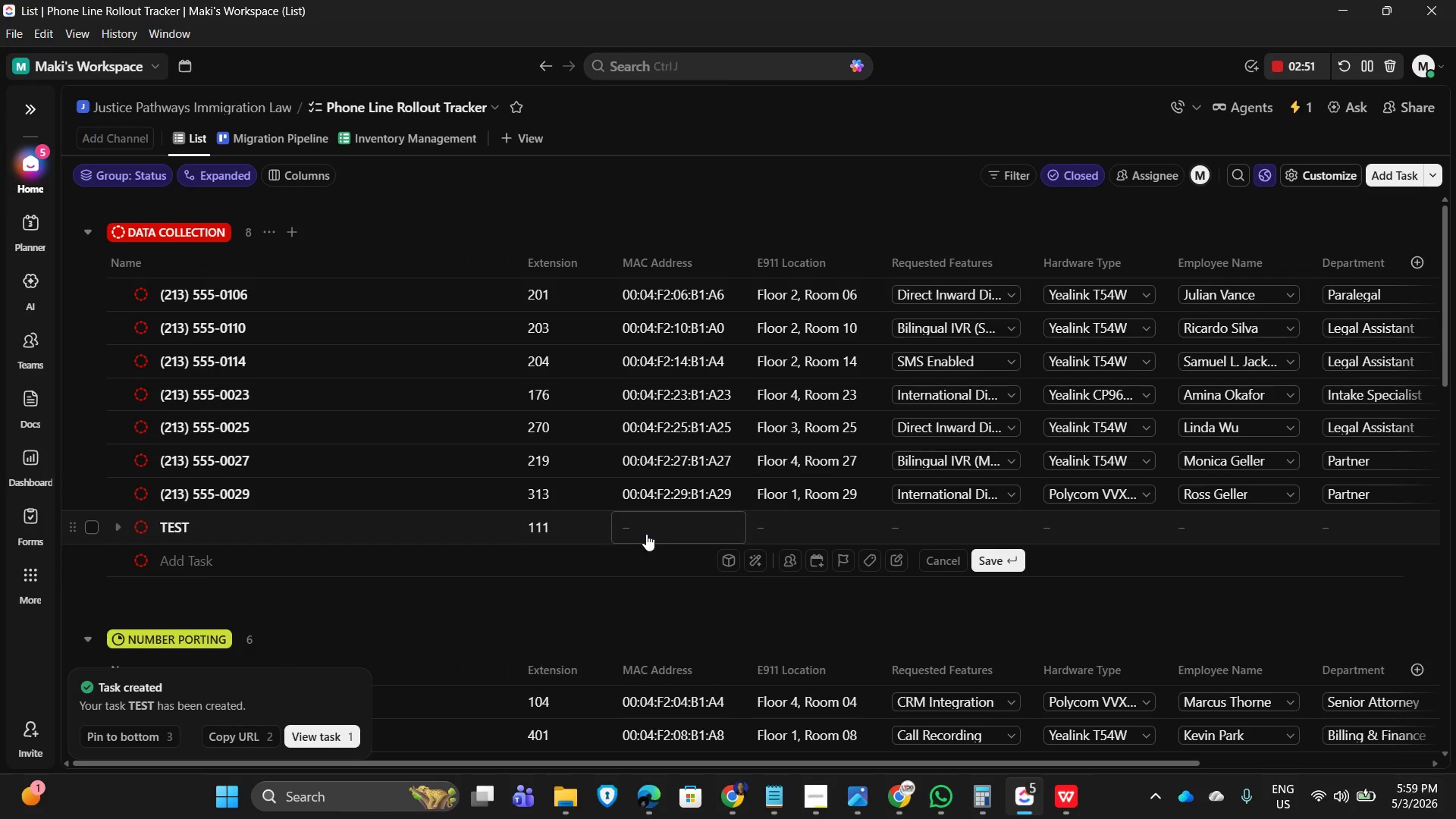 
left_click([647, 534])
 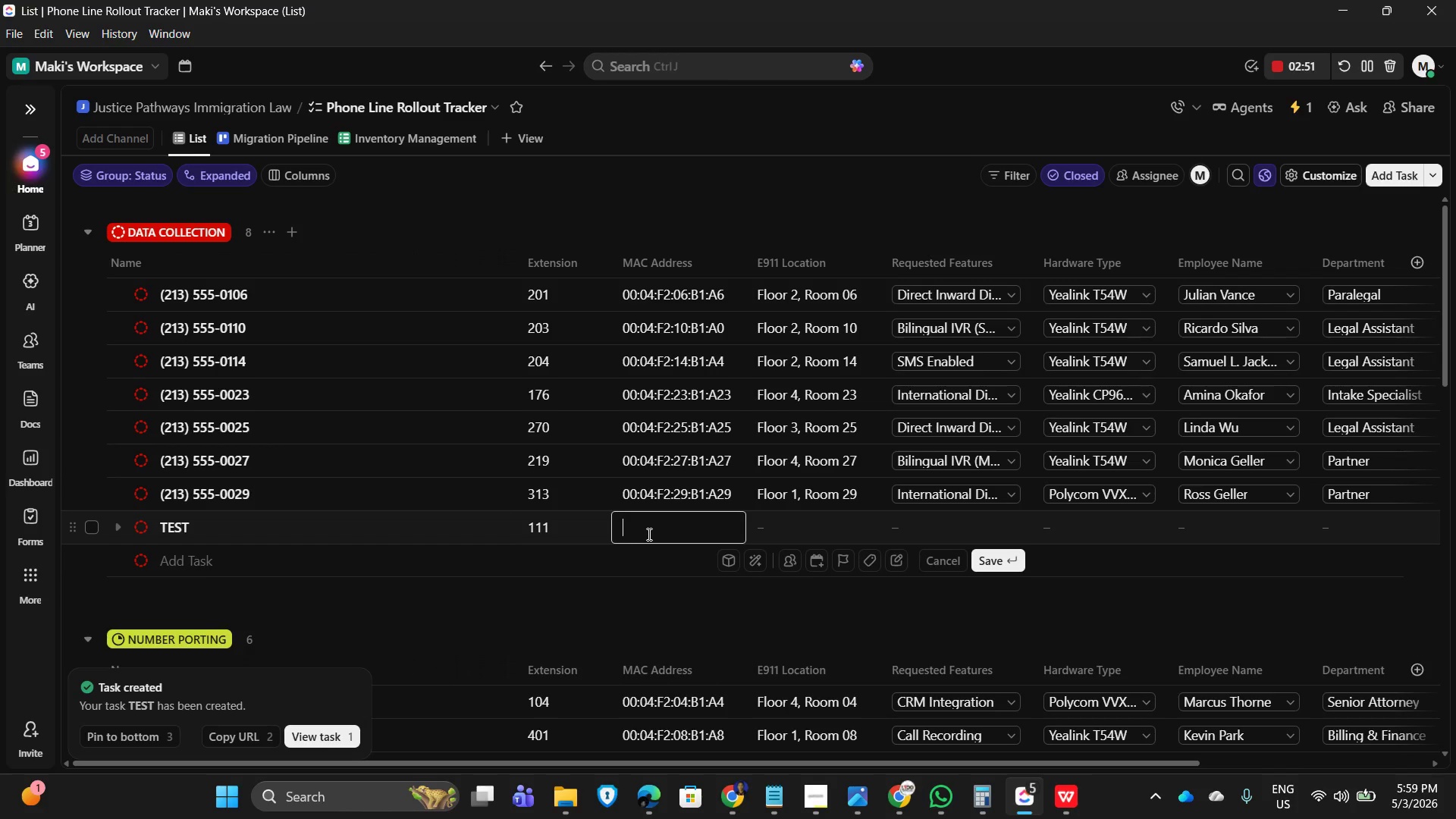 
key(Control+V)
 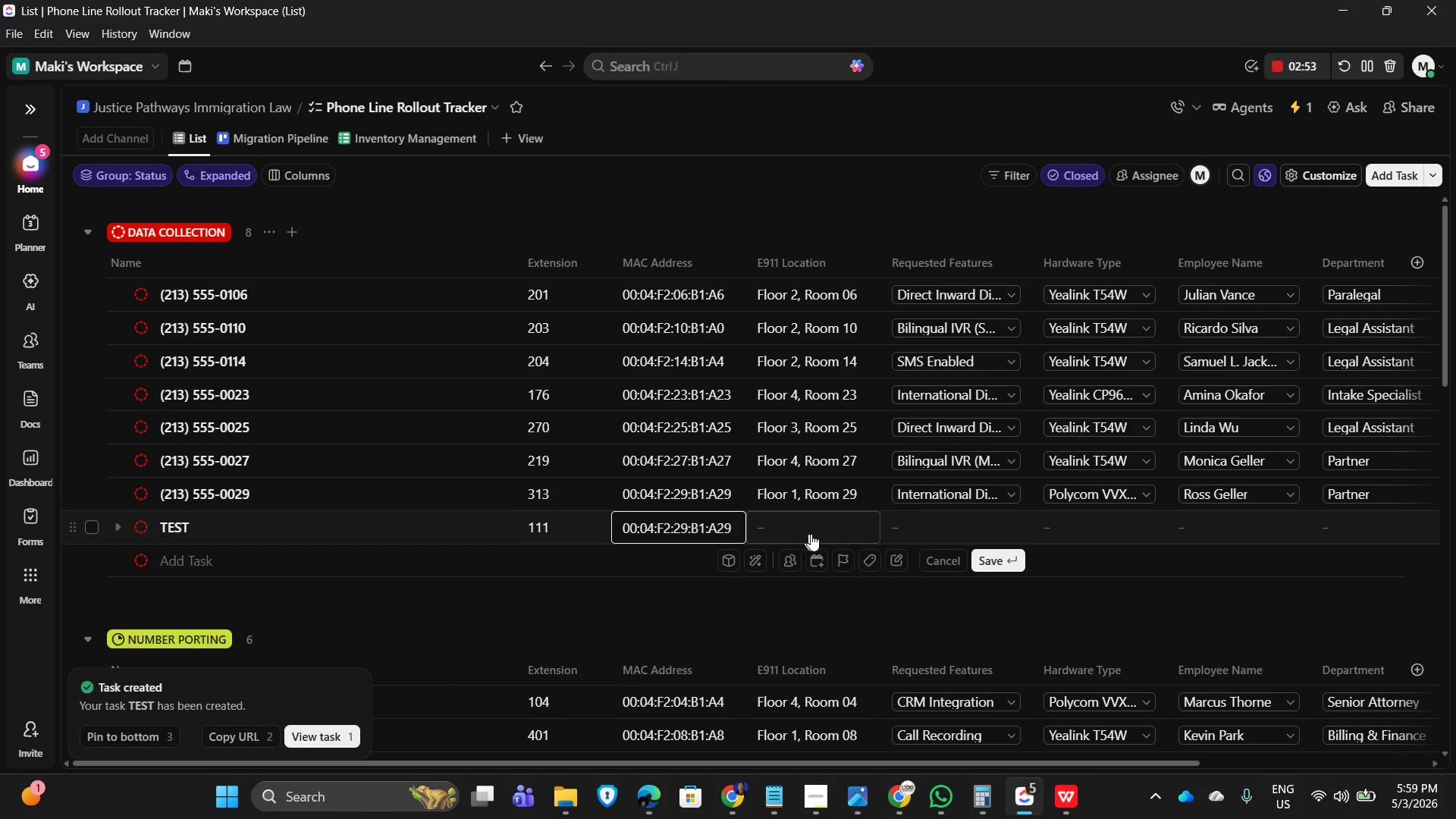 
left_click([814, 533])
 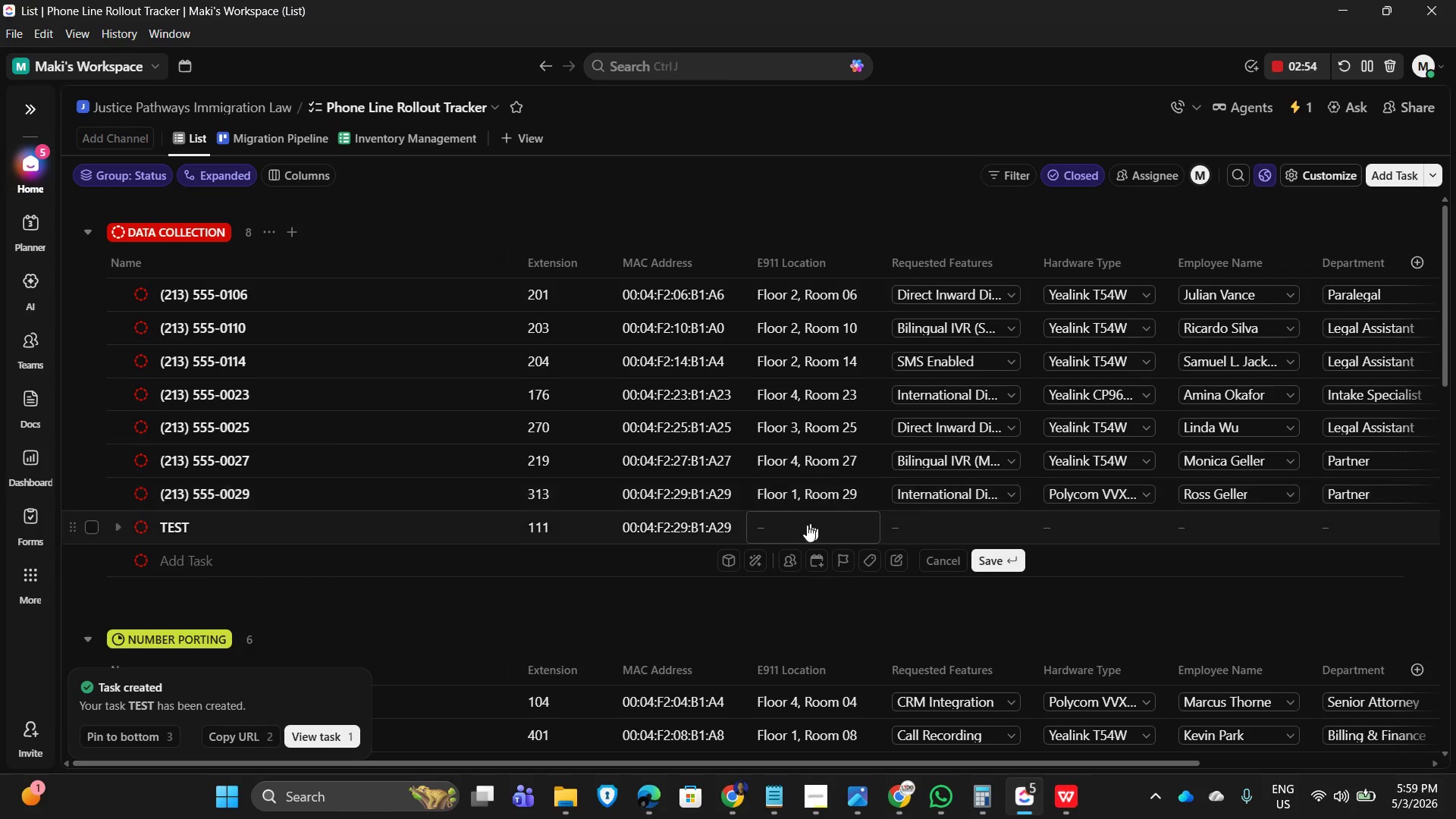 
double_click([770, 529])
 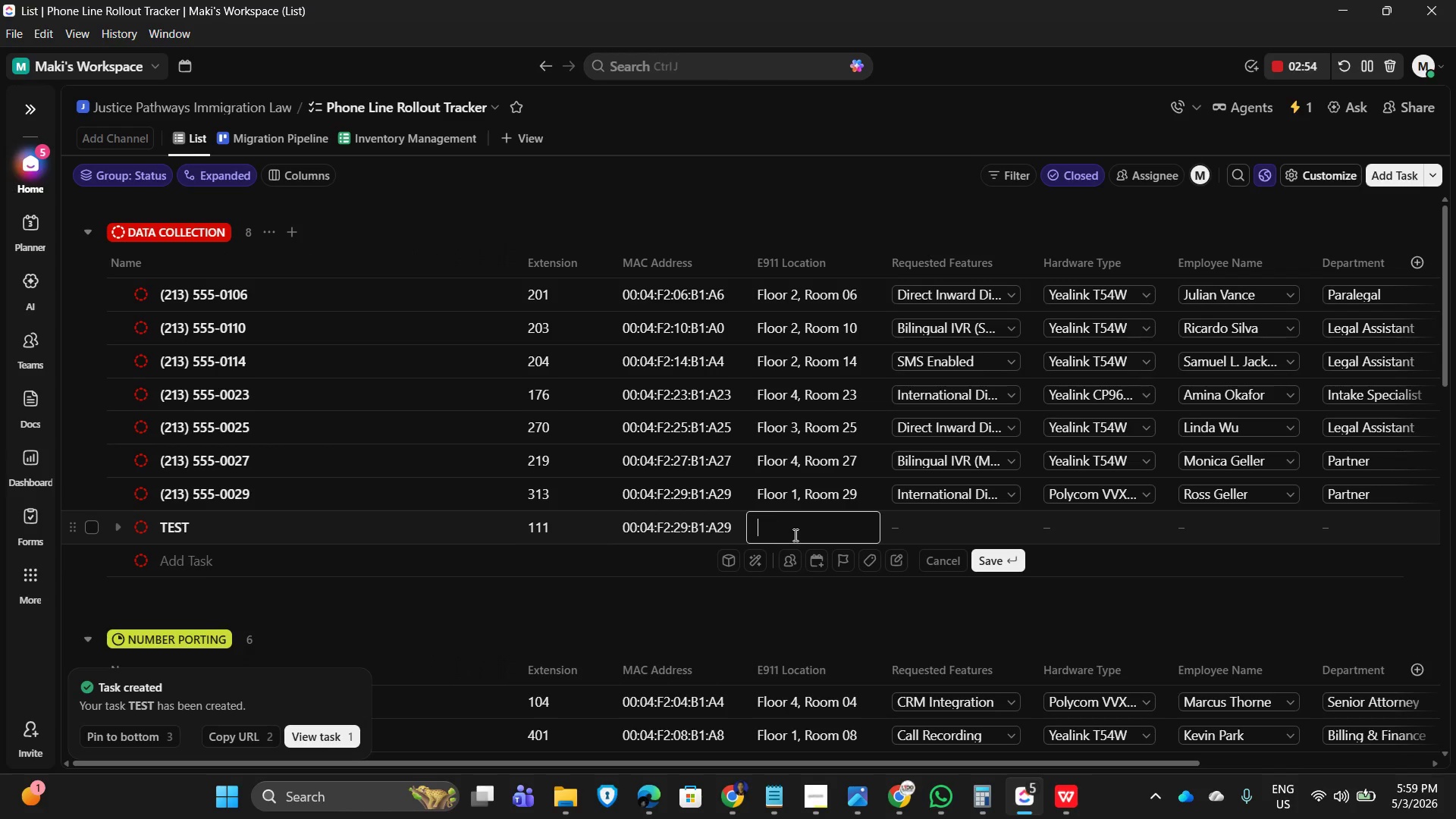 
key(Control+V)
 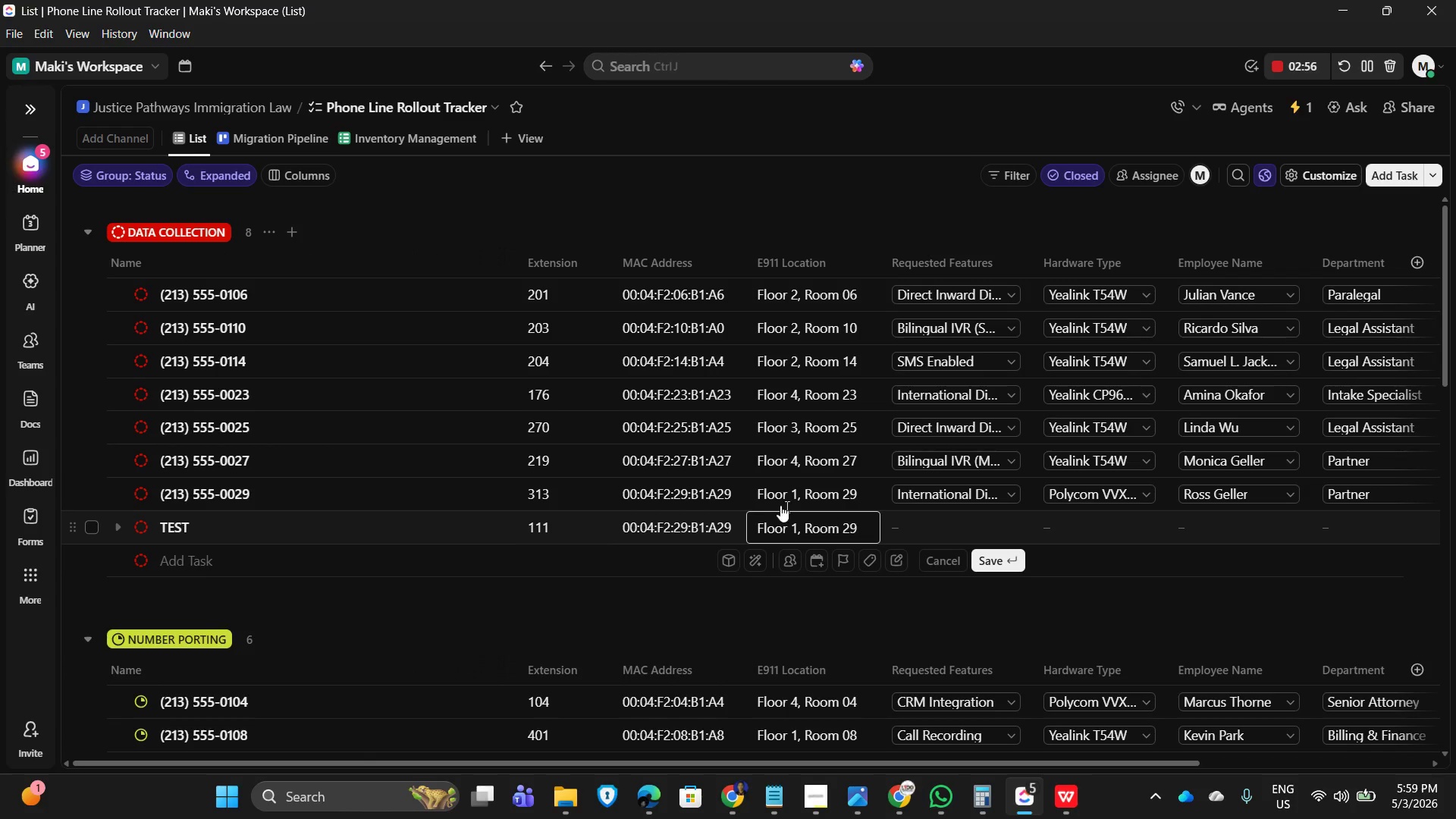 
key(Backspace)
 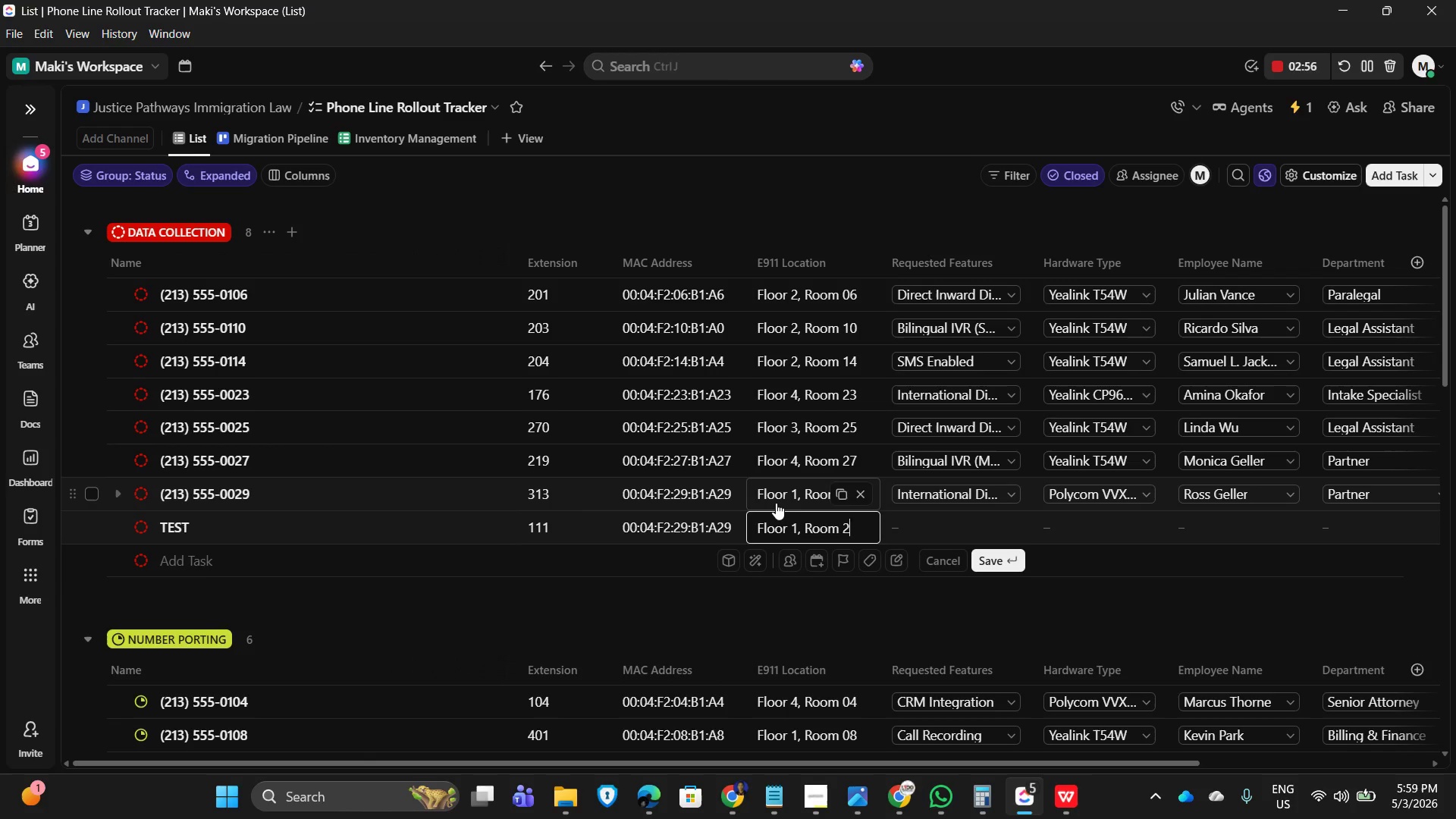 
key(Backspace)
 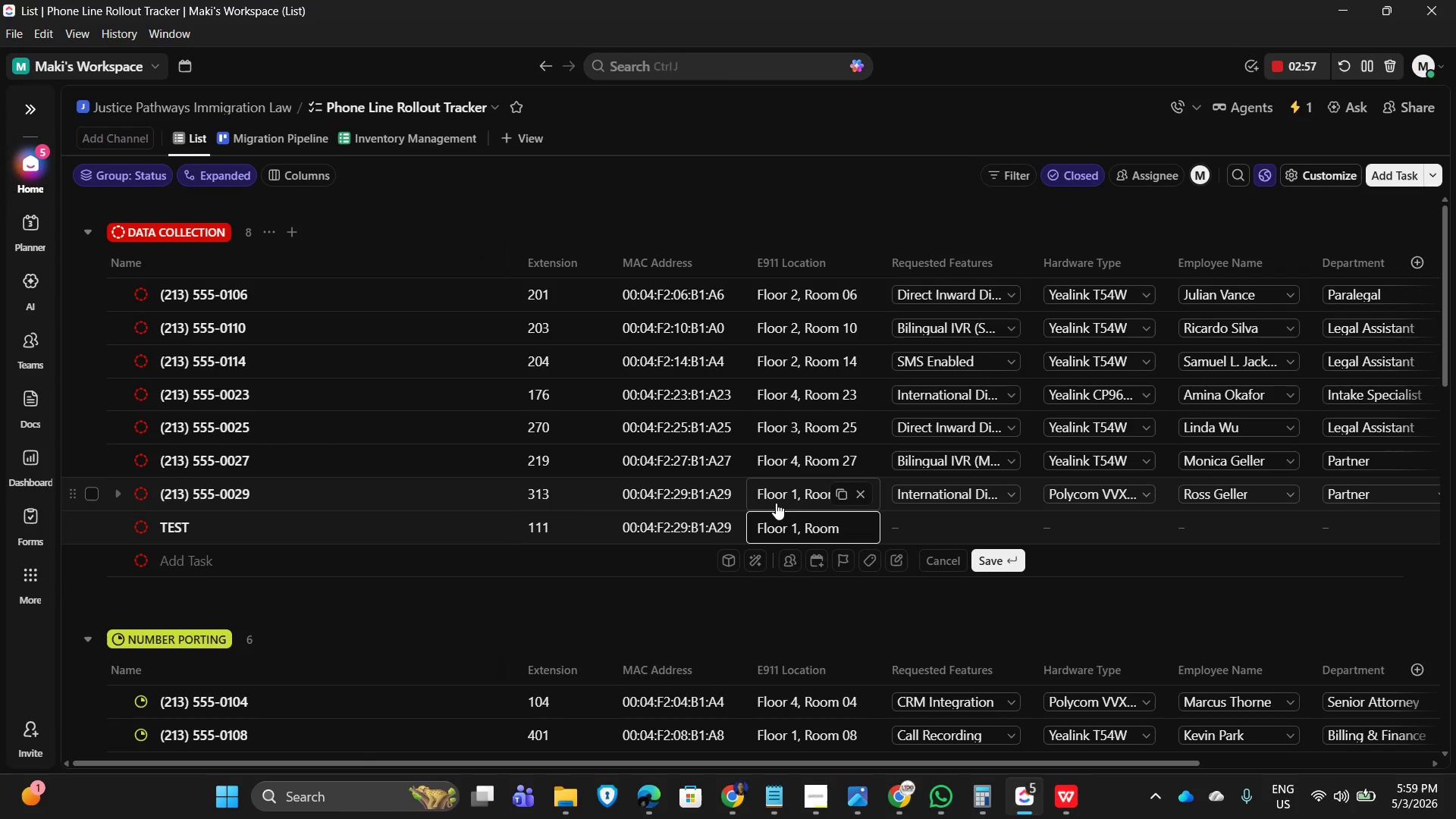 
key(Numpad1)
 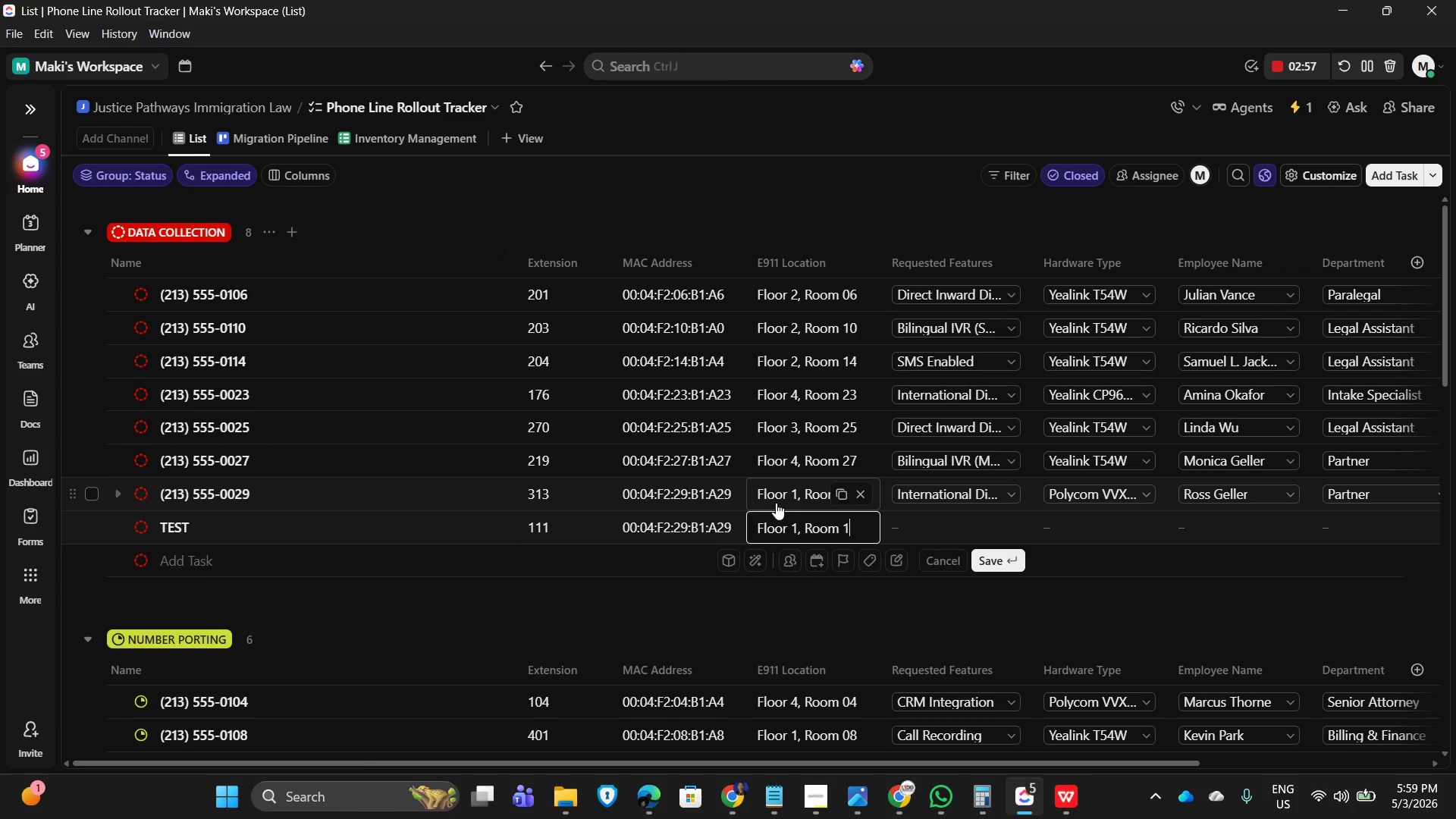 
key(NumpadEnter)
 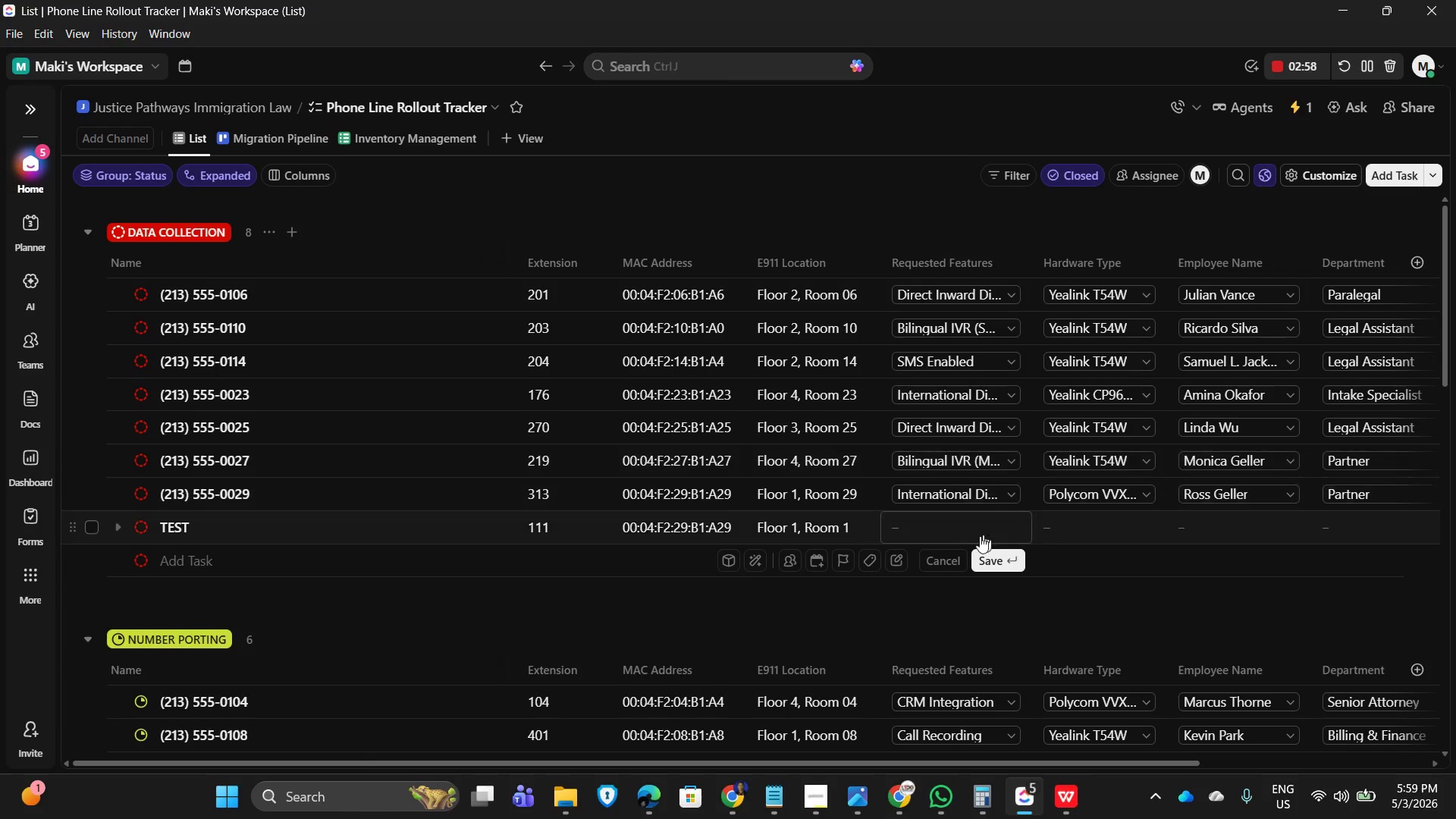 
left_click([947, 527])
 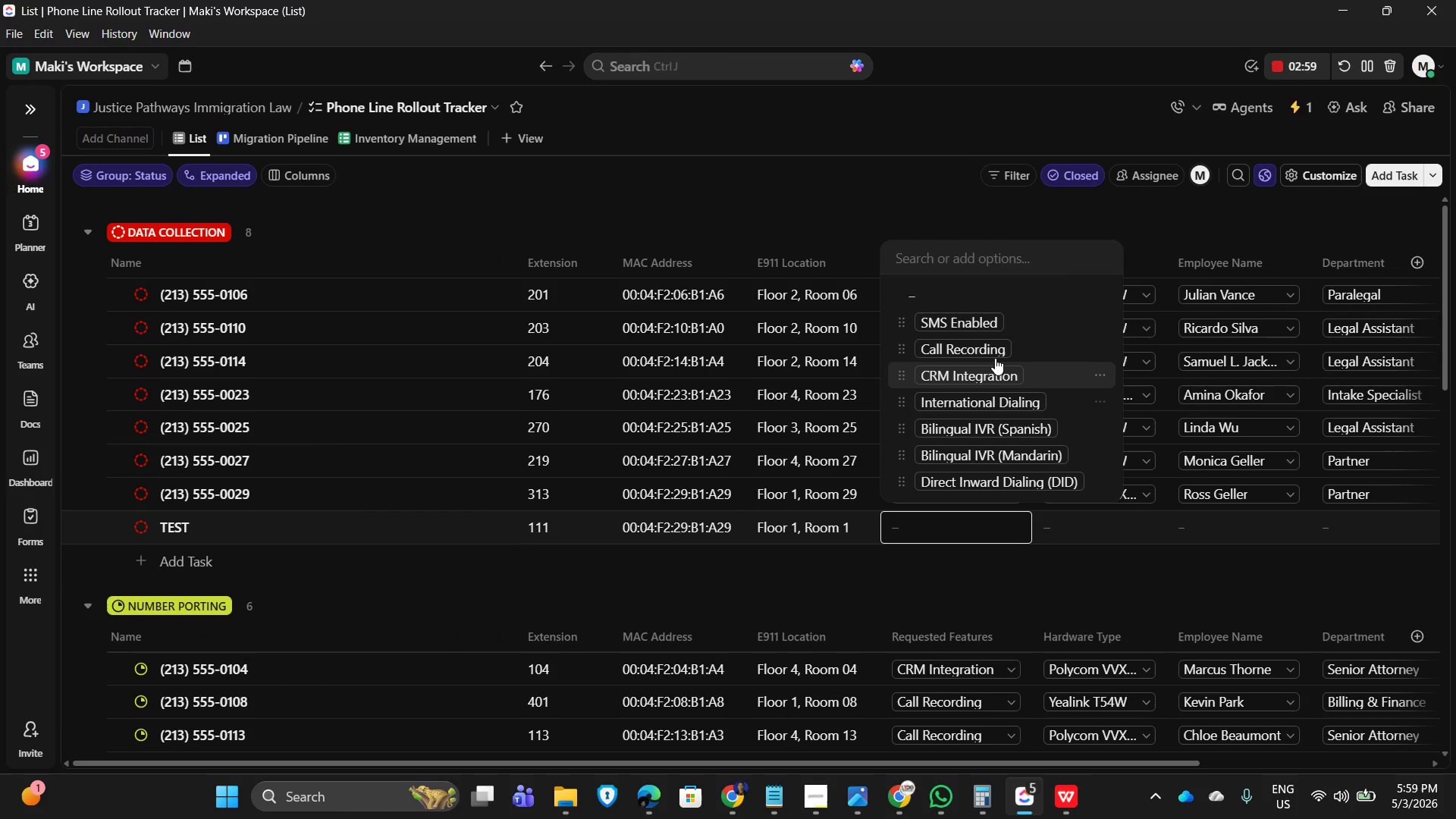 
left_click([990, 324])
 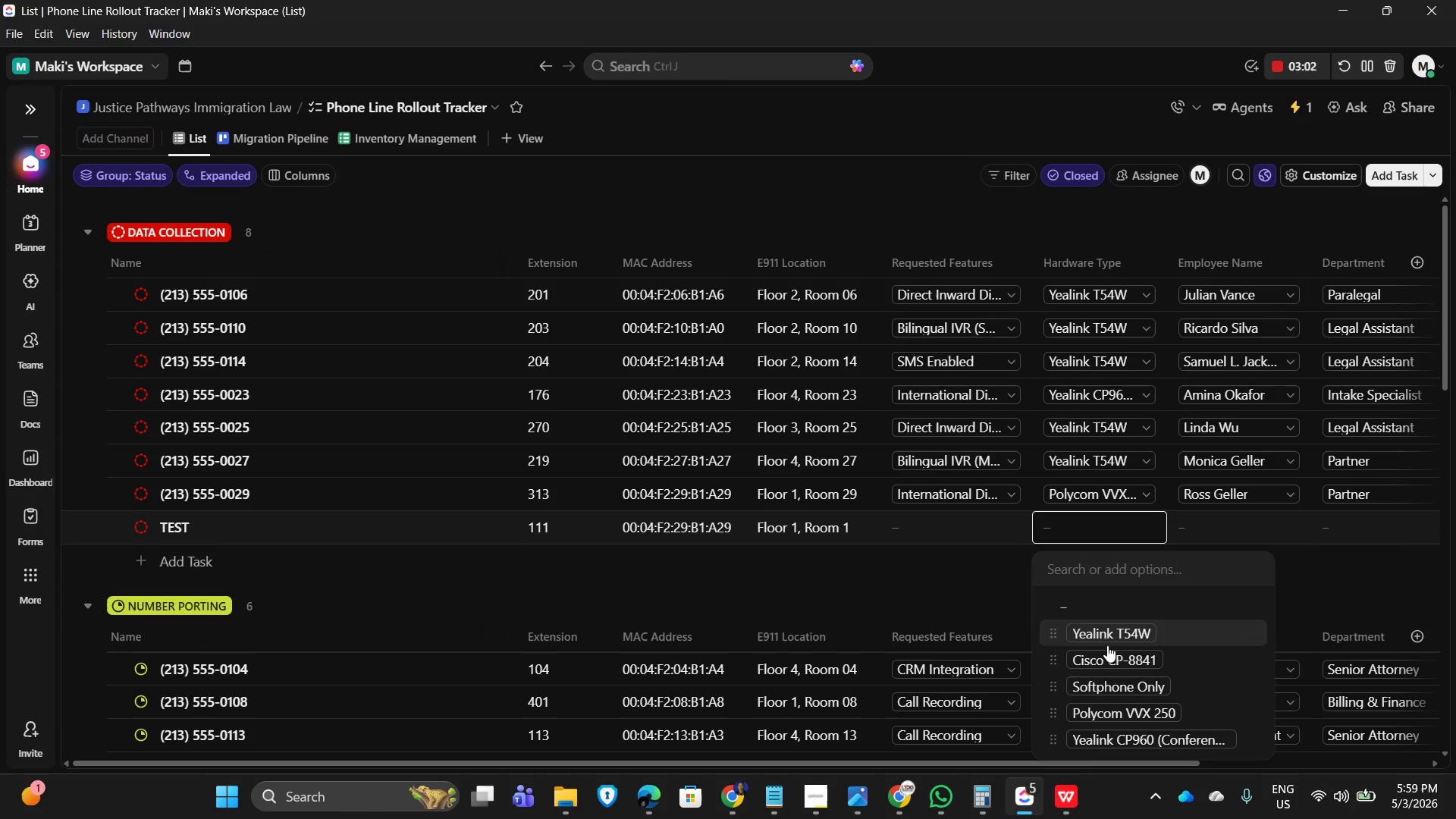 
left_click([1127, 657])
 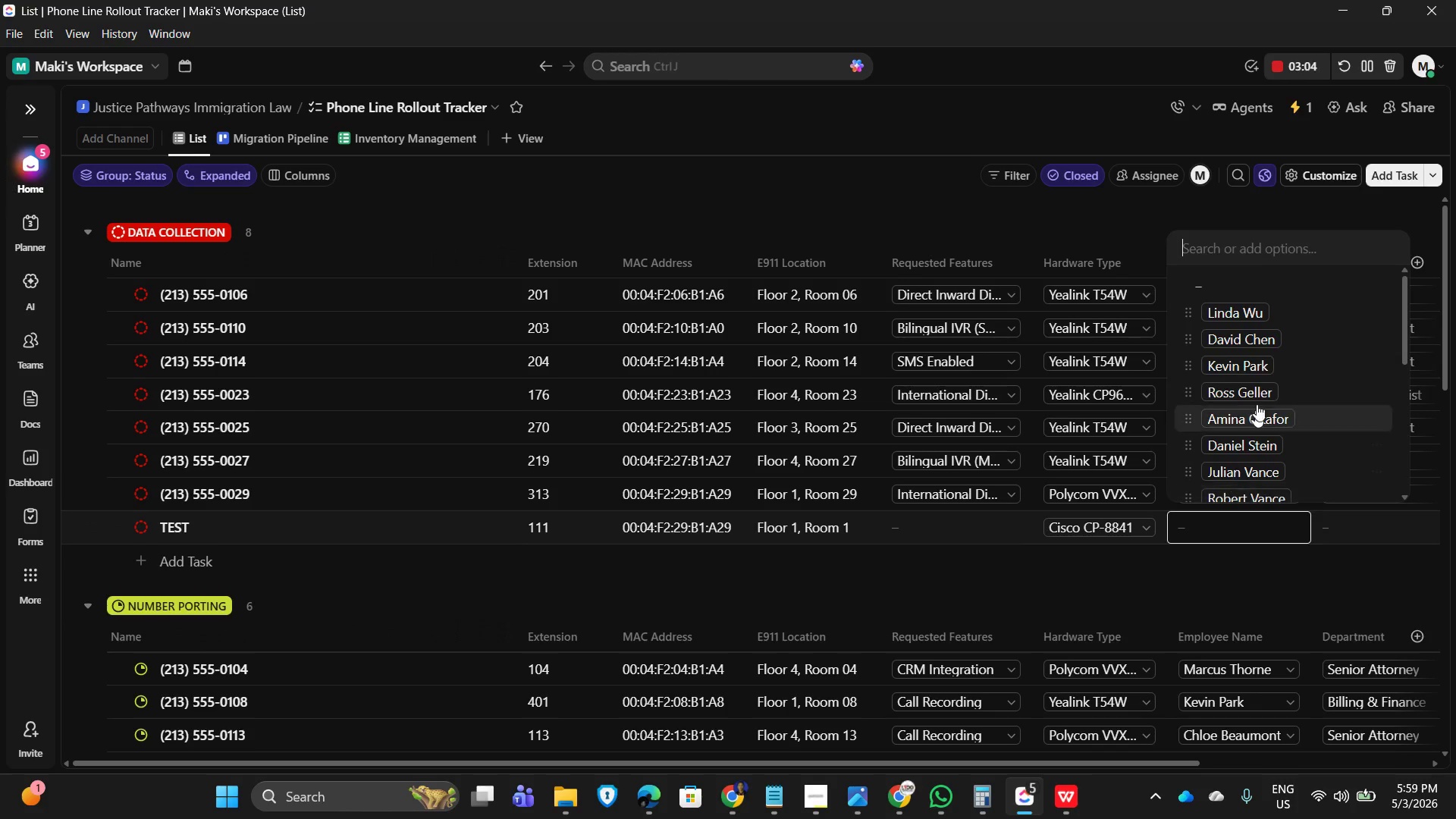 
left_click([1254, 306])
 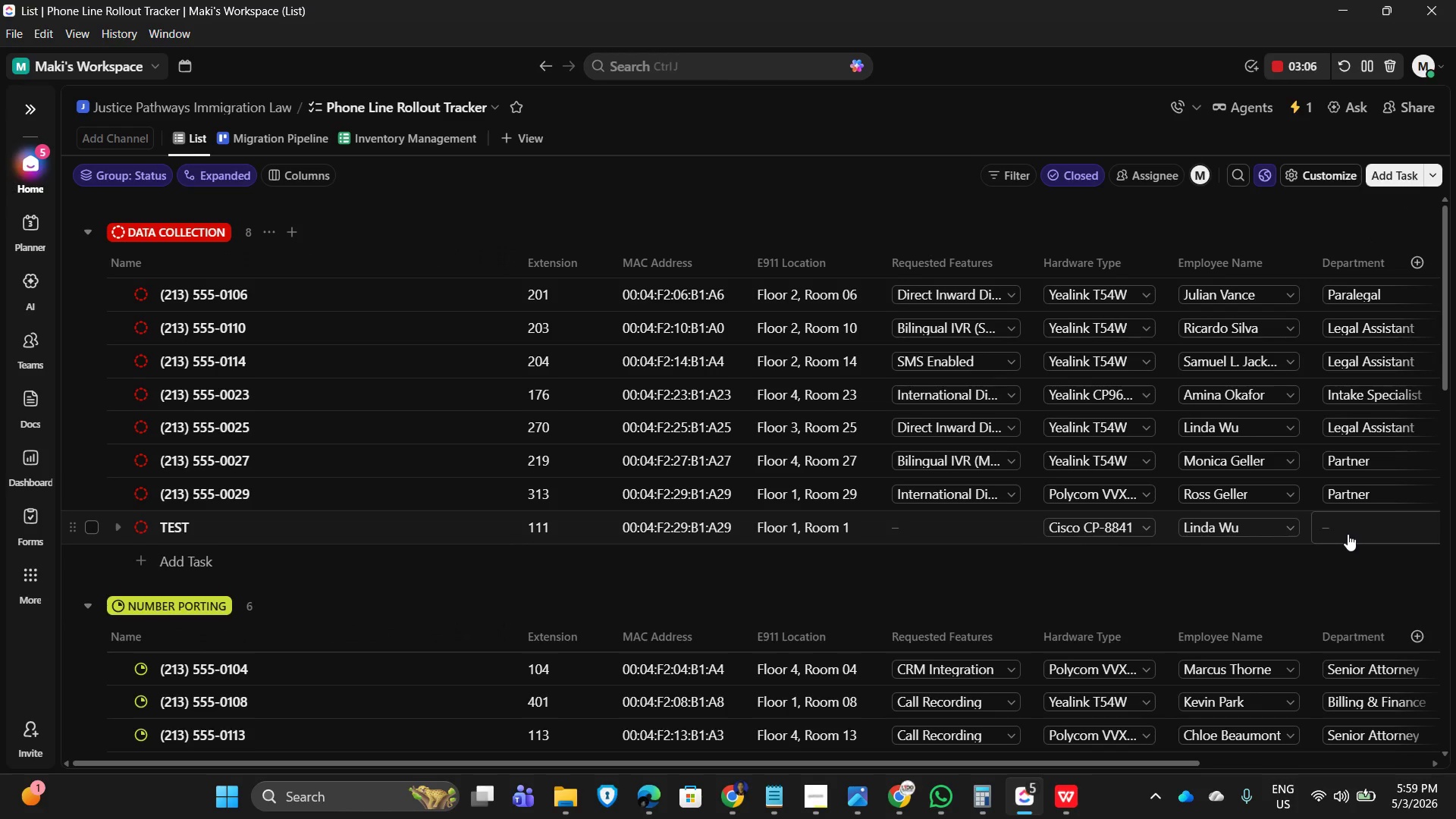 
left_click([1348, 534])
 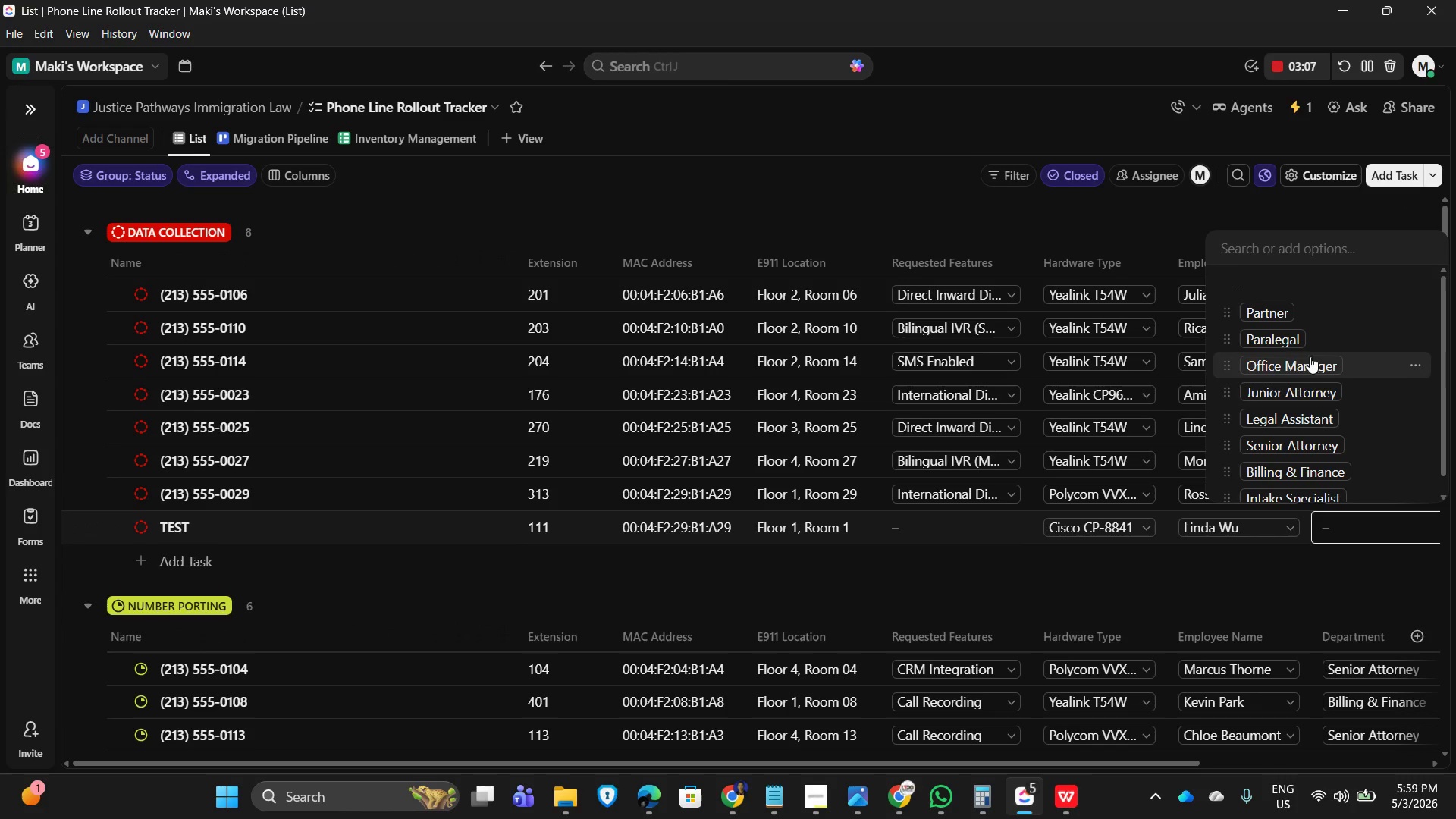 
left_click([1274, 341])
 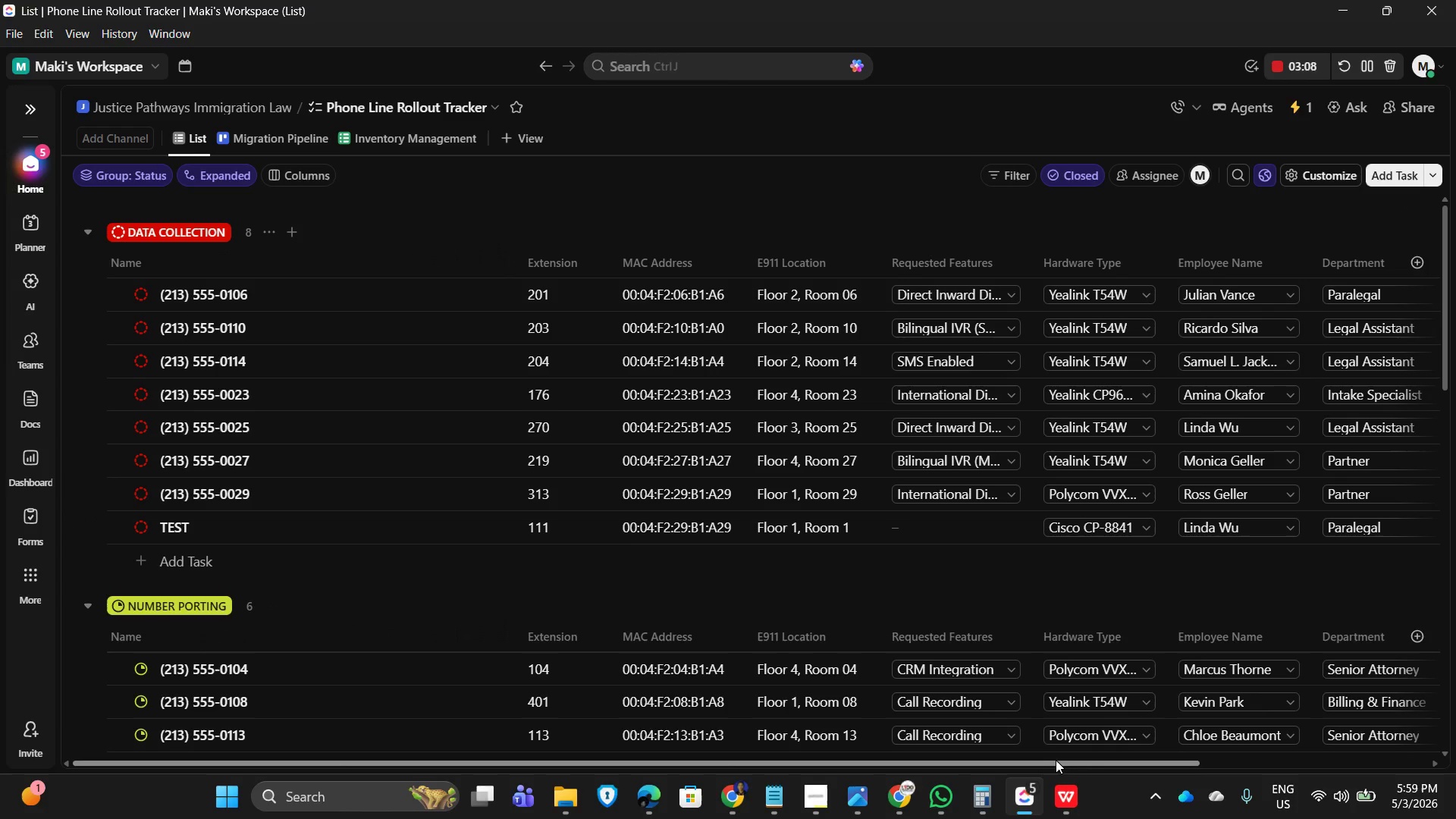 
left_click_drag(start_coordinate=[1056, 759], to_coordinate=[1253, 761])
 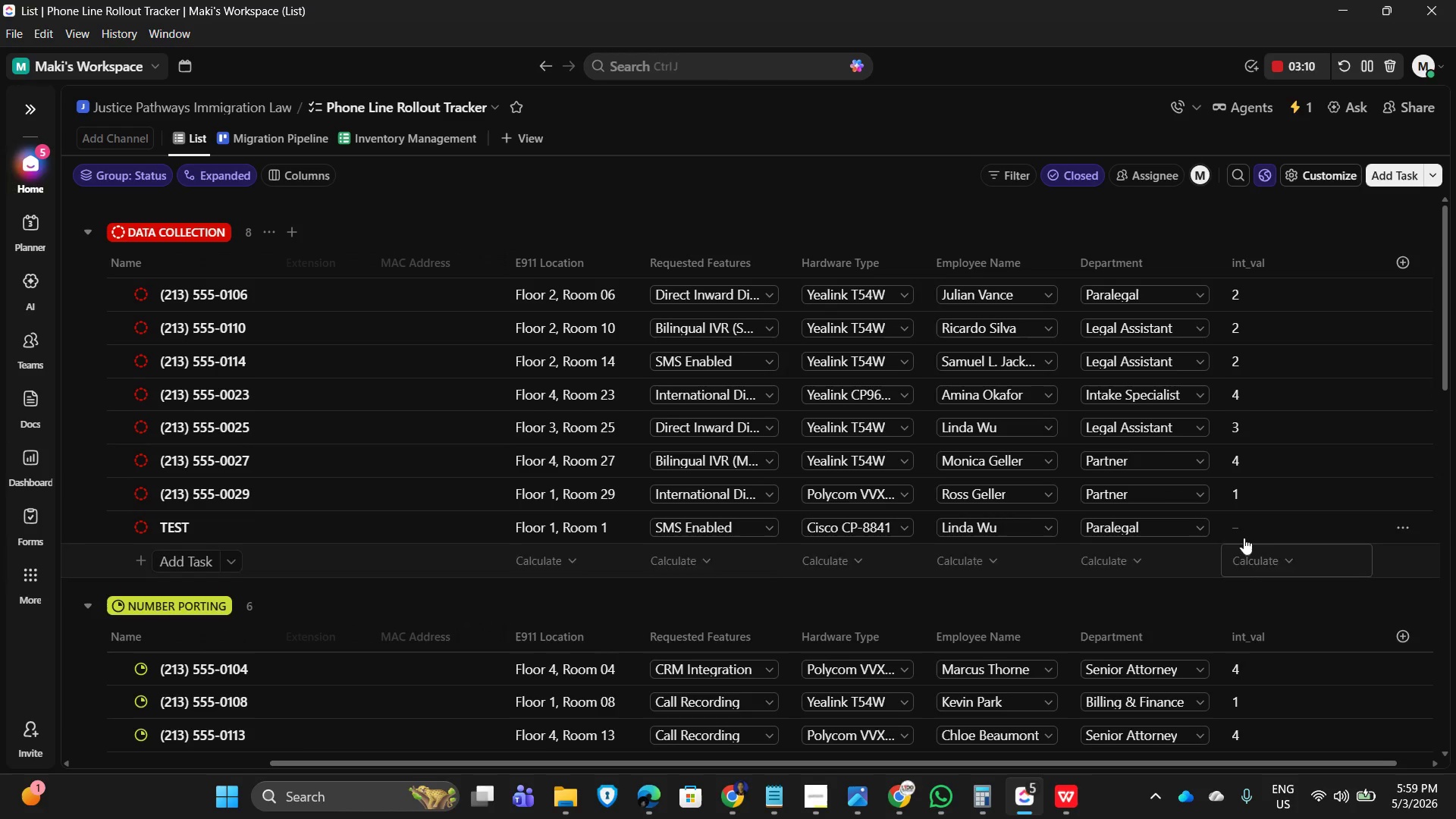 
left_click([1247, 518])
 